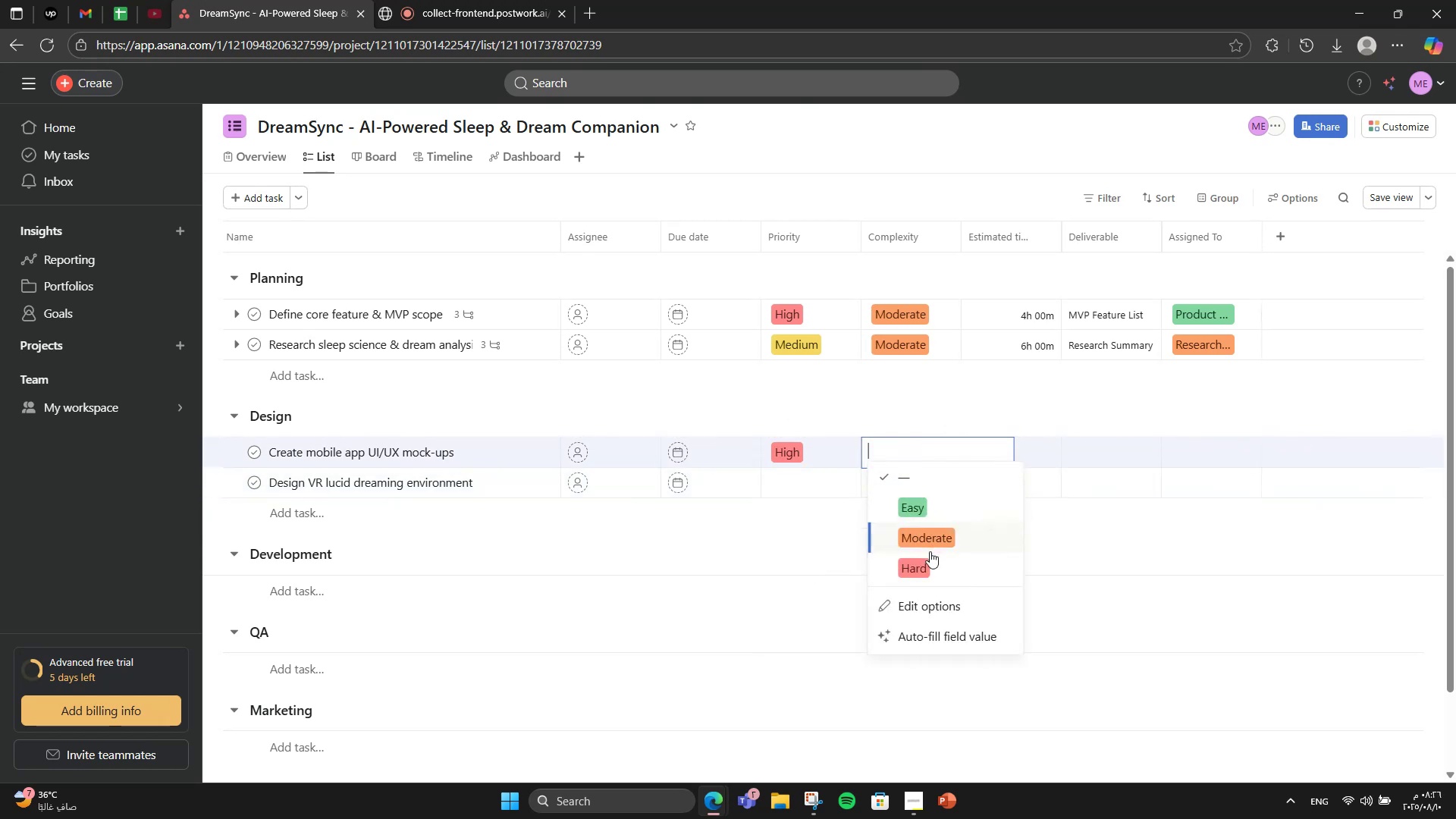 
left_click([930, 551])
 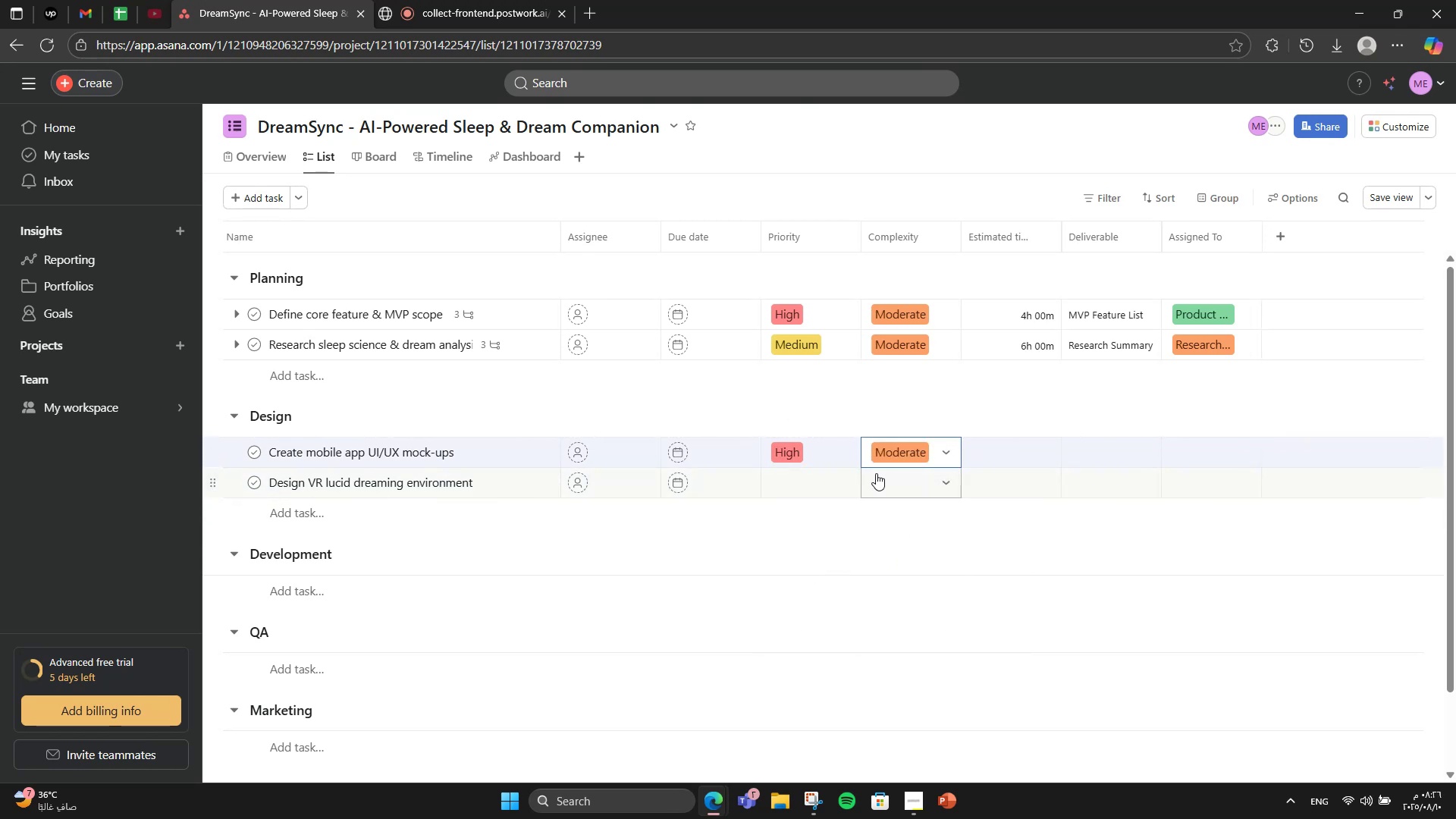 
left_click([852, 473])
 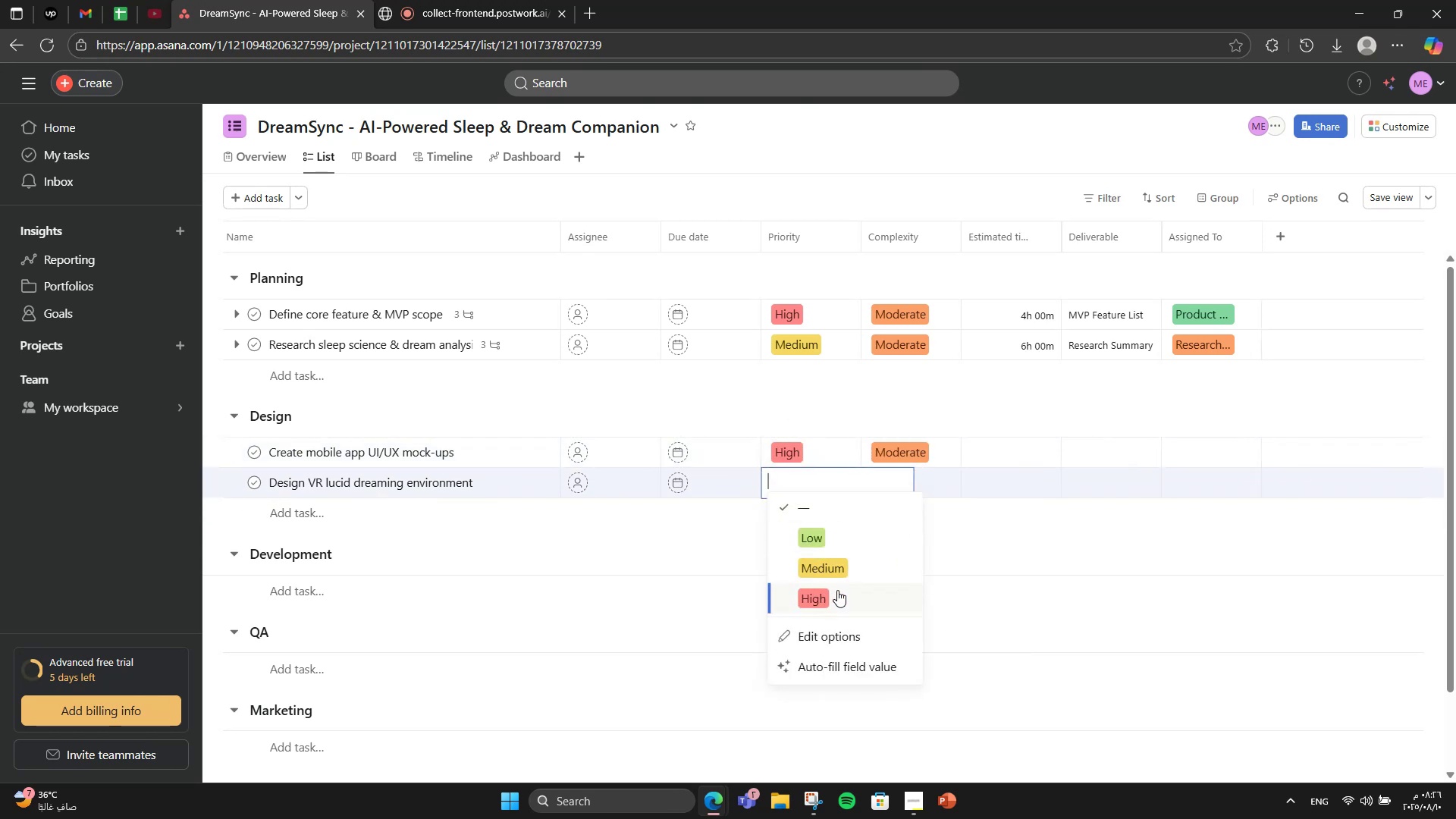 
left_click([837, 590])
 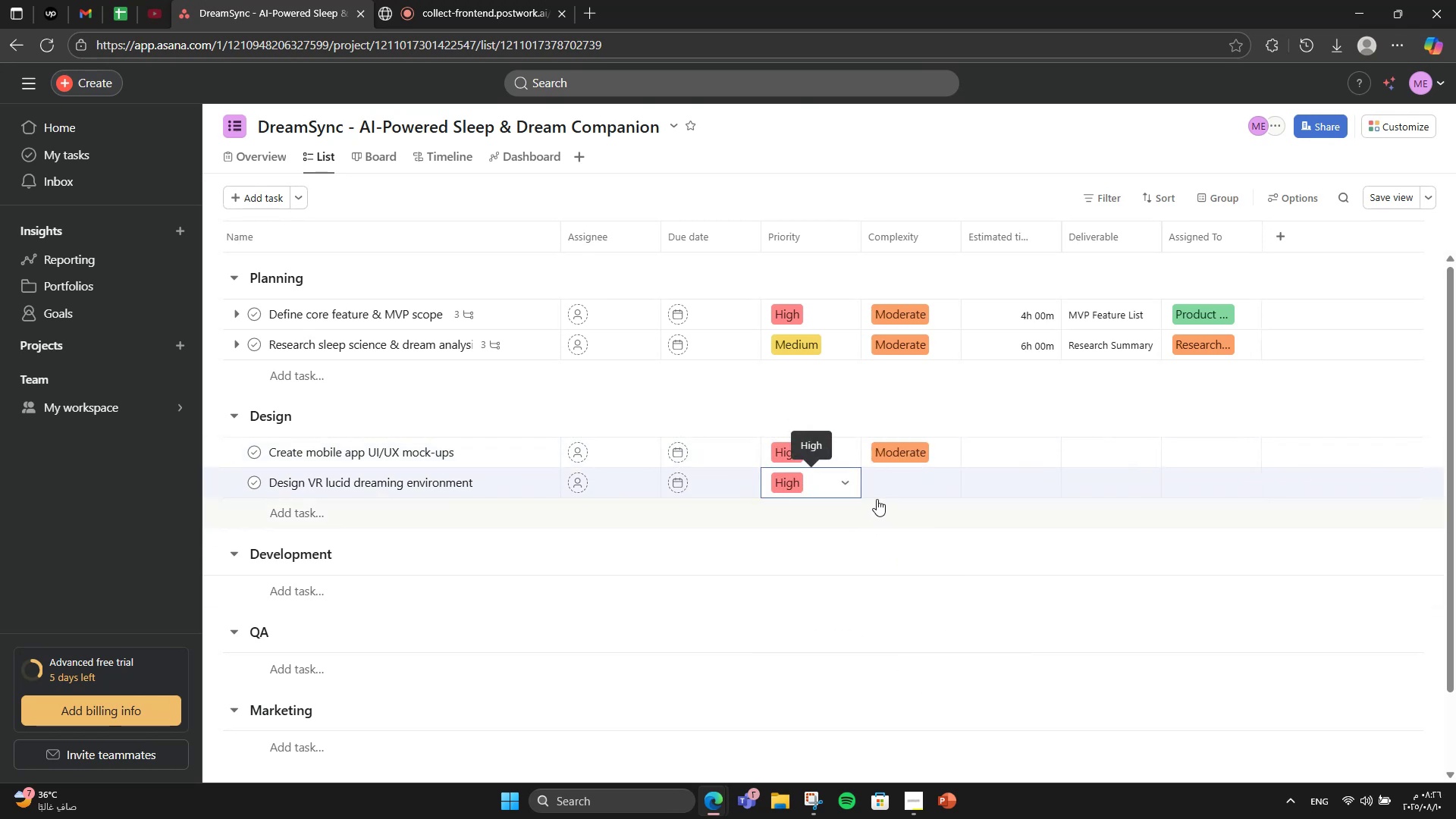 
left_click([877, 499])
 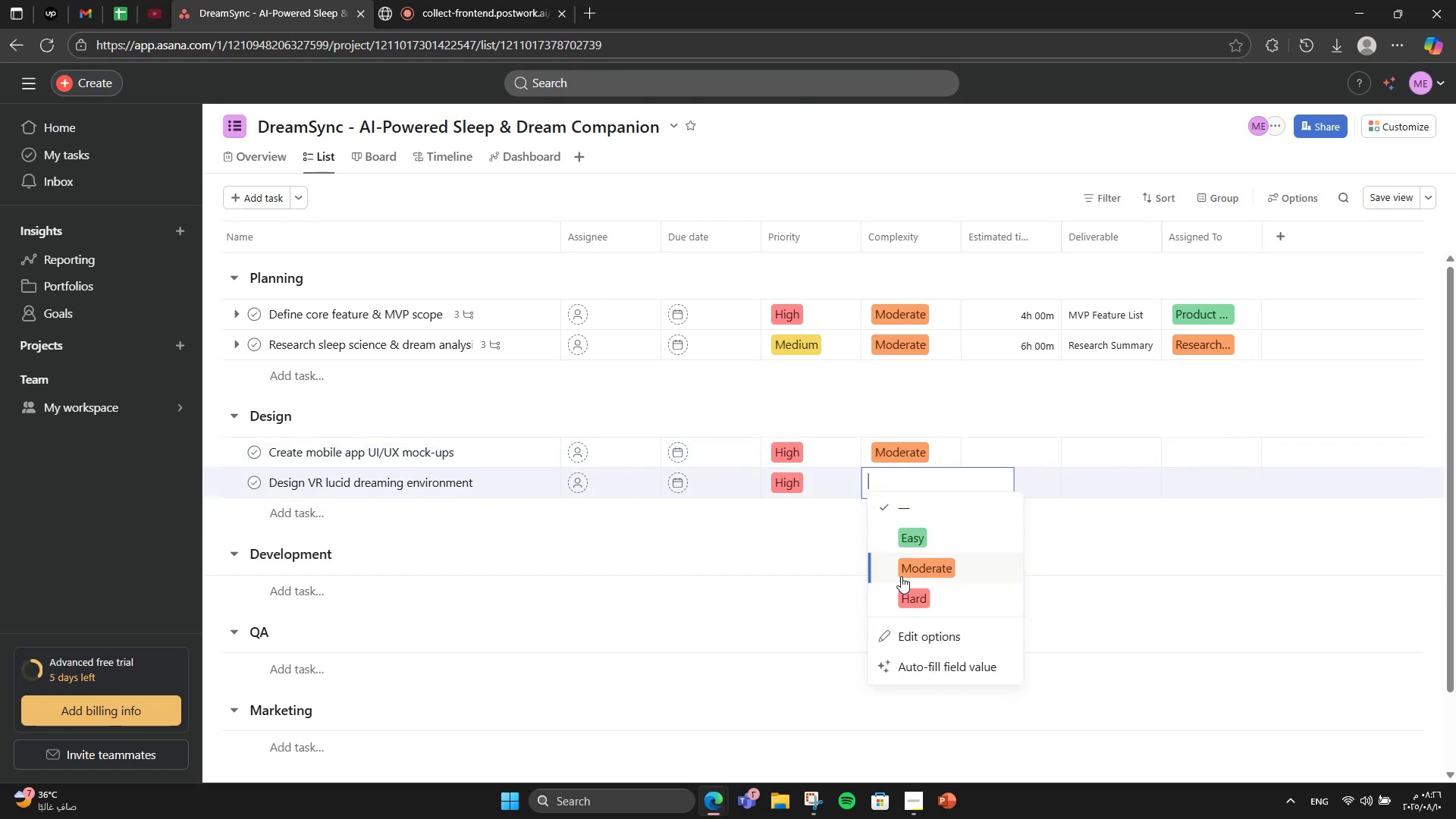 
left_click([908, 600])
 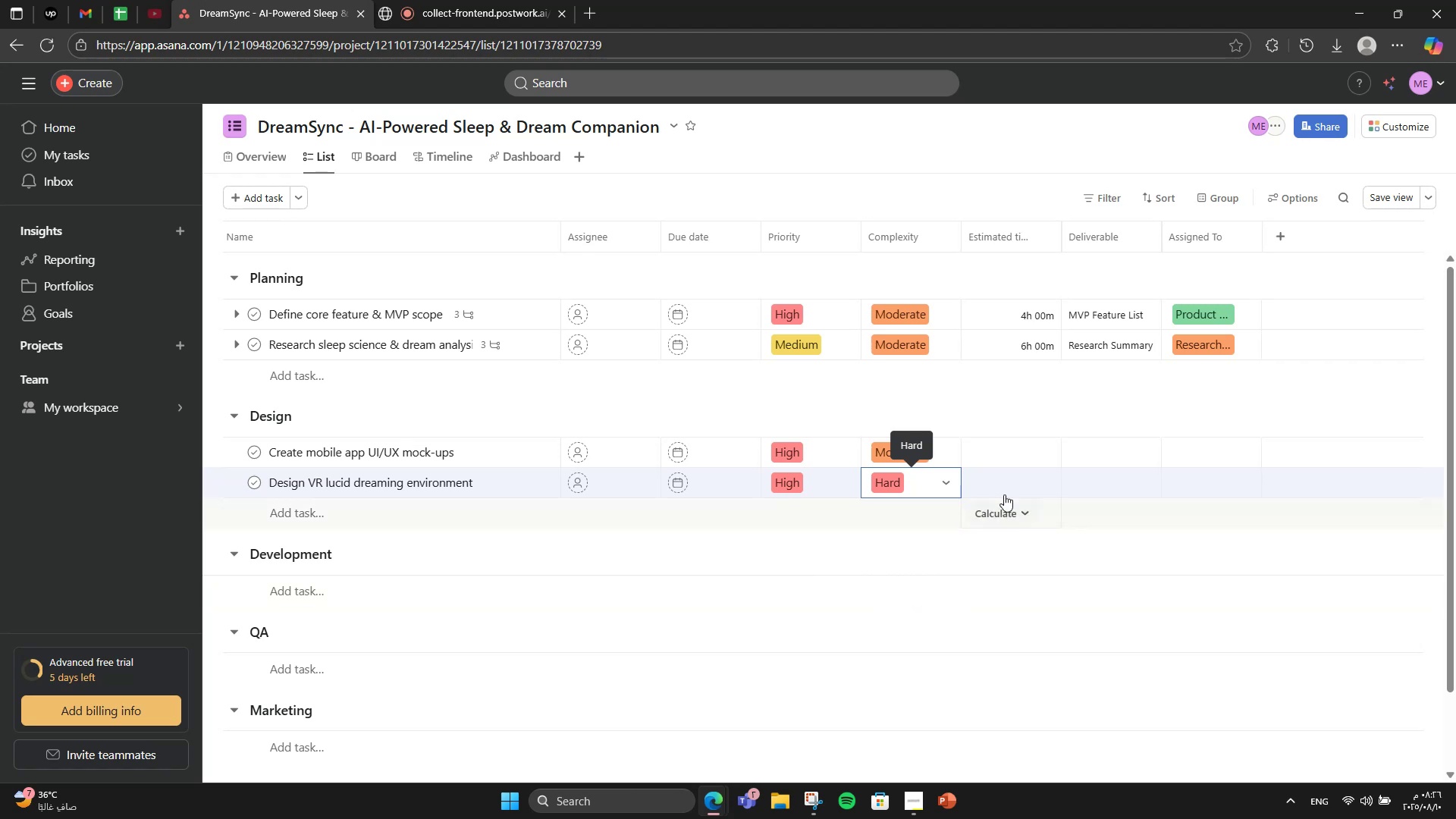 
double_click([1010, 452])
 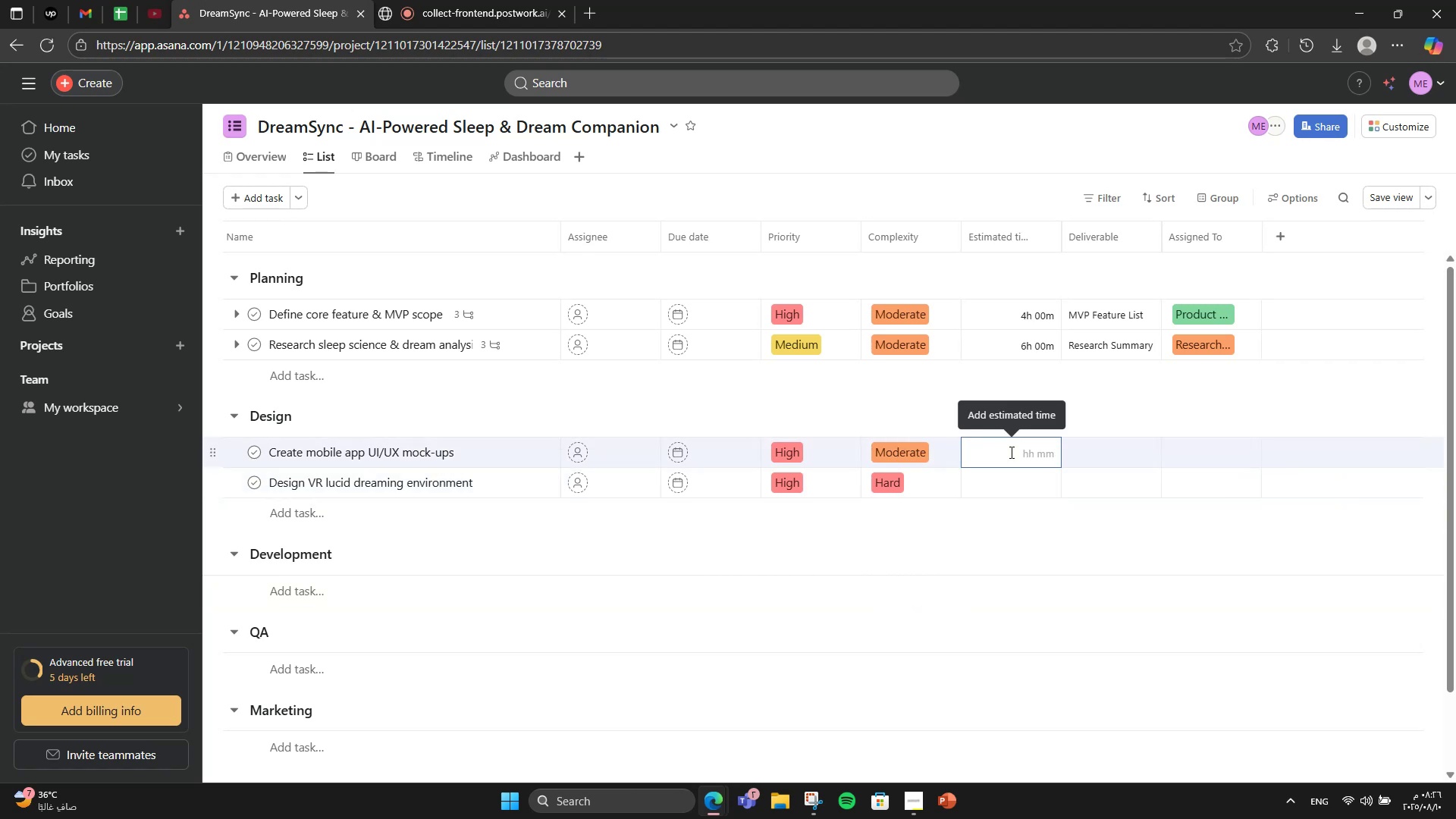 
key(Numpad8)
 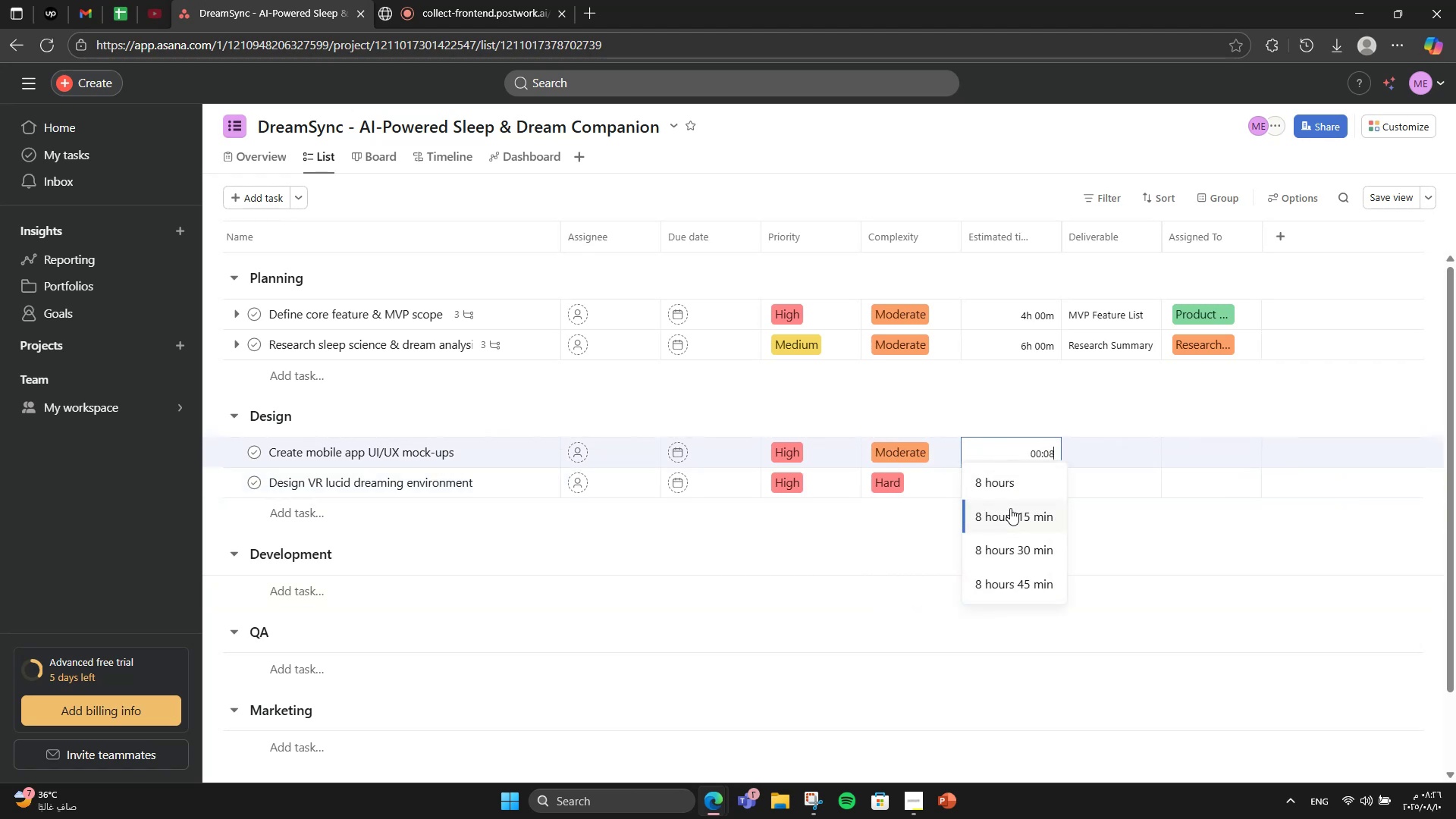 
left_click([1007, 498])
 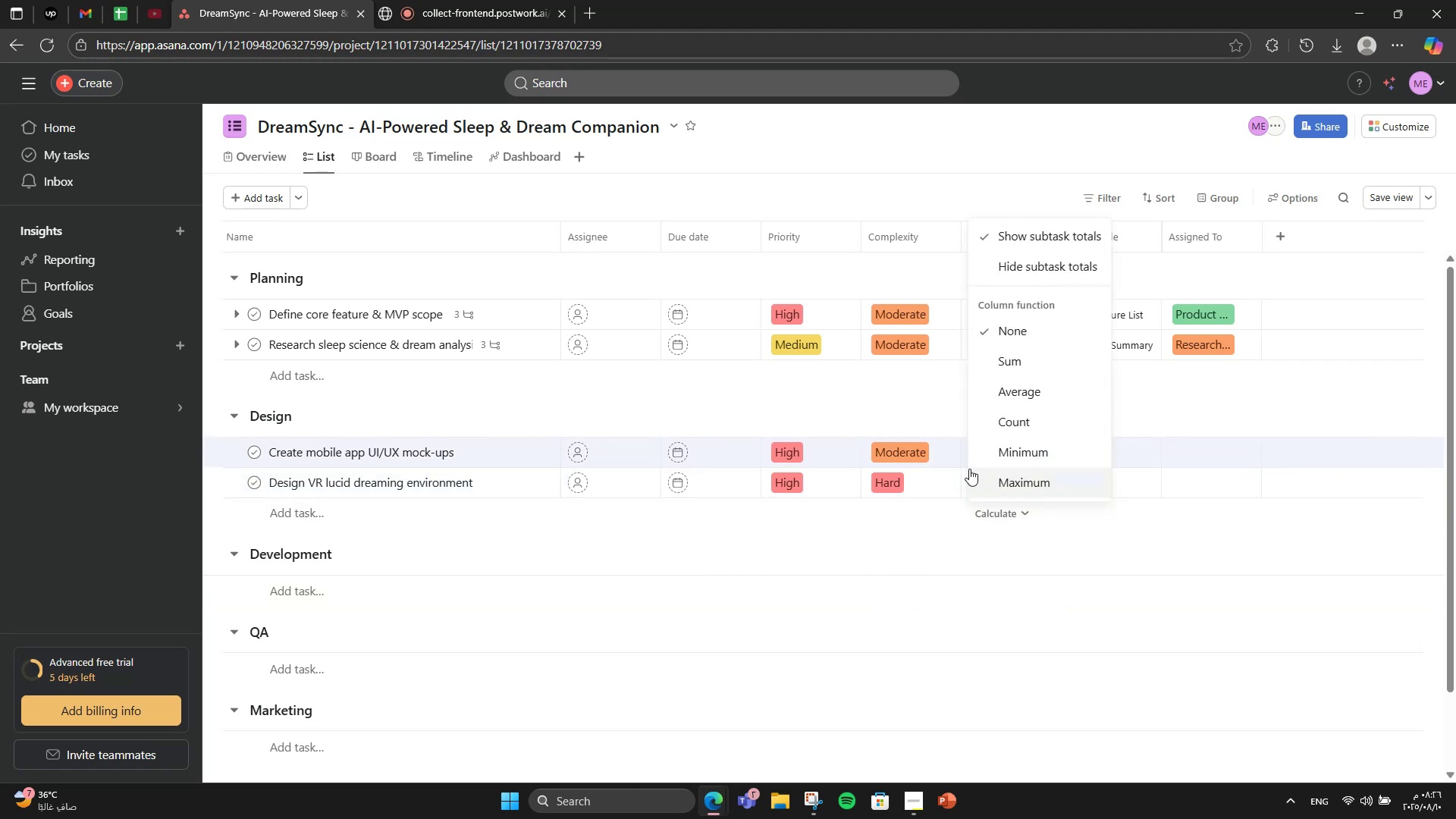 
left_click([952, 500])
 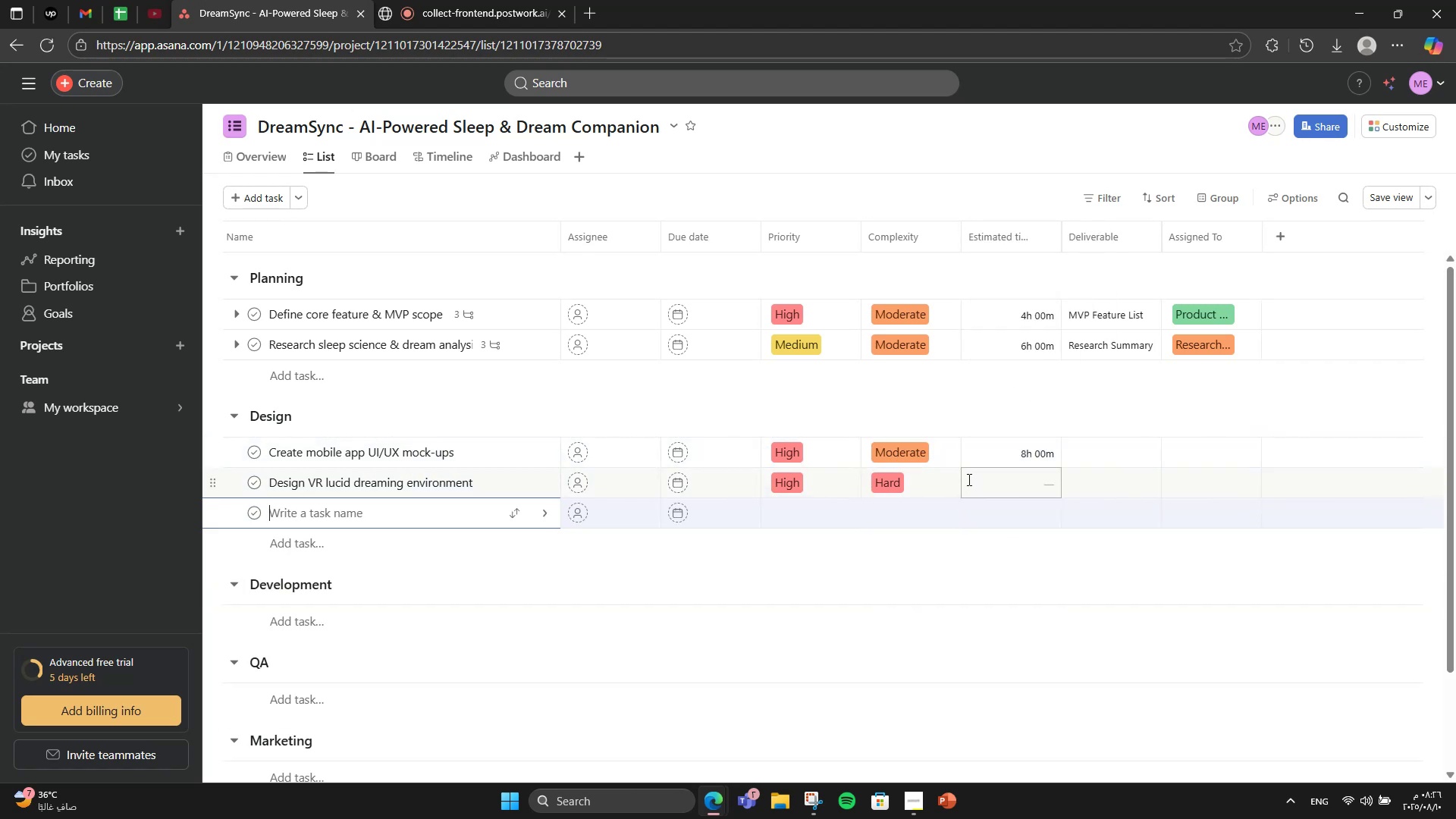 
left_click([968, 479])
 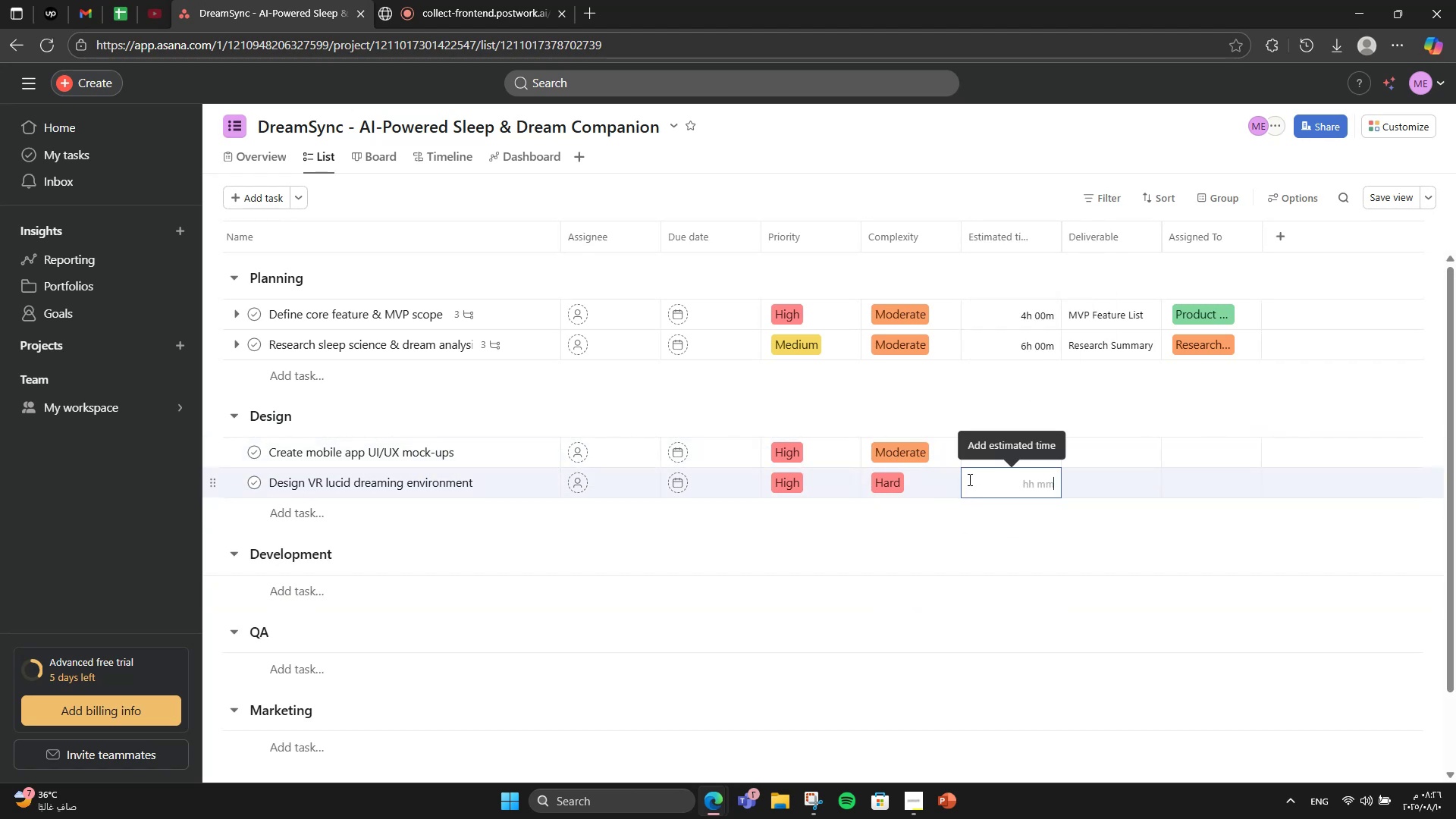 
key(Numpad1)
 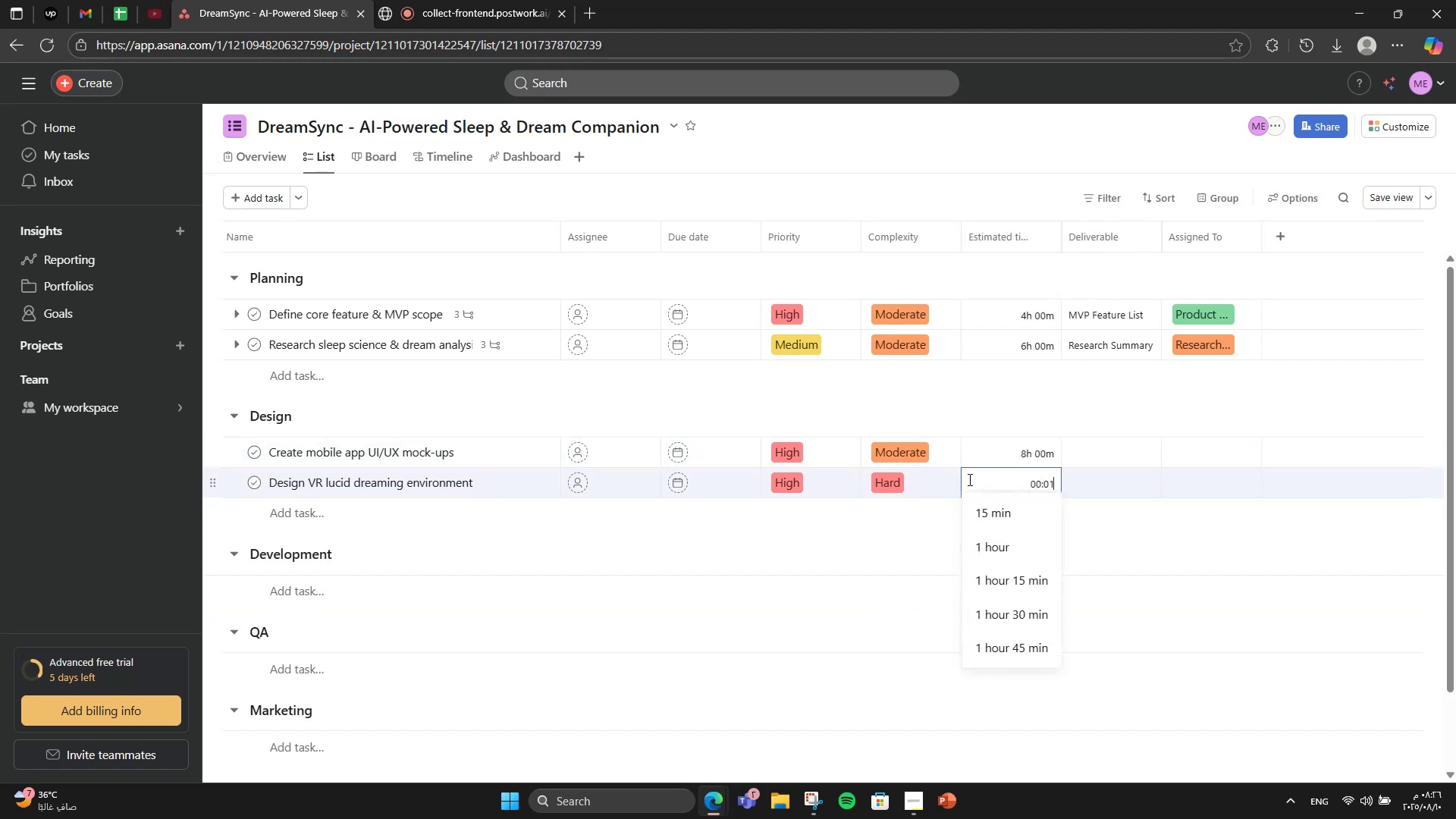 
key(Numpad0)
 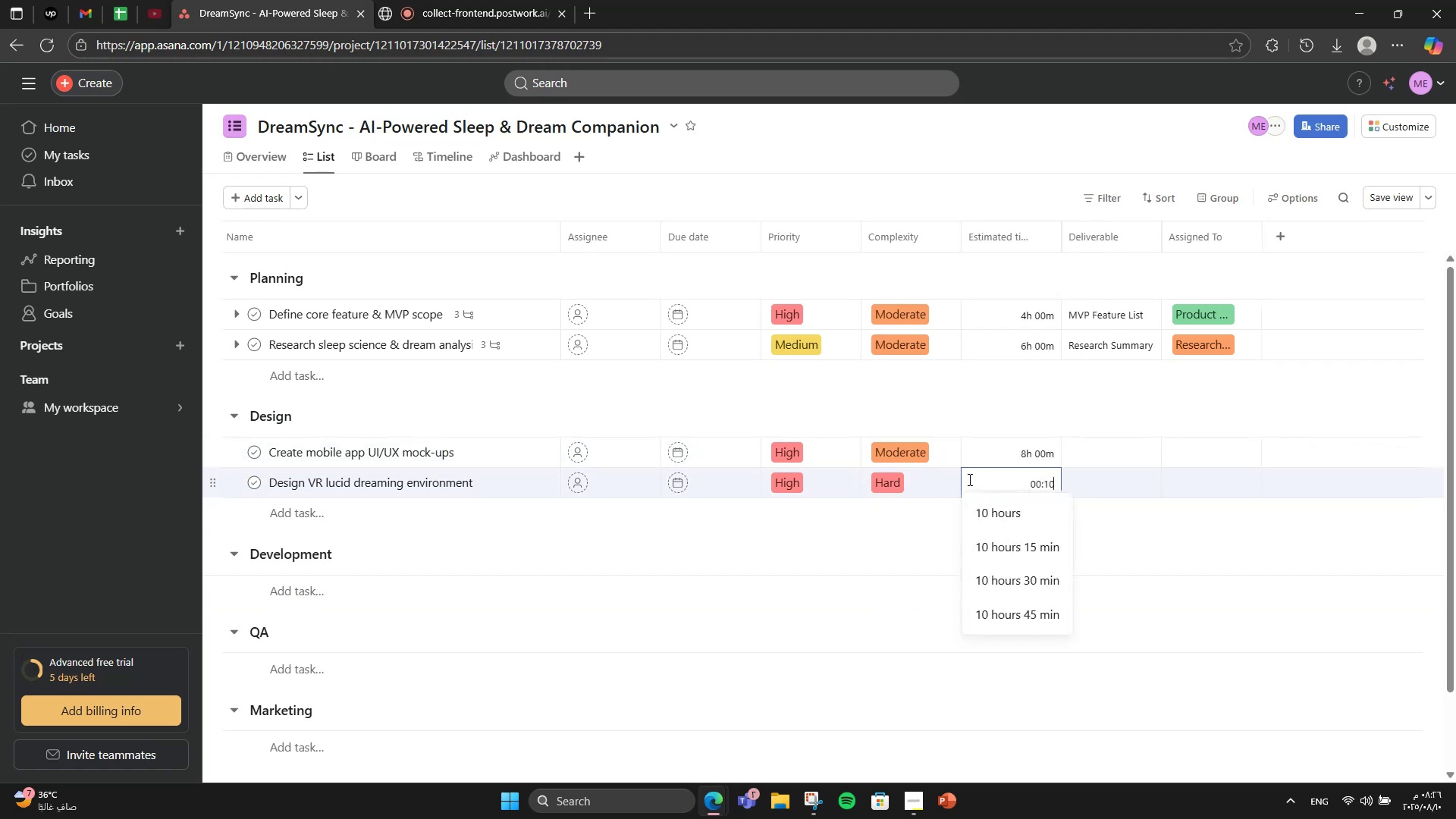 
key(Numpad0)
 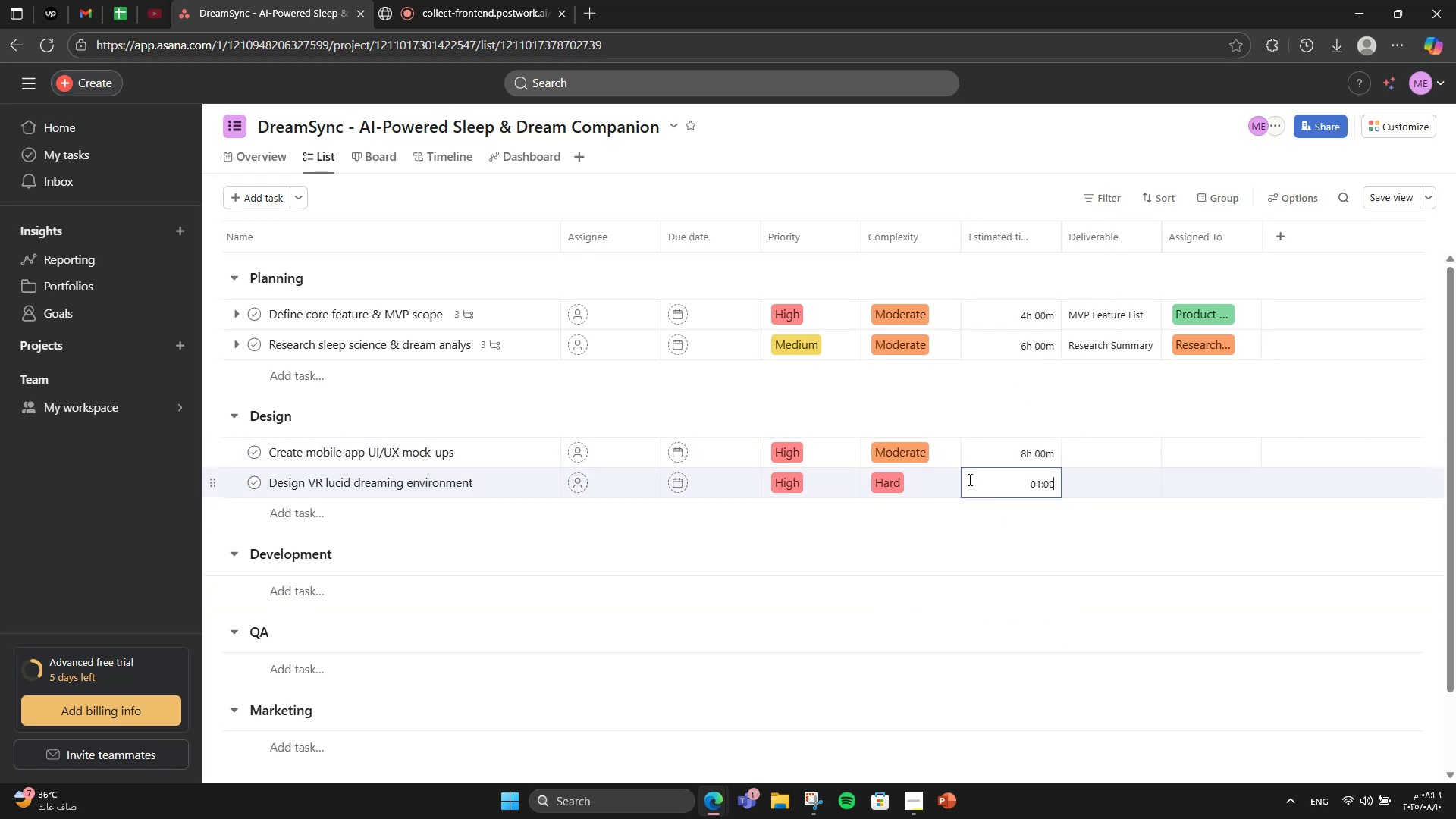 
key(Numpad0)
 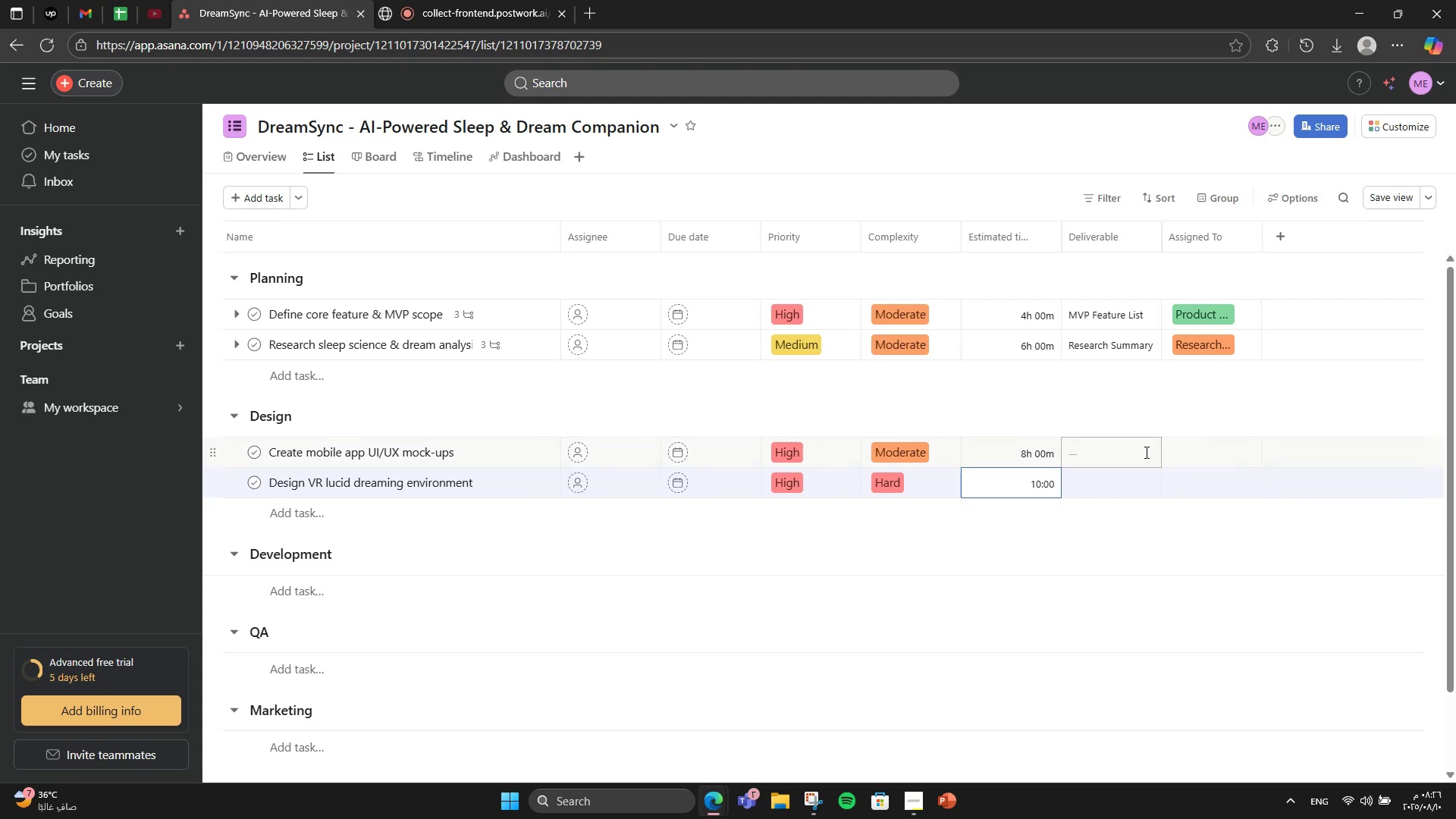 
left_click([1225, 444])
 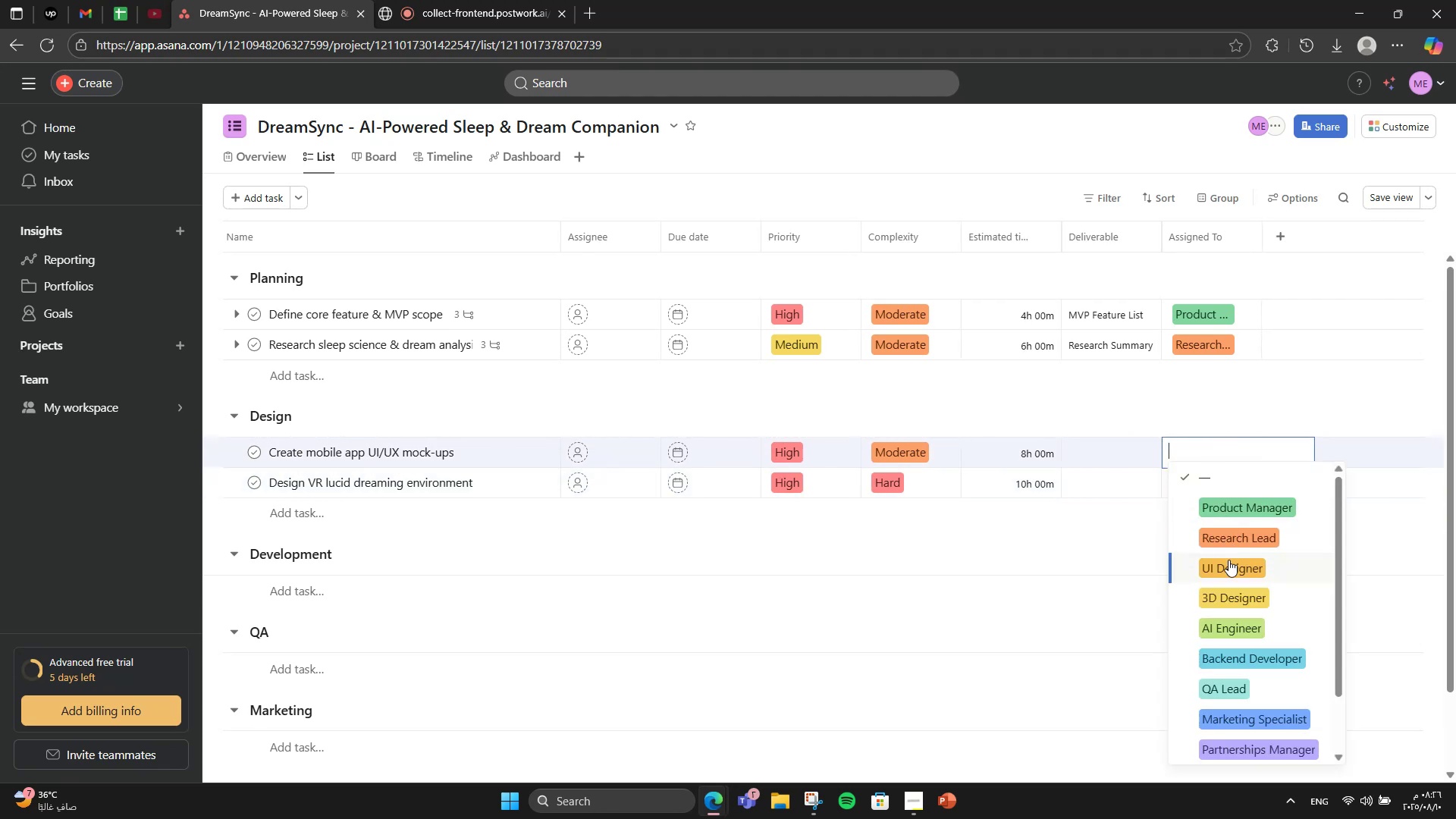 
double_click([1228, 505])
 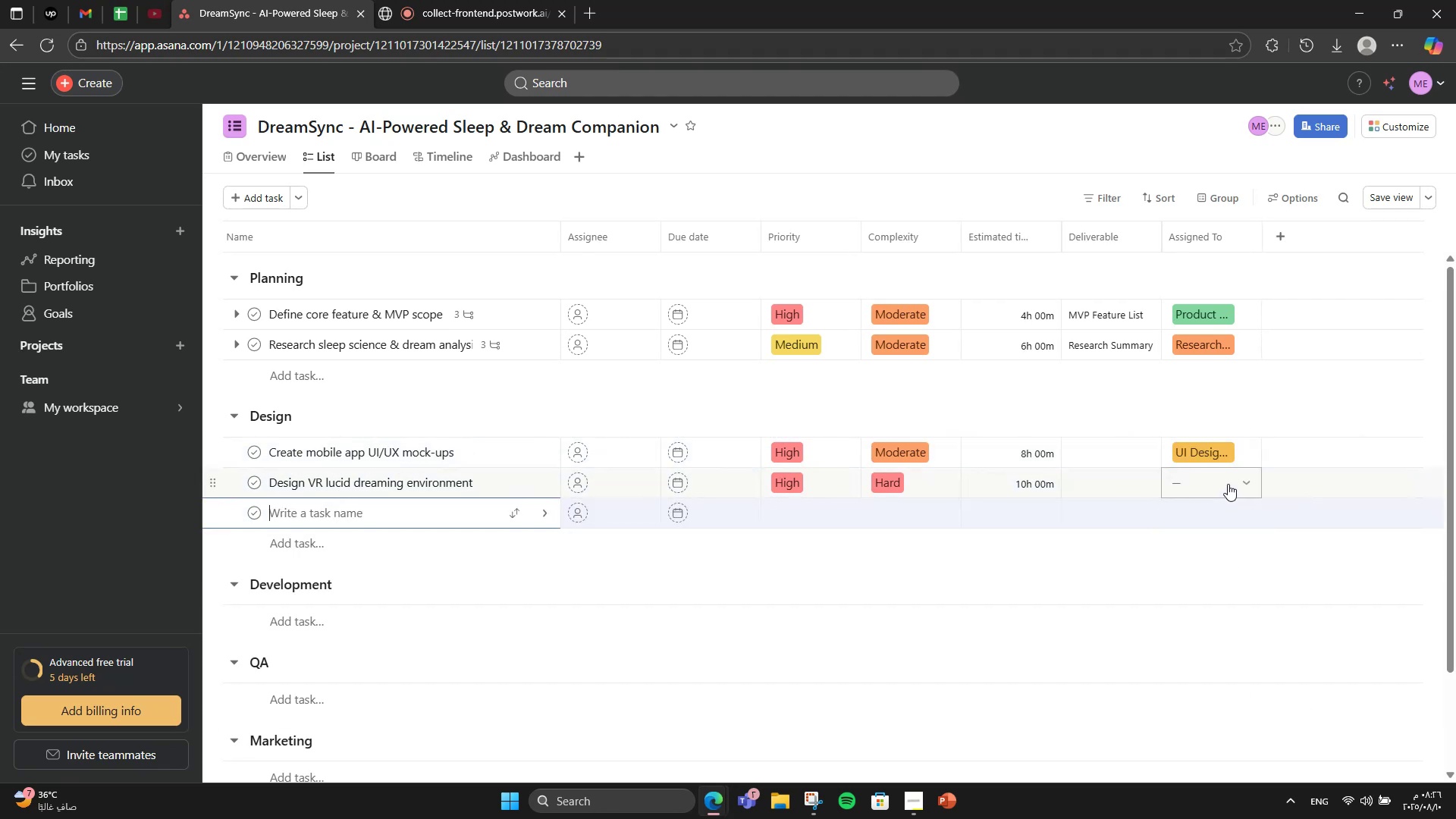 
triple_click([1228, 484])
 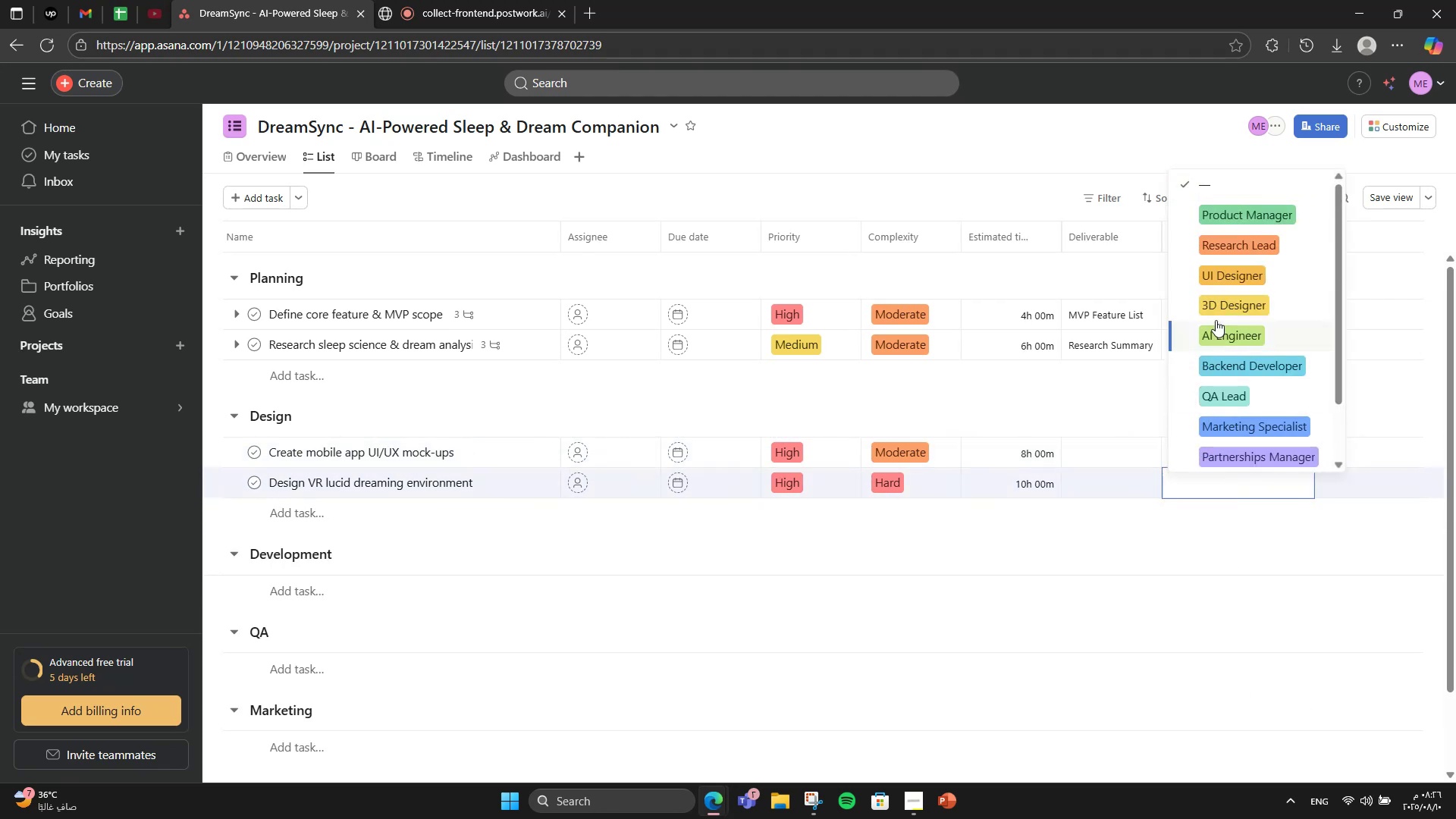 
left_click([1213, 309])
 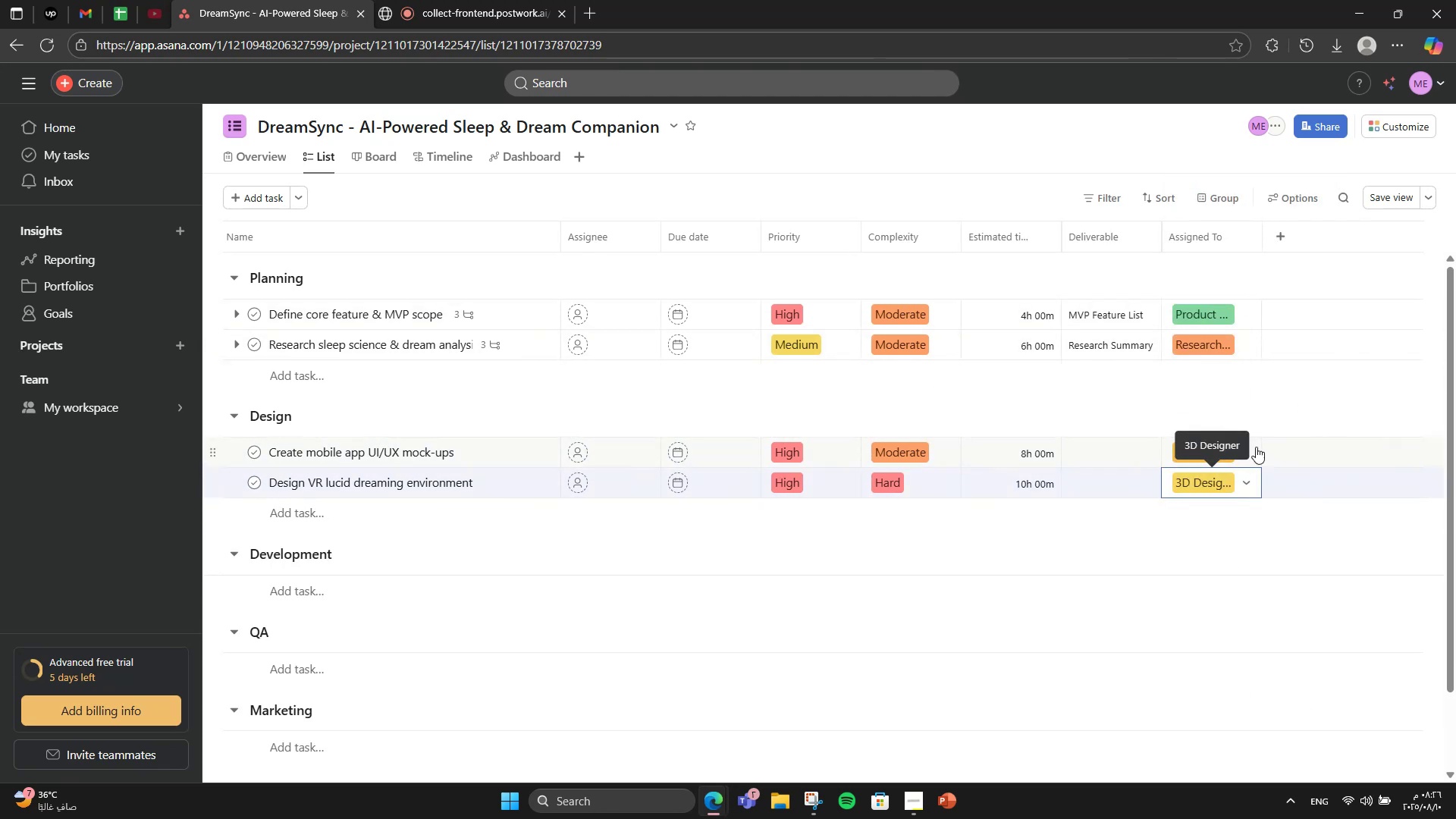 
left_click([1080, 450])
 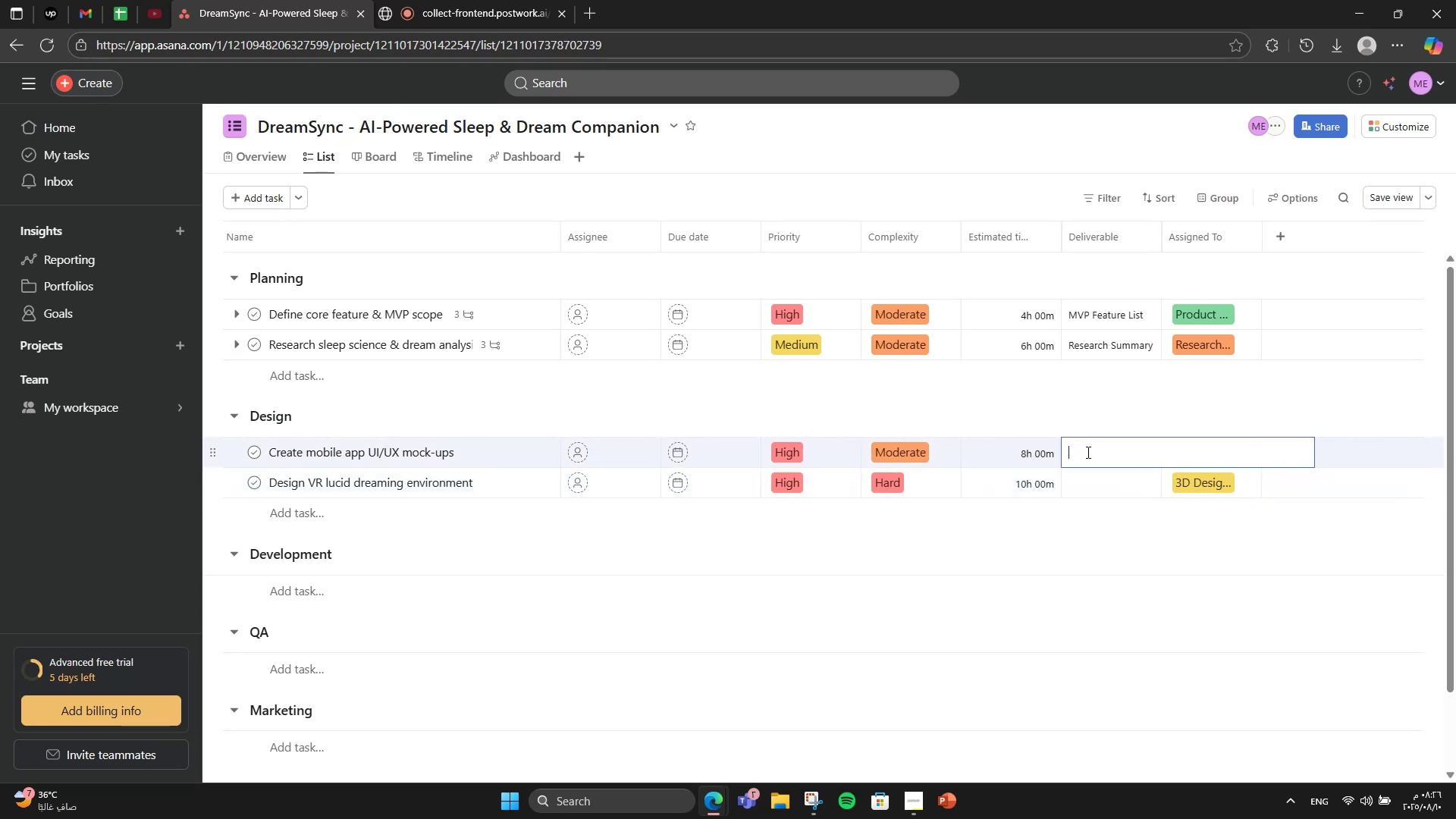 
type(UI/UX Mocku)
key(Backspace)
type(-up Set)
 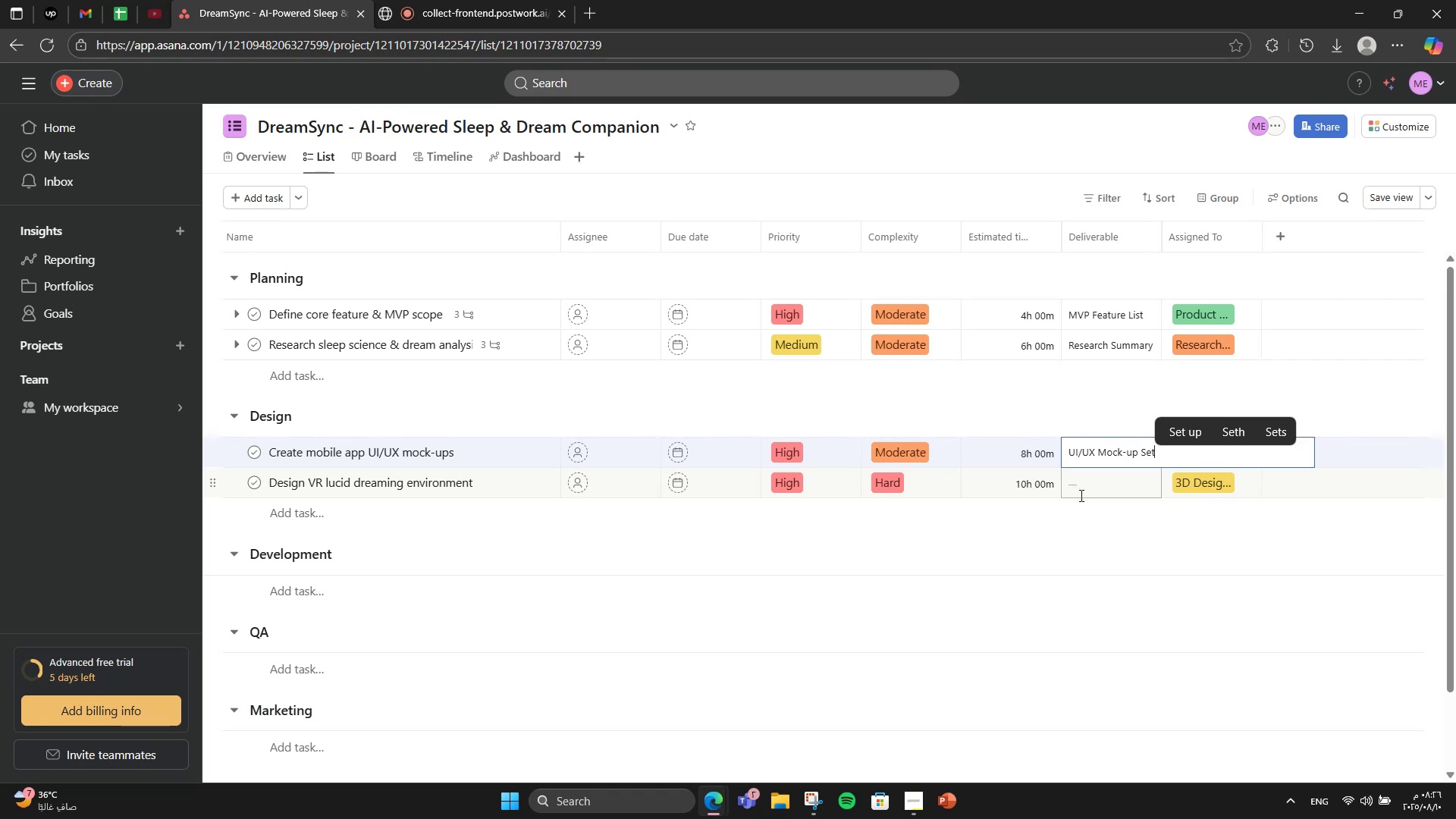 
left_click([1075, 494])
 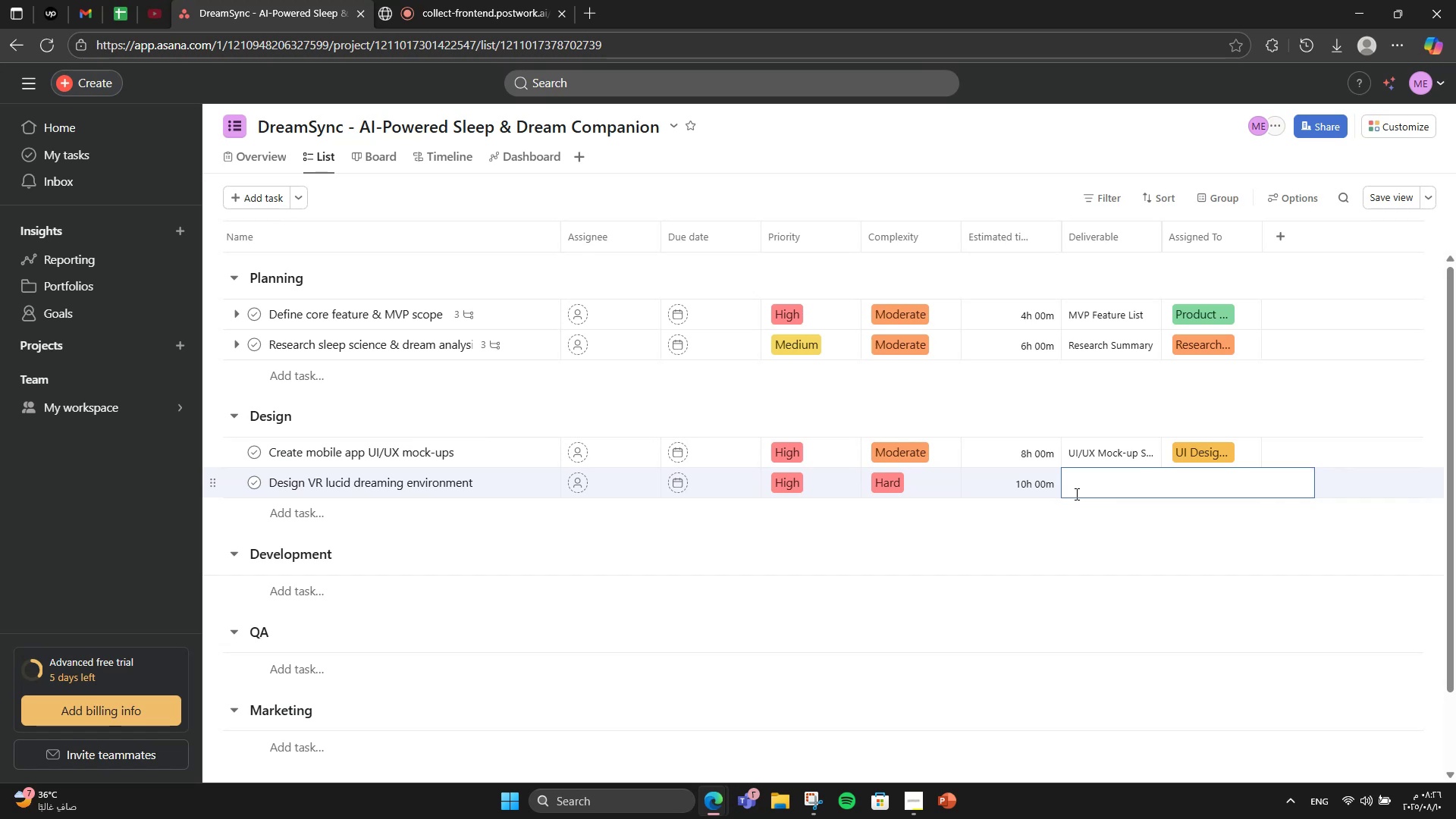 
type(VR Environment Prototype)
 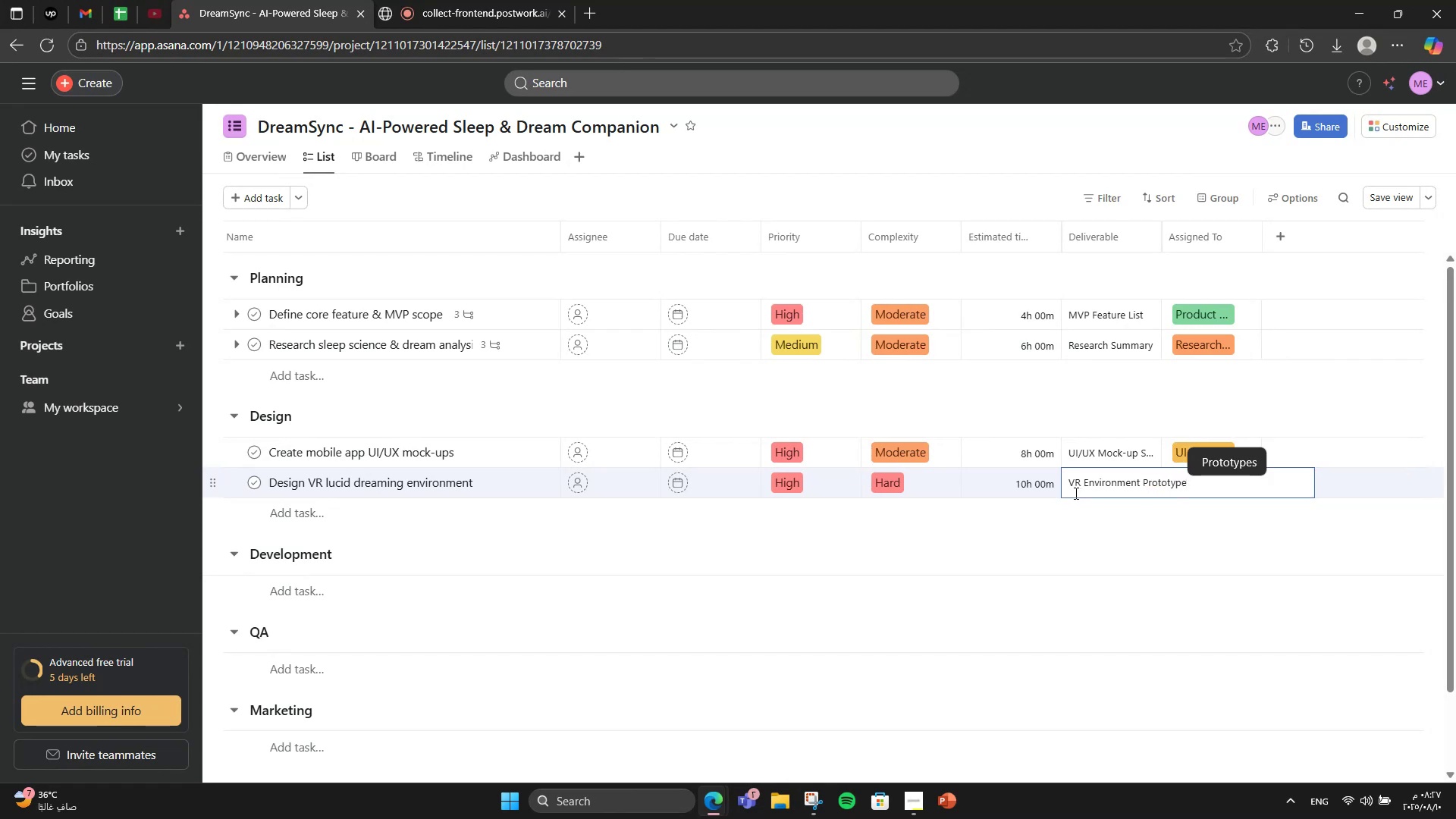 
left_click([1062, 510])
 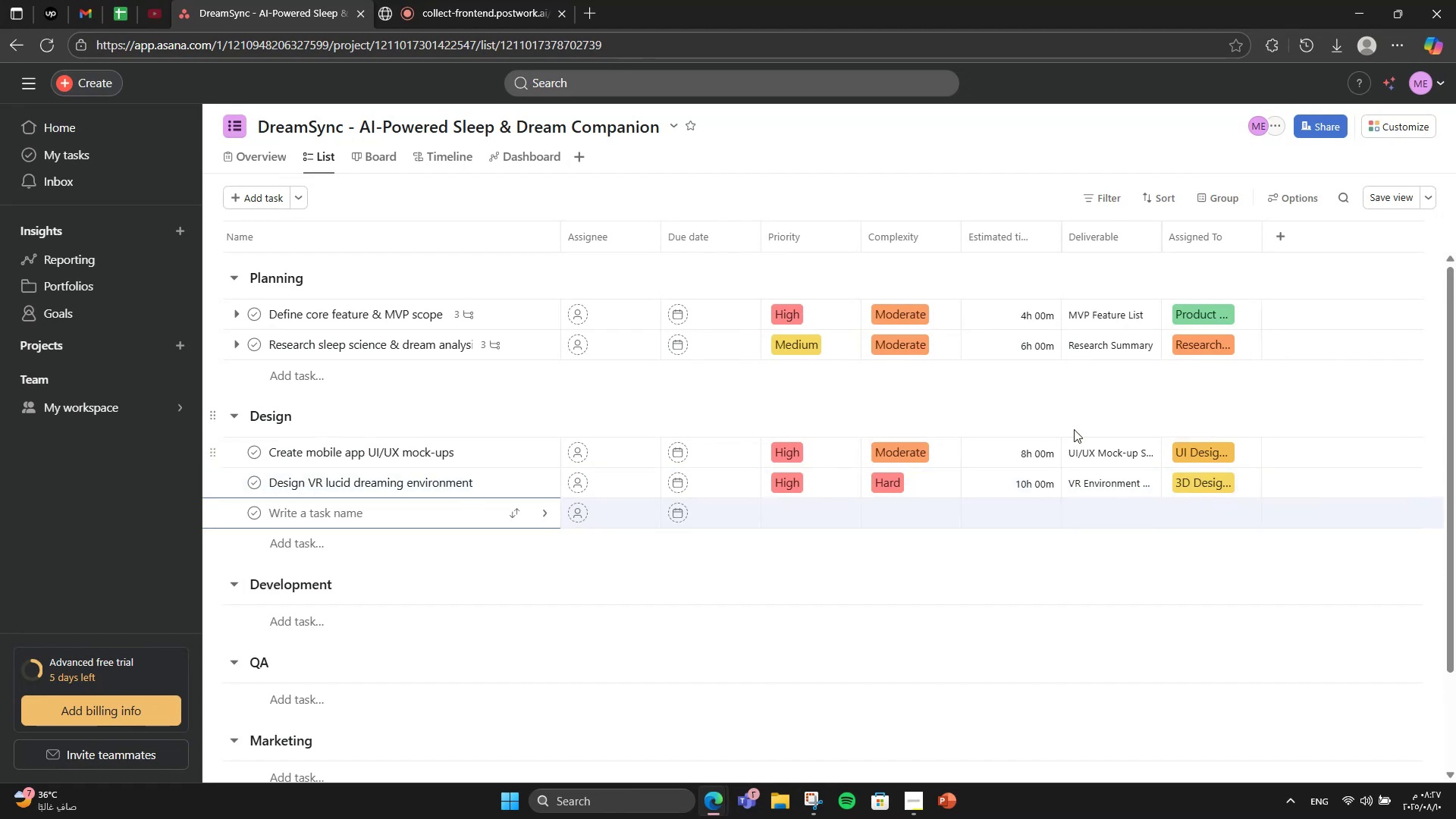 
left_click([1075, 427])
 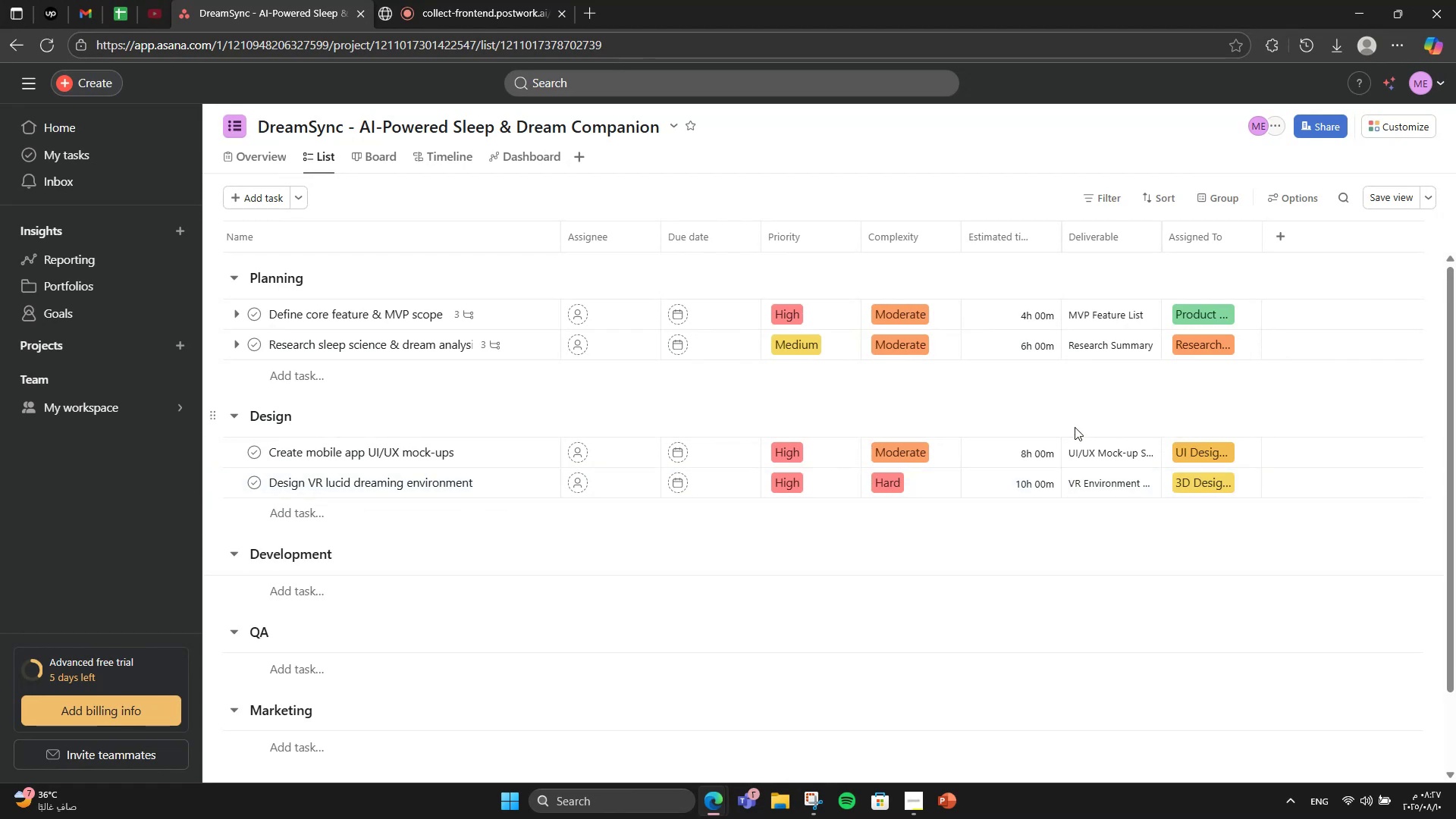 
scroll: coordinate [1075, 427], scroll_direction: down, amount: 1.0
 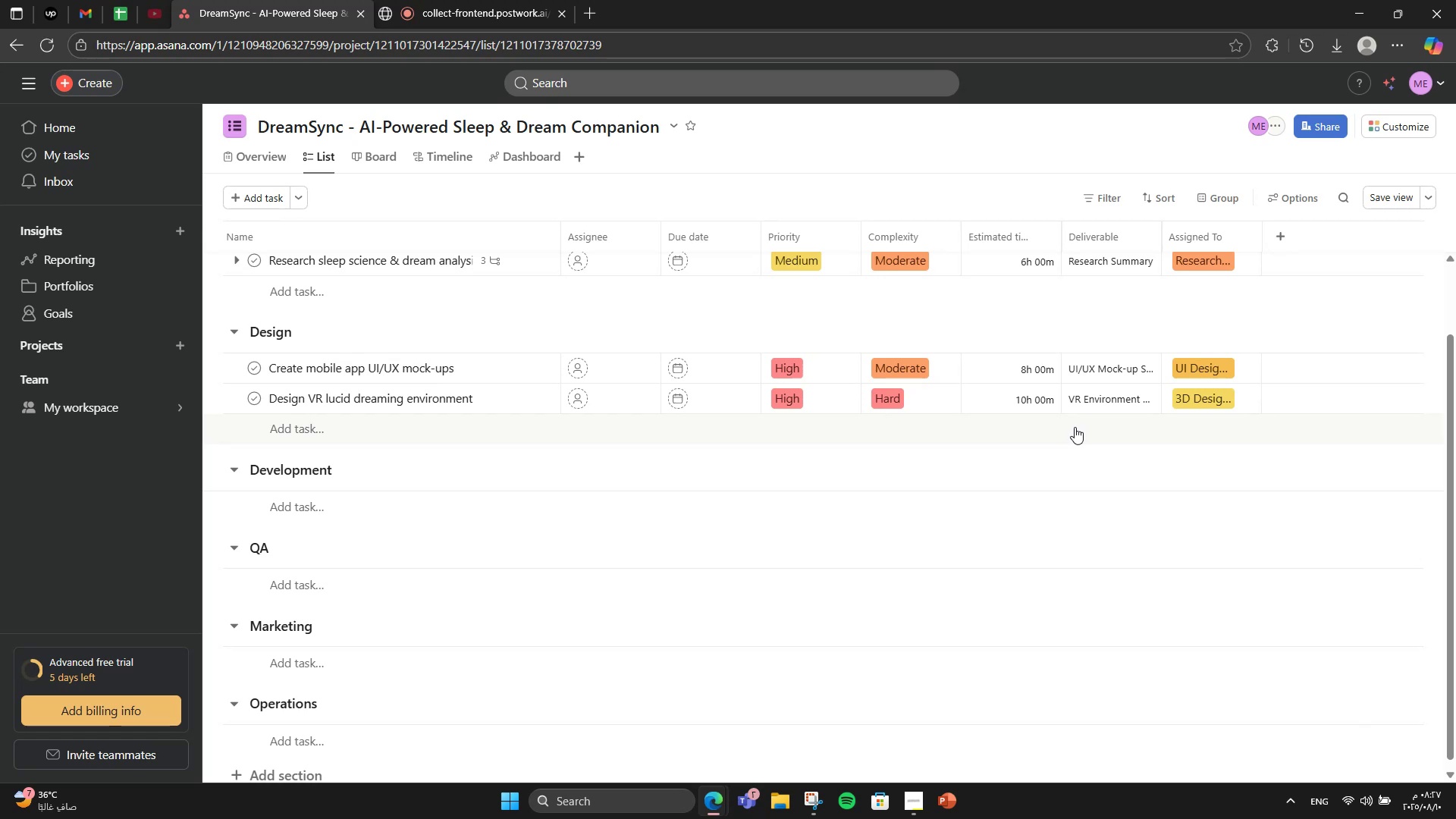 
scroll: coordinate [1076, 431], scroll_direction: up, amount: 1.0
 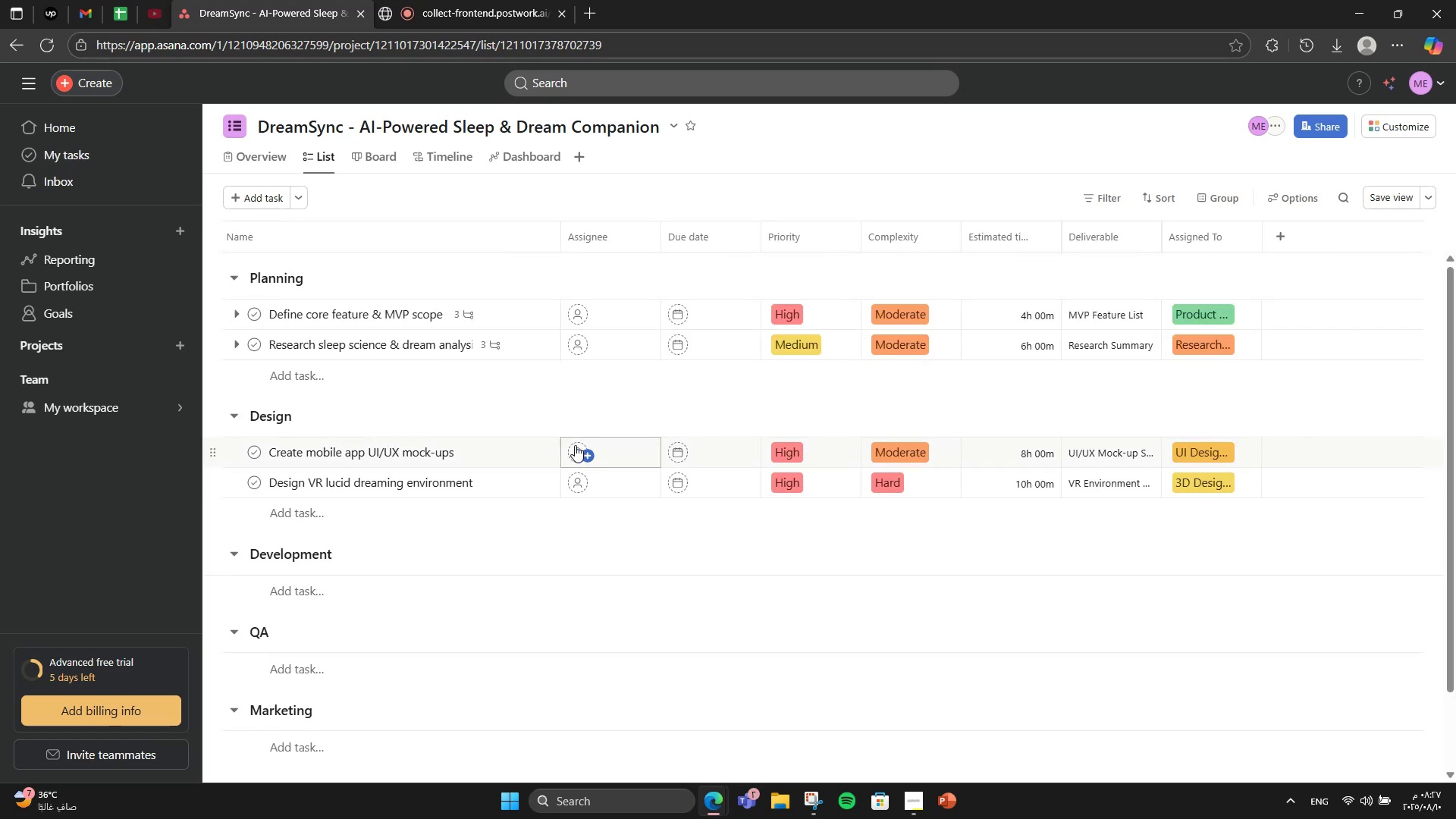 
left_click([496, 443])
 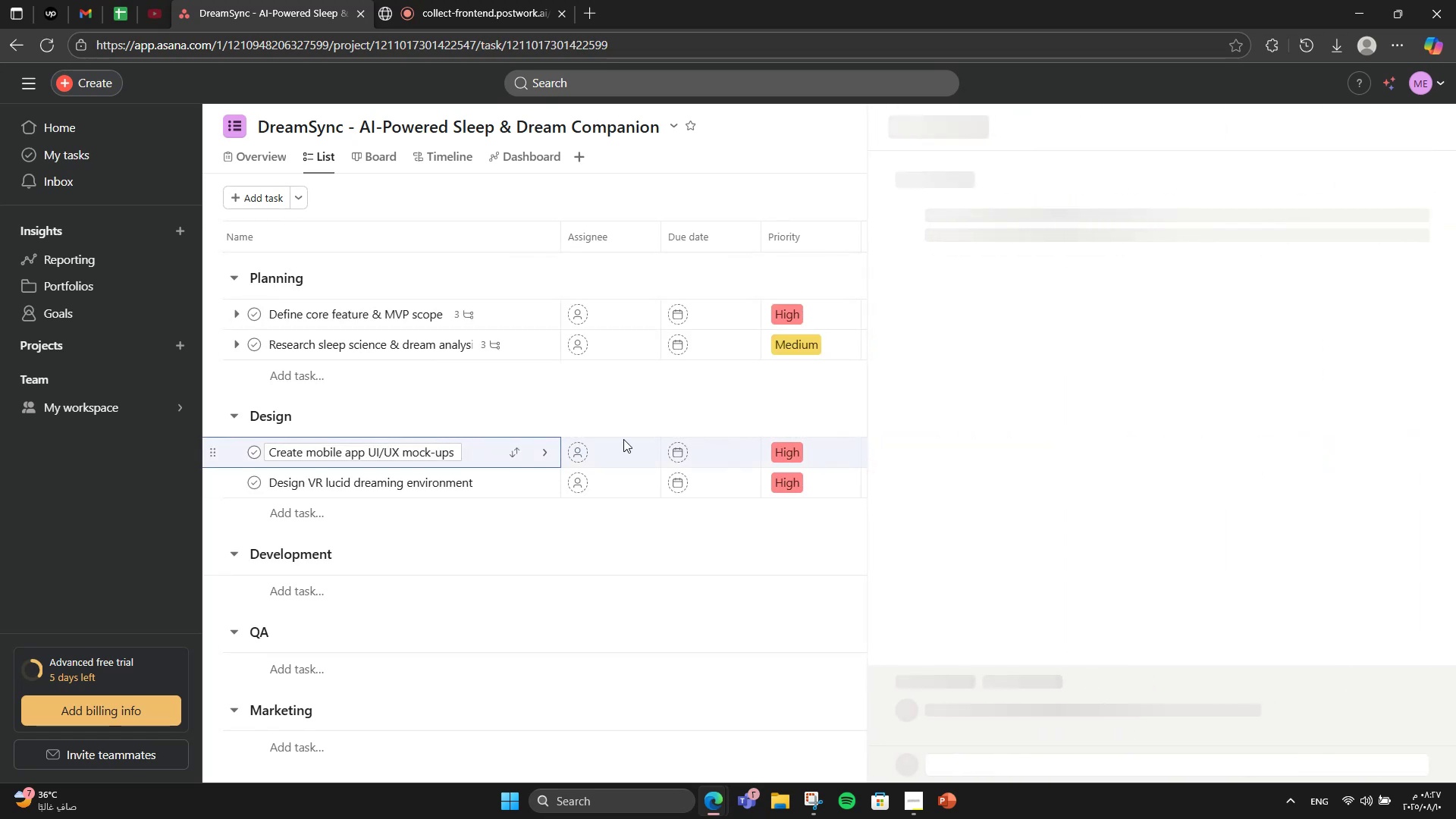 
scroll: coordinate [1254, 531], scroll_direction: down, amount: 3.0
 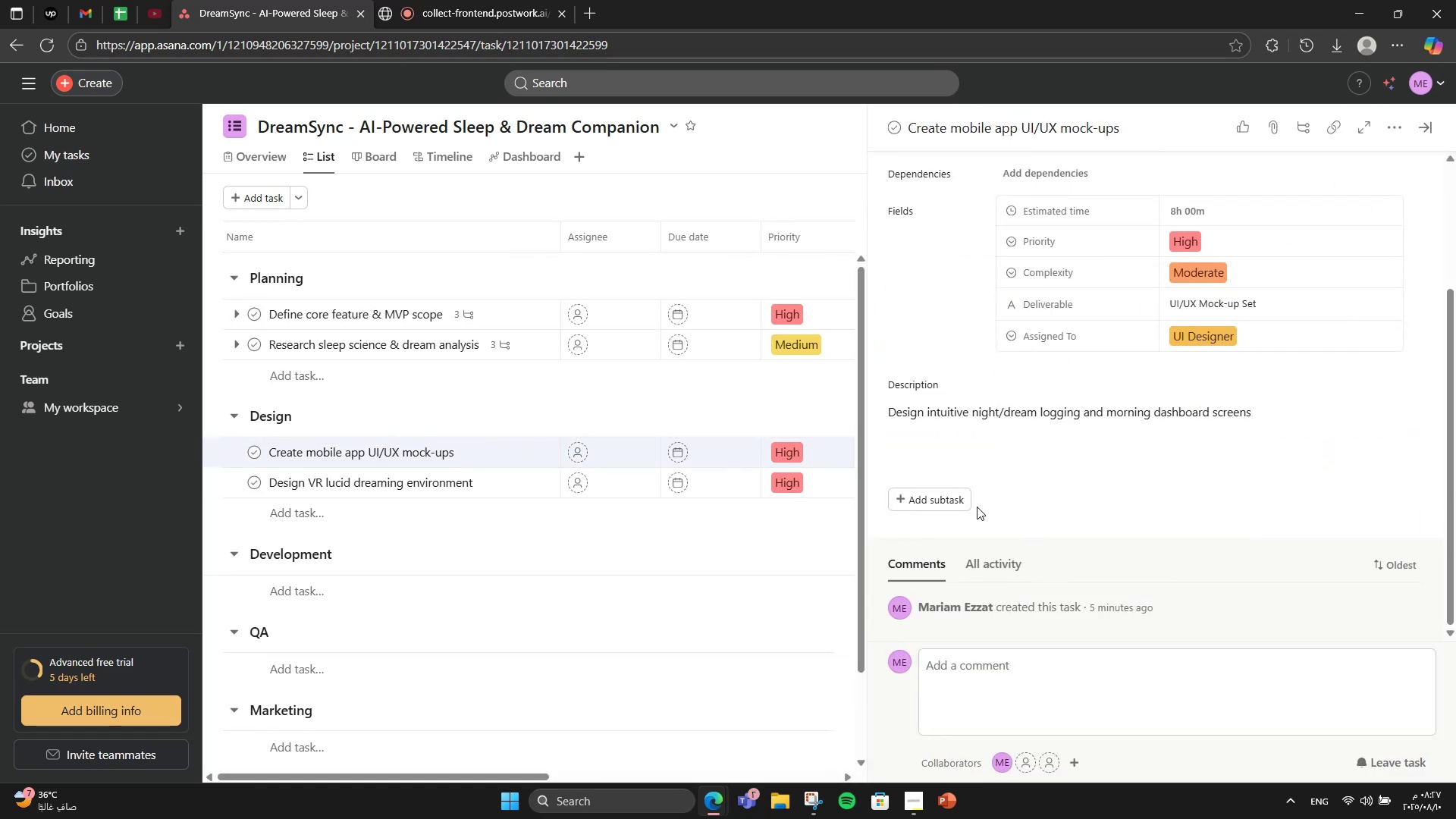 
left_click([943, 500])
 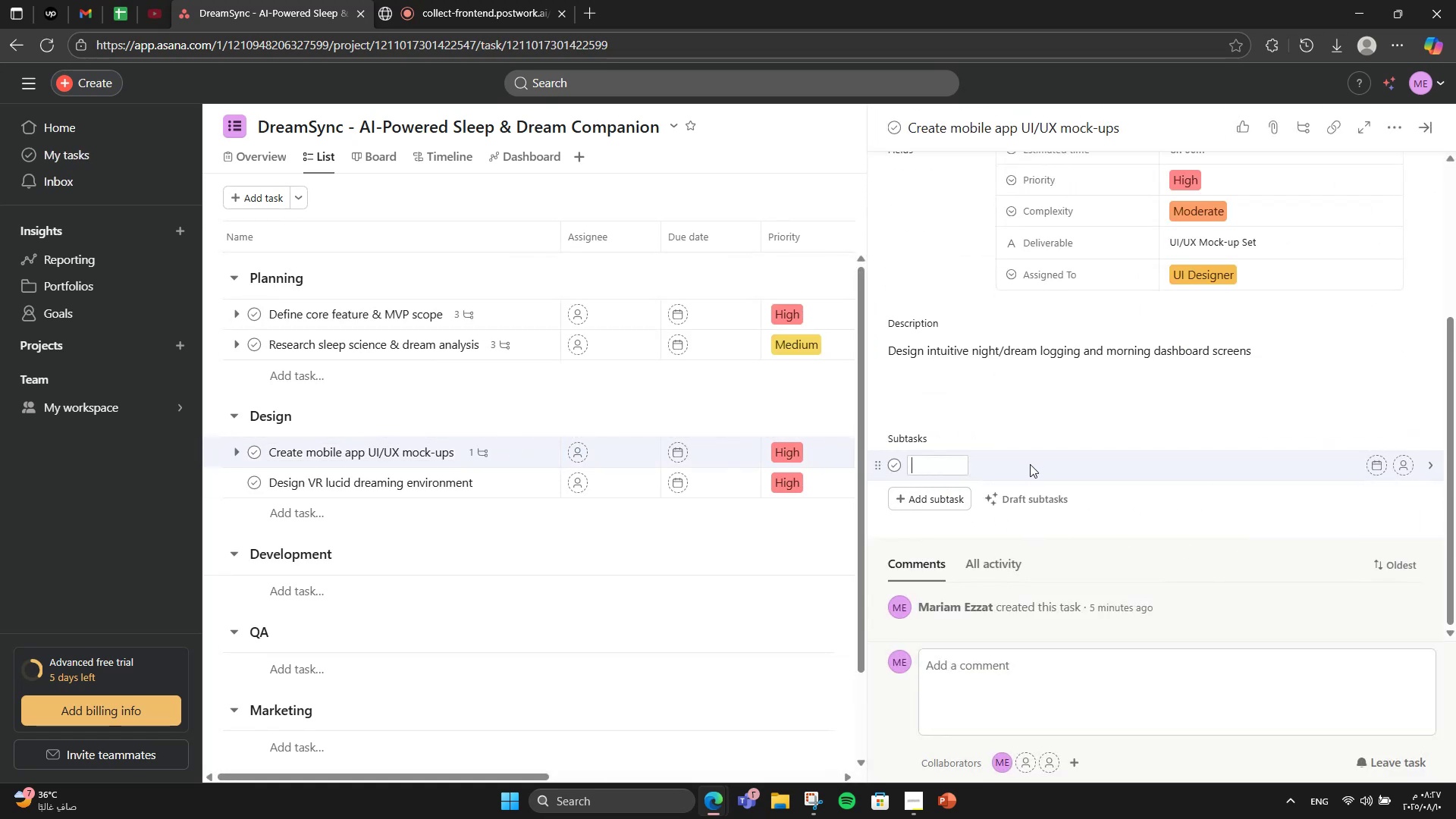 
type(Night mode UI)
 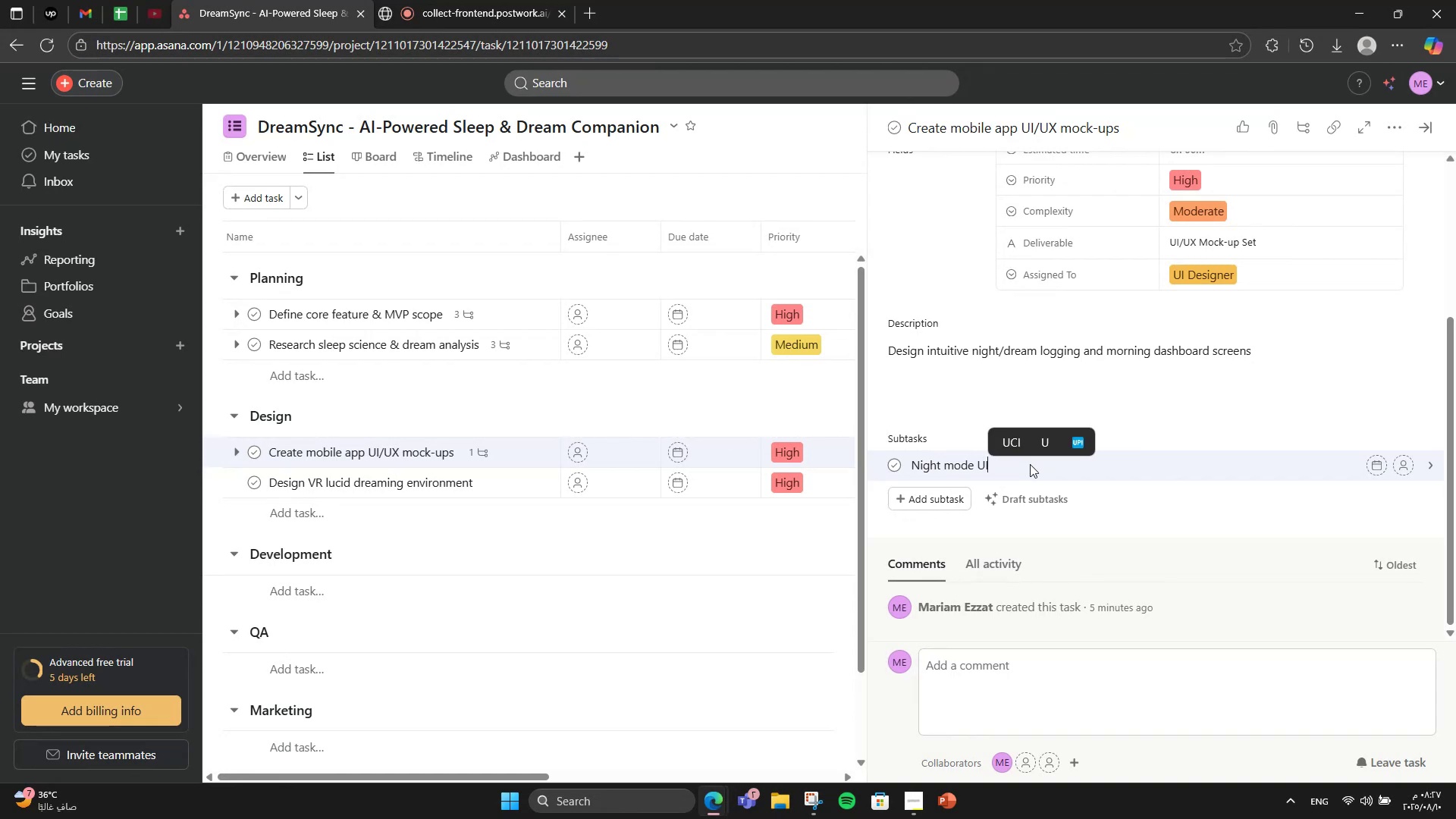 
key(Enter)
 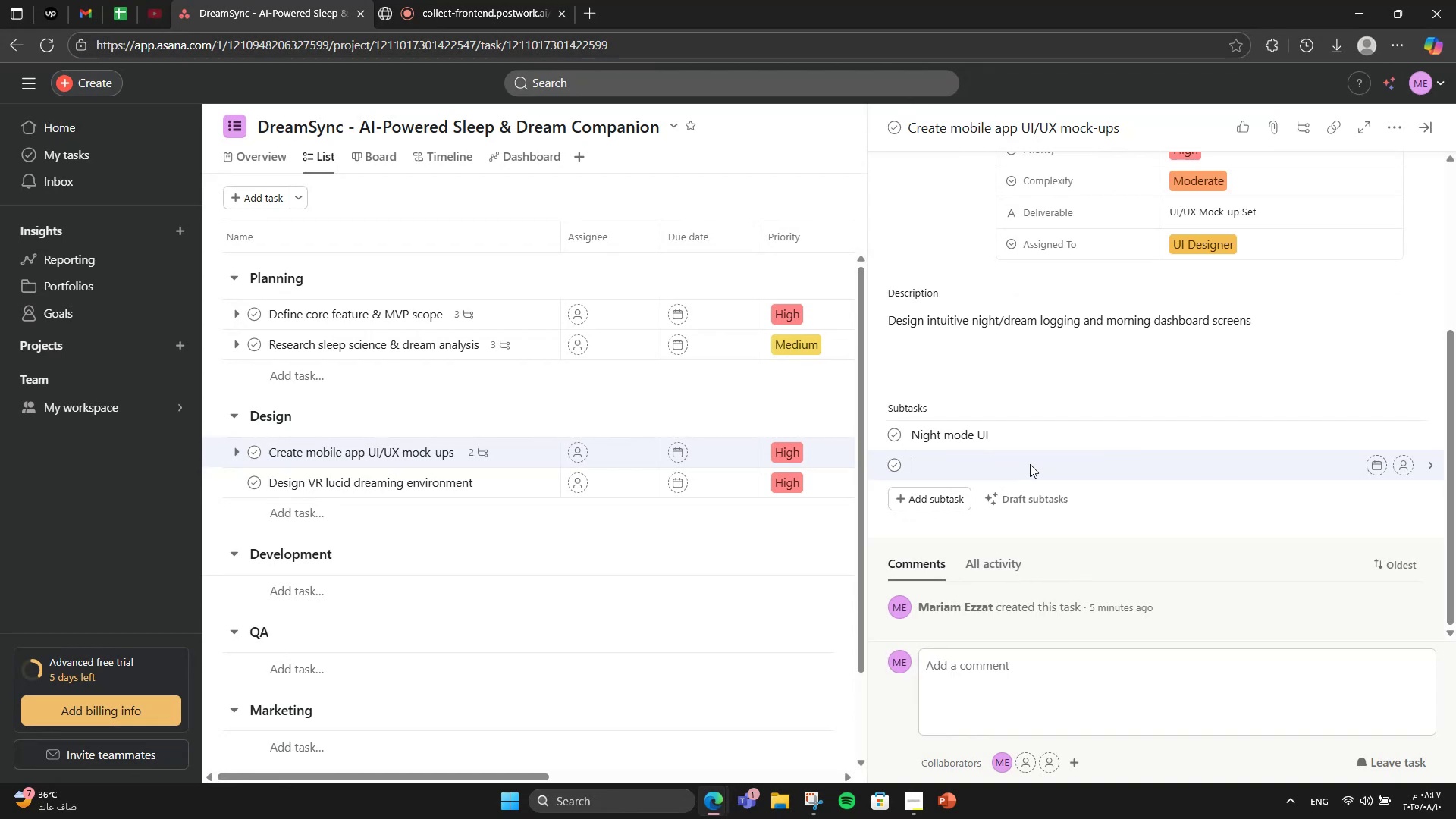 
type(Morning dashboard)
 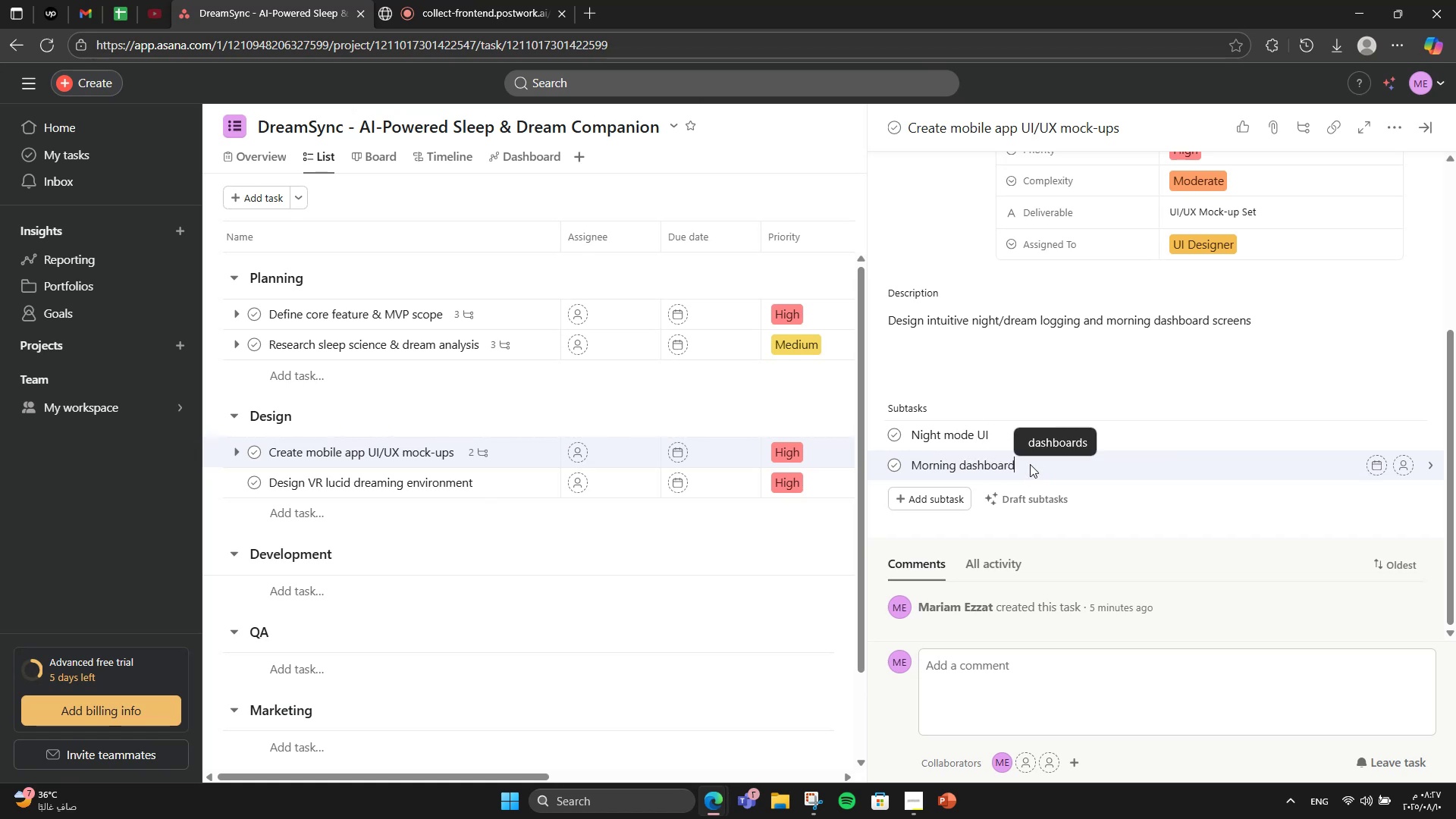 
key(Enter)
 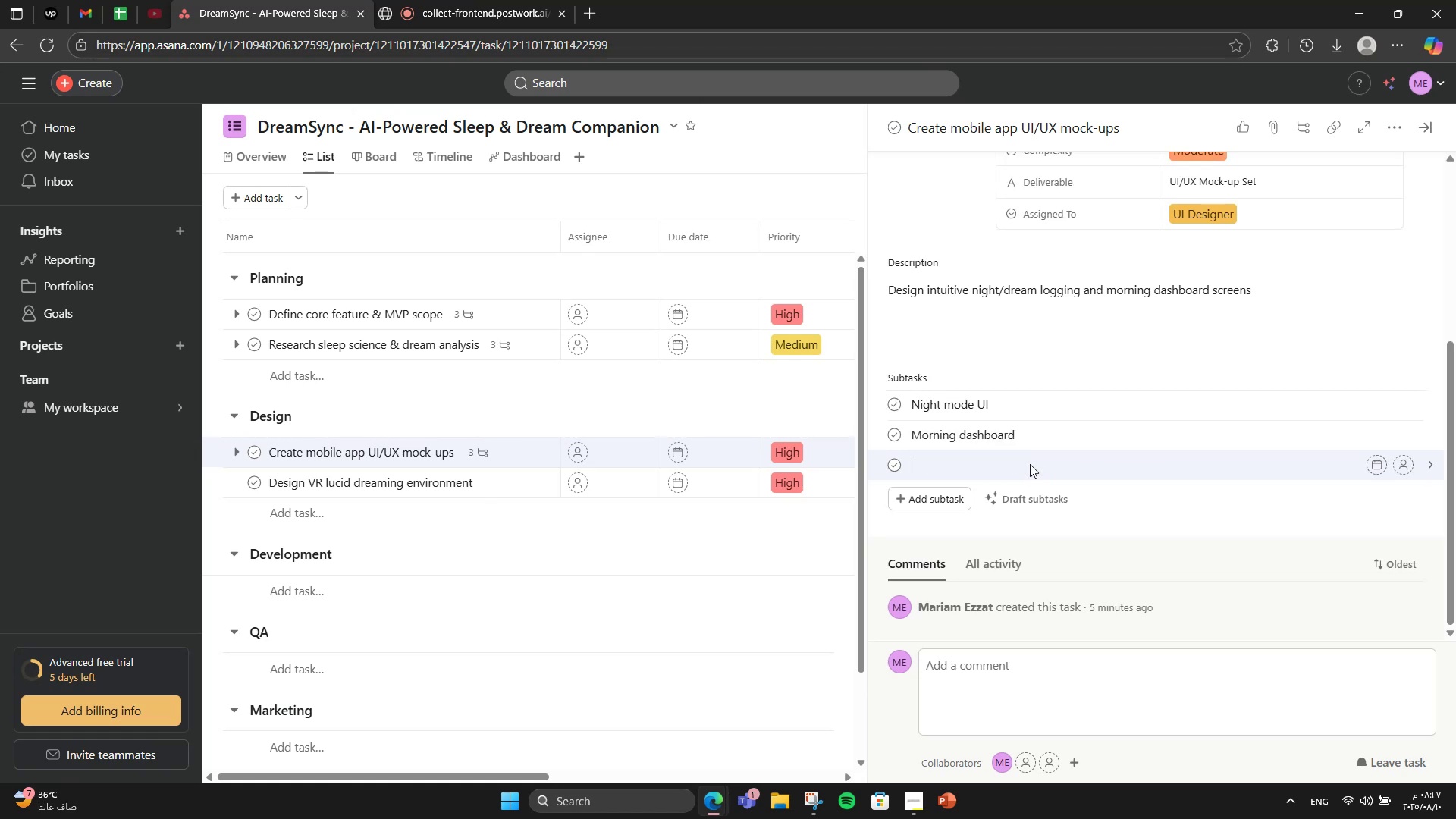 
type(Settings &  )
key(Backspace)
key(Backspace)
type( sync screens)
 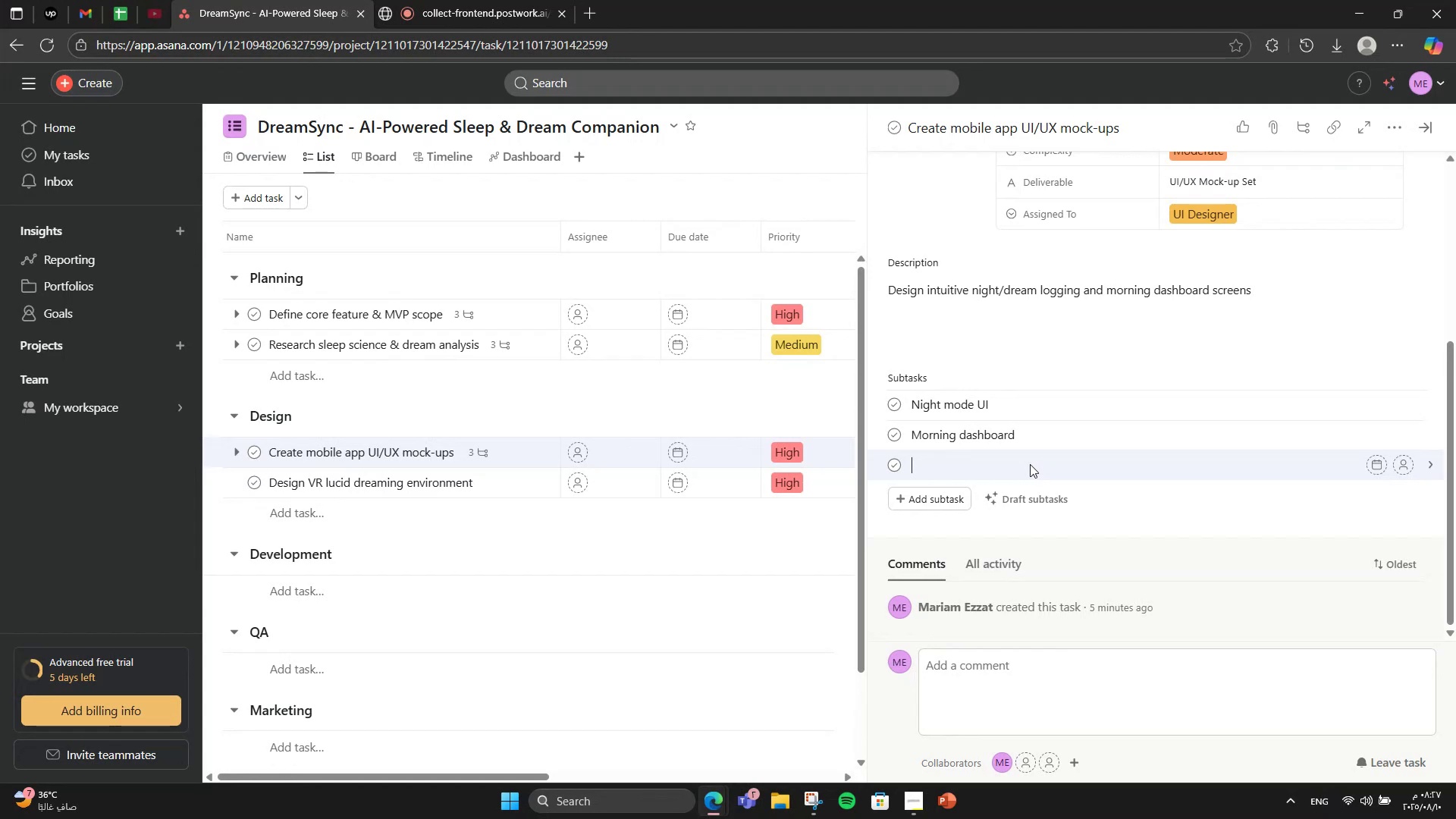 
left_click([500, 491])
 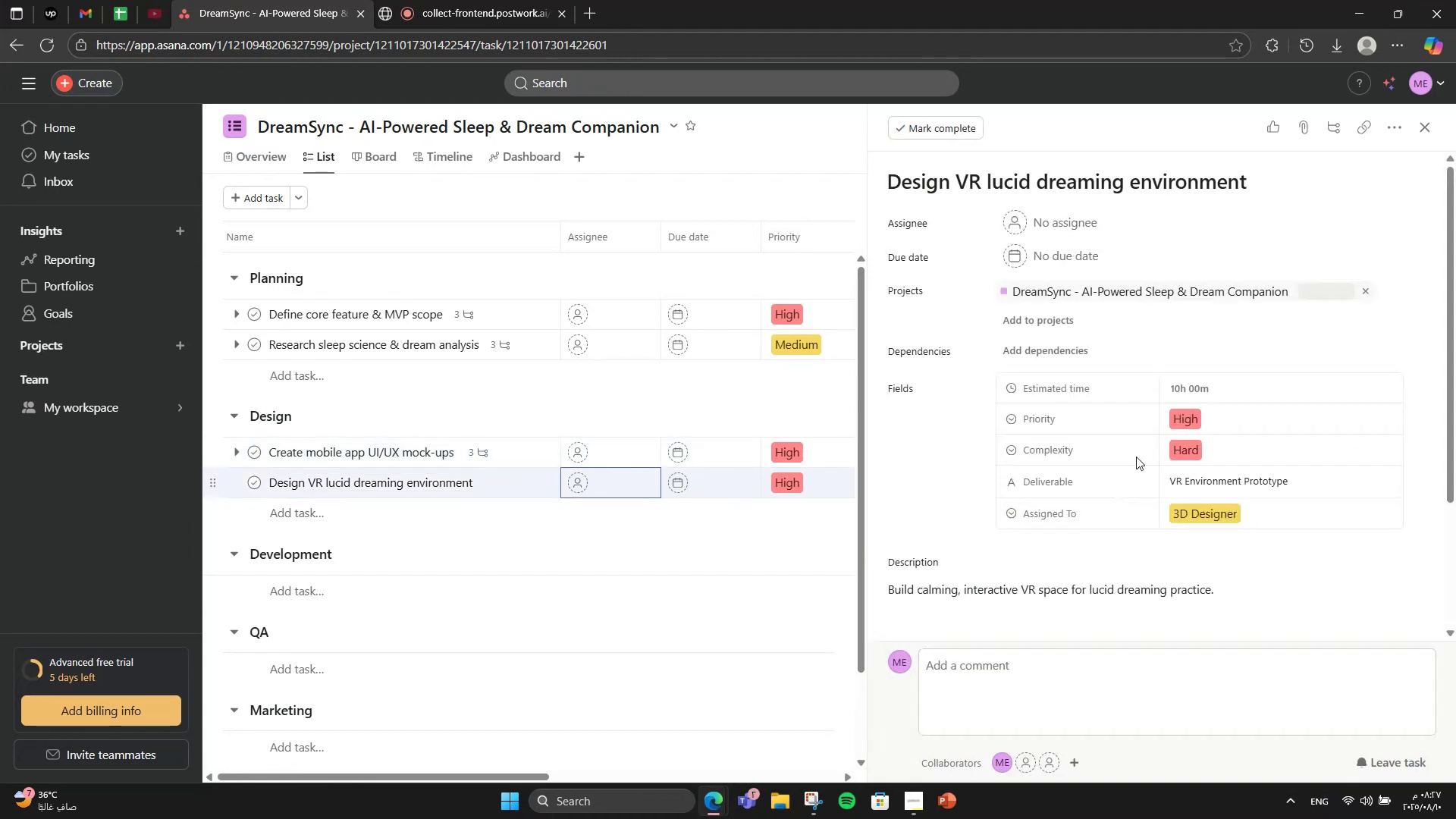 
scroll: coordinate [1136, 457], scroll_direction: down, amount: 3.0
 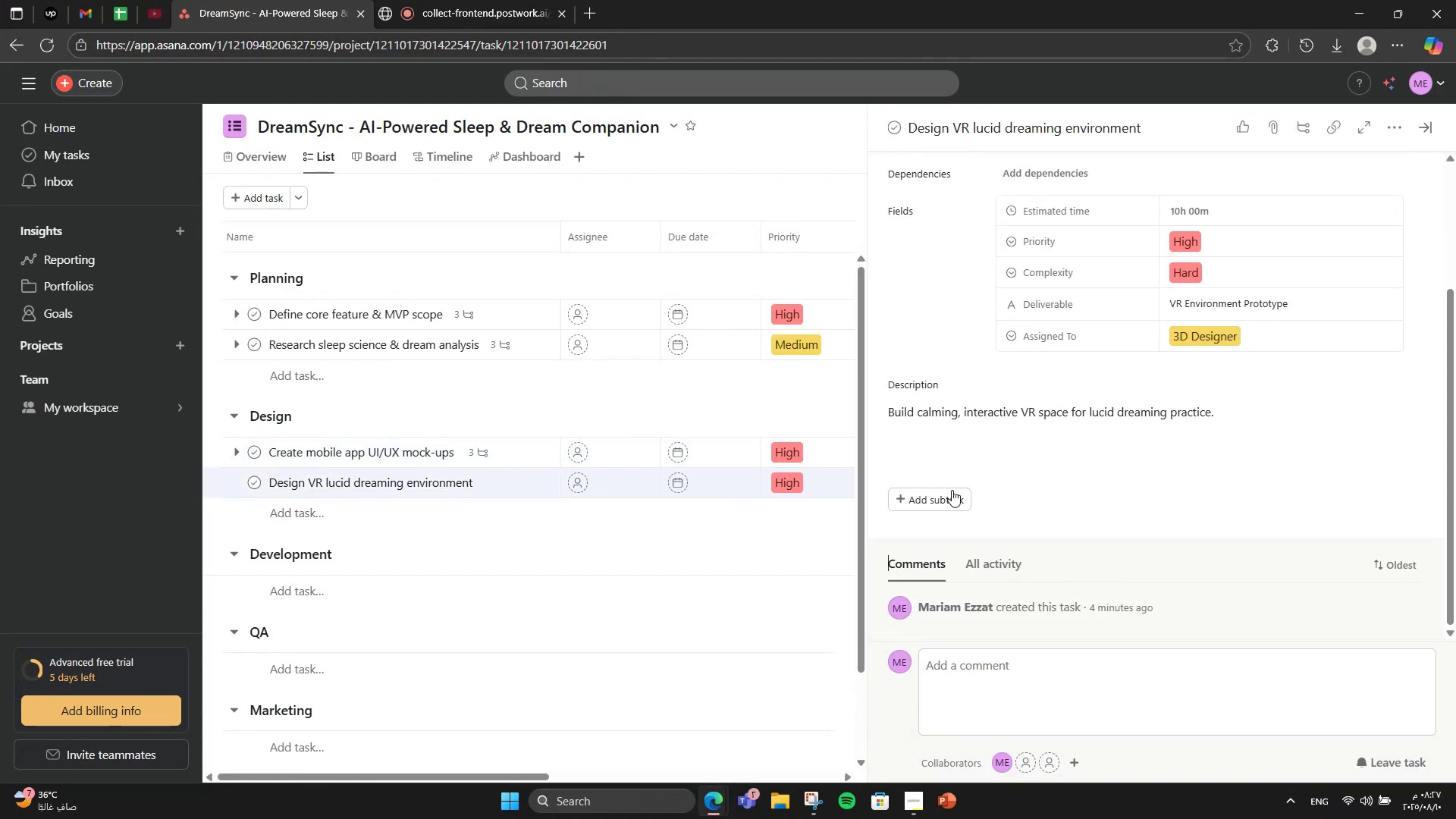 
double_click([958, 494])
 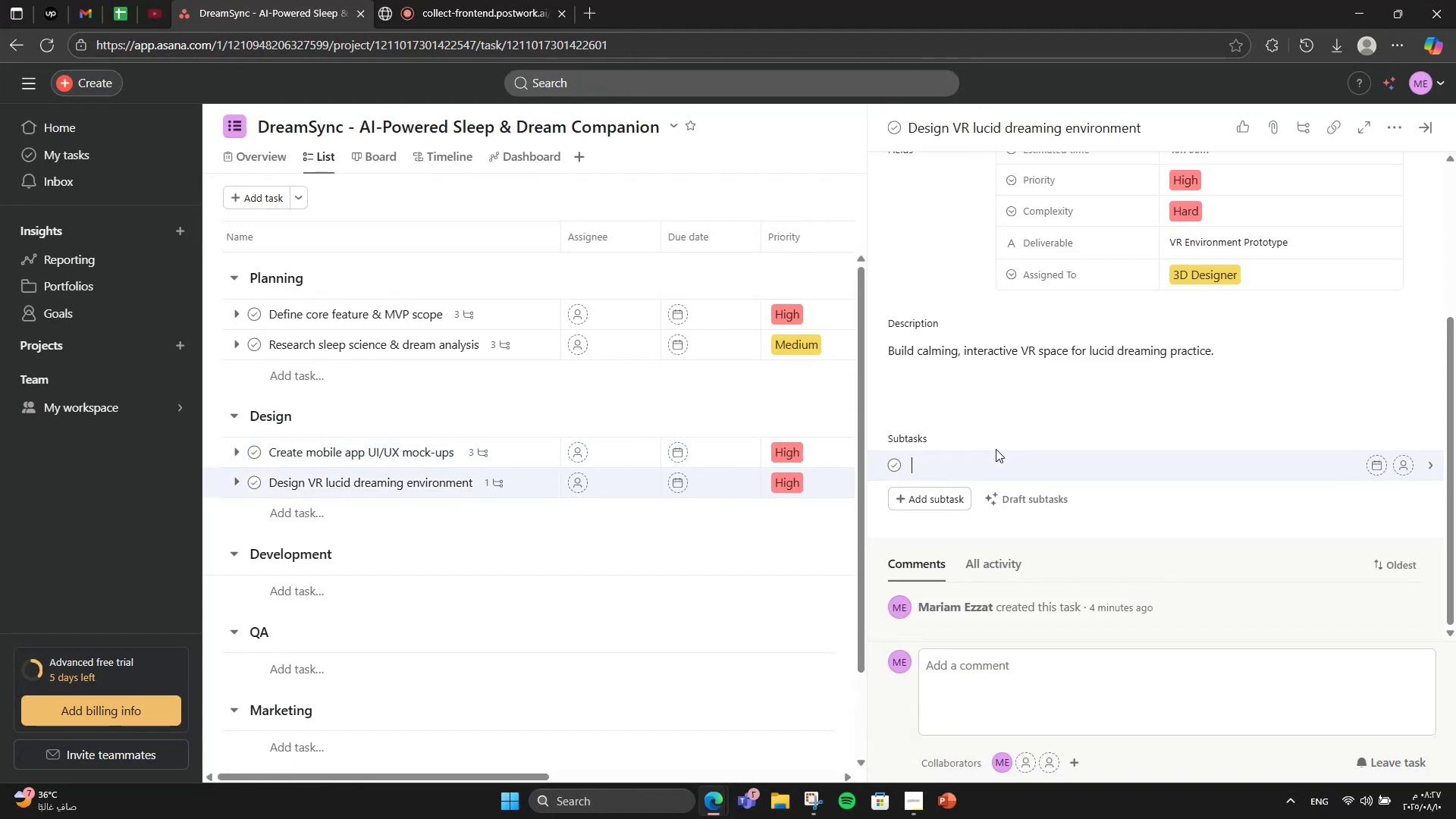 
type(Environment sketch)
 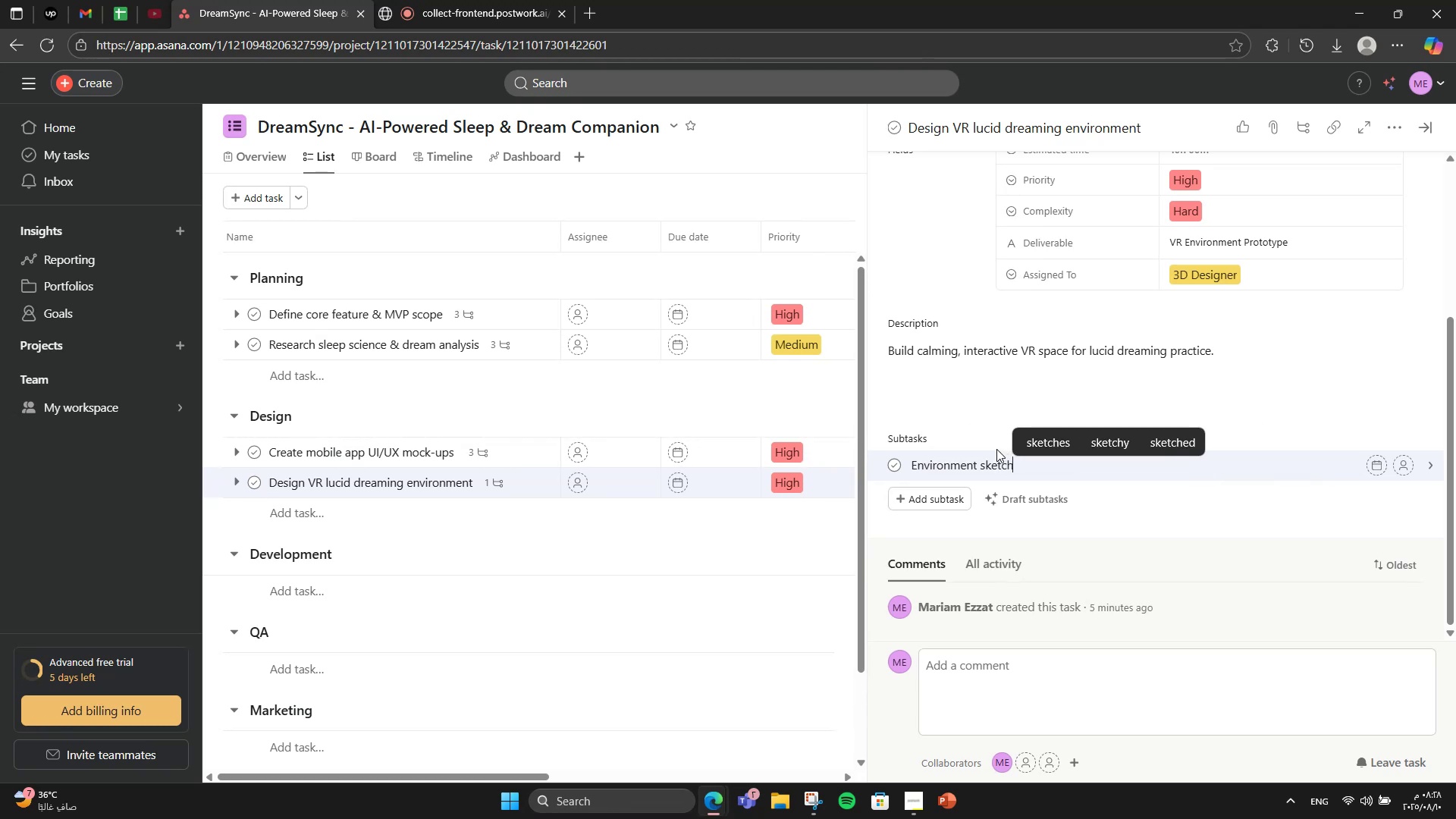 
key(Enter)
 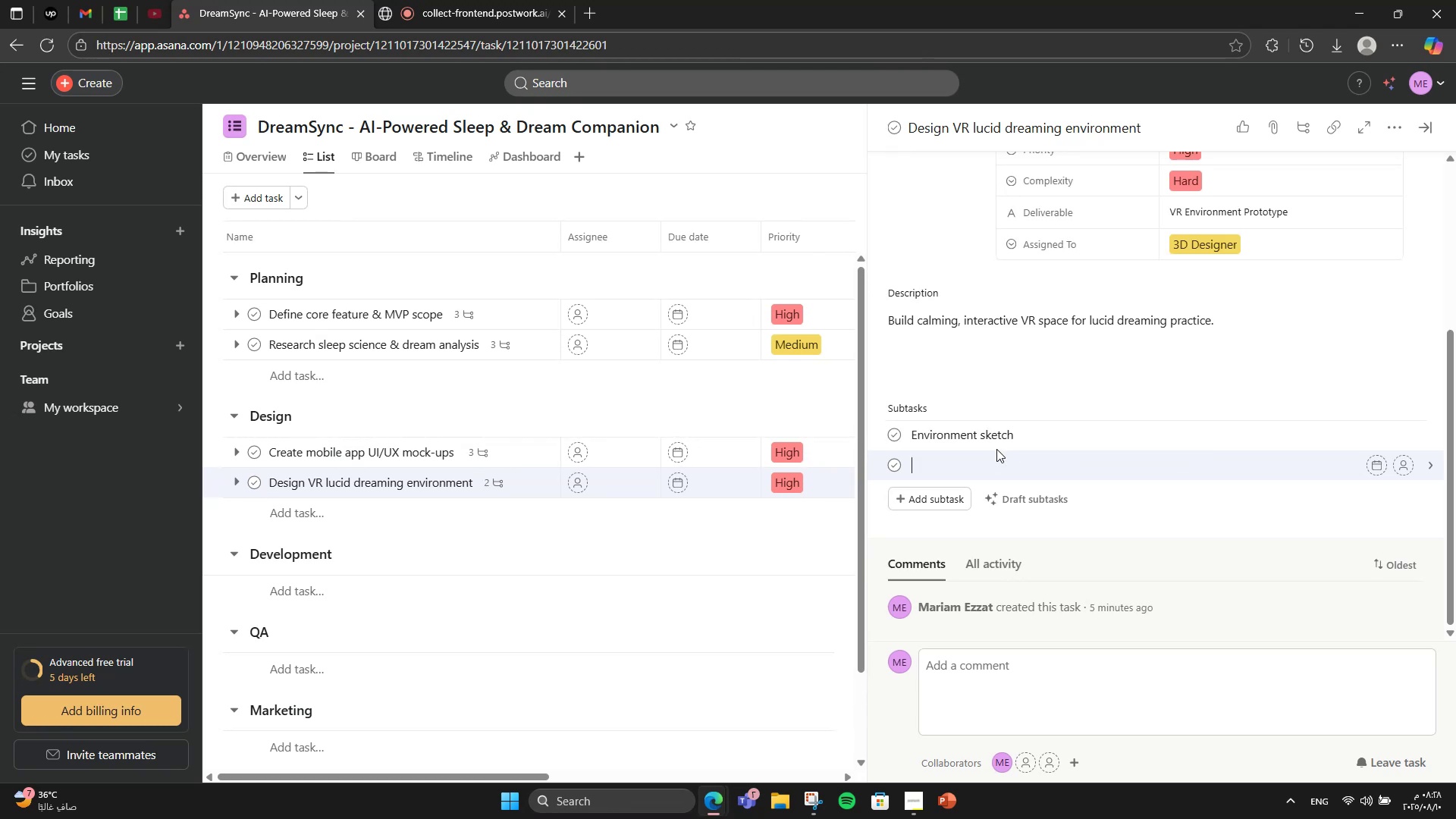 
type(3D modeling)
 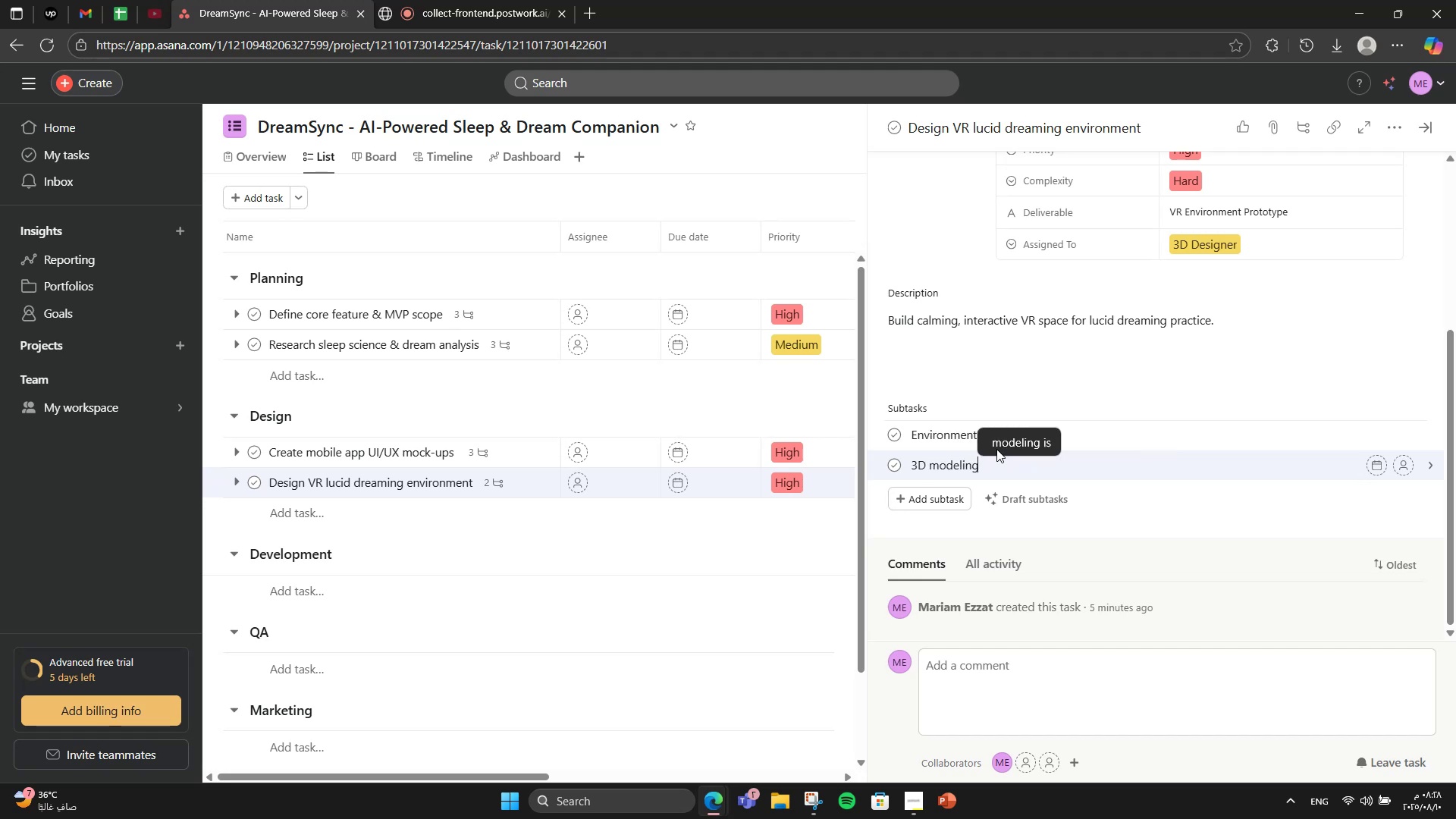 
key(Enter)
 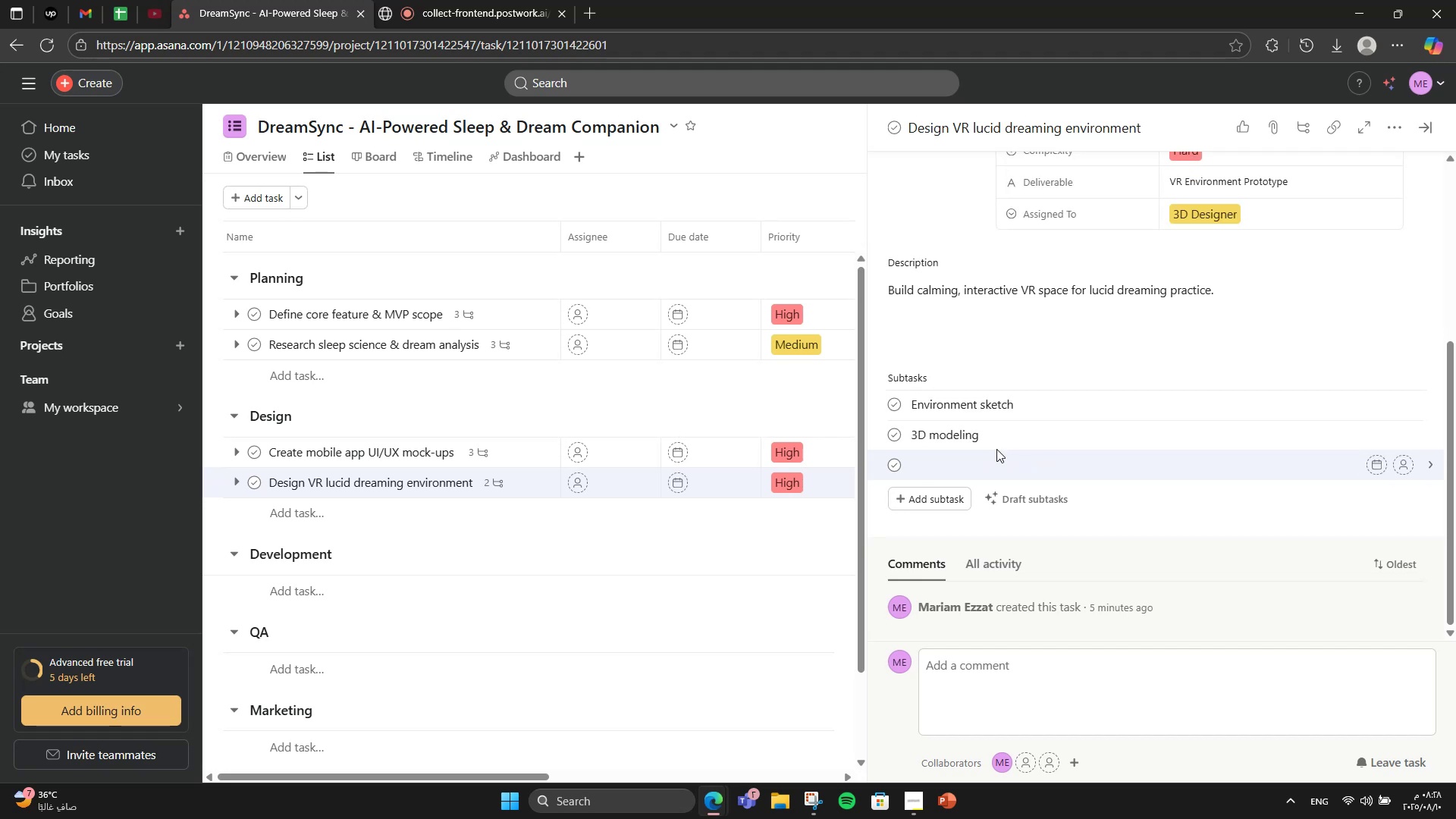 
type(Import to VR engine)
 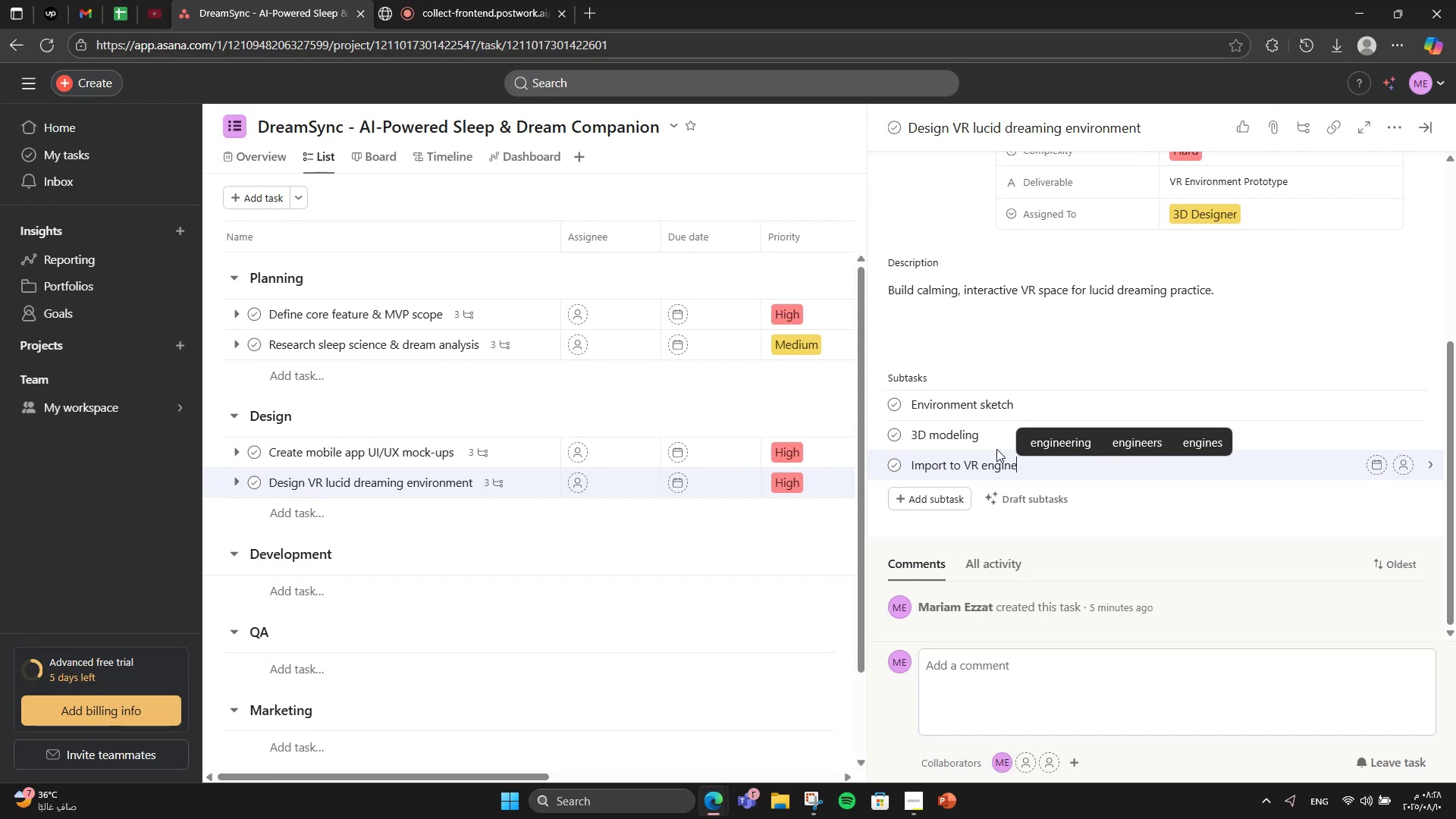 
scroll: coordinate [1029, 456], scroll_direction: up, amount: 6.0
 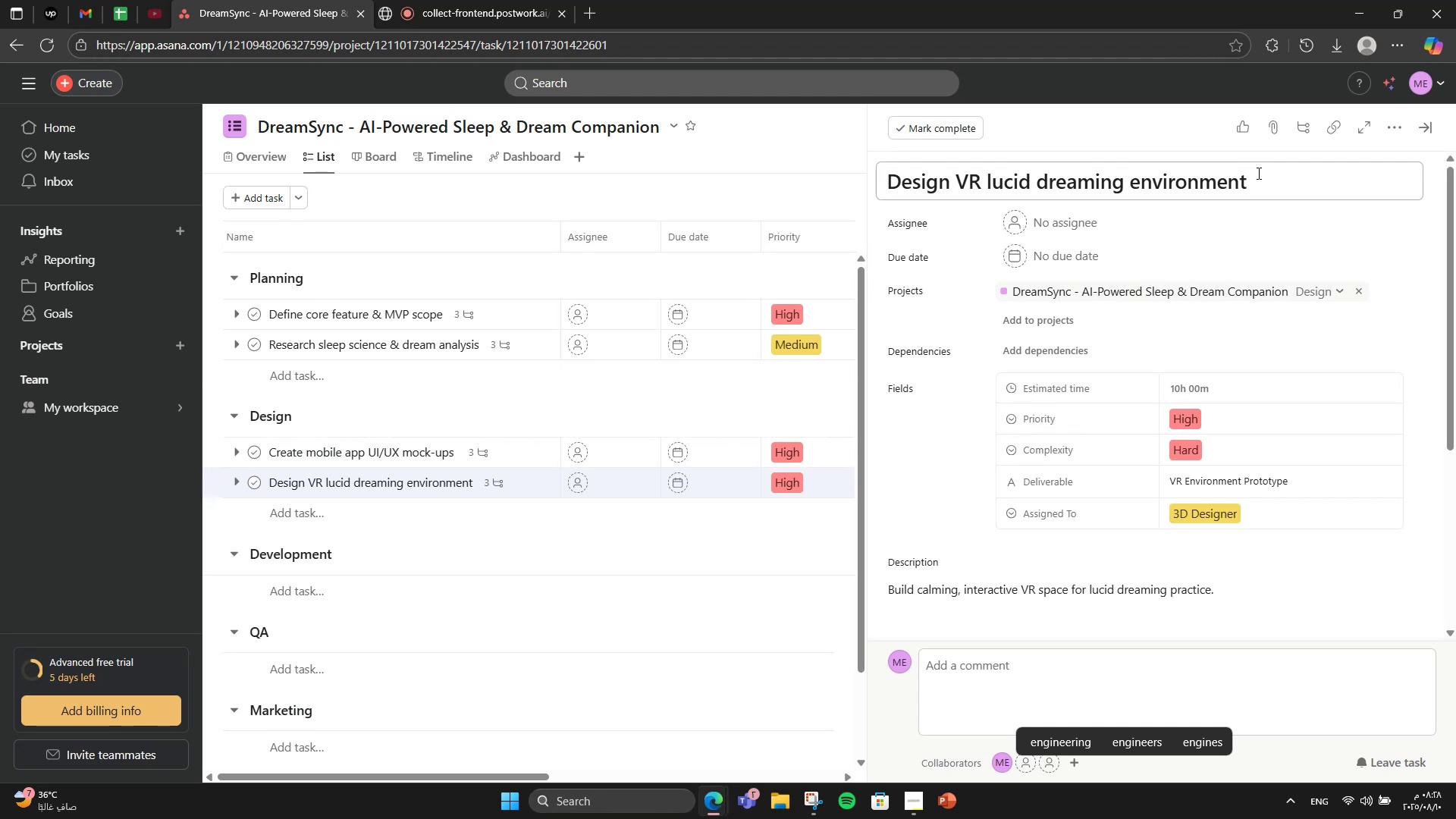 
mouse_move([1398, 132])
 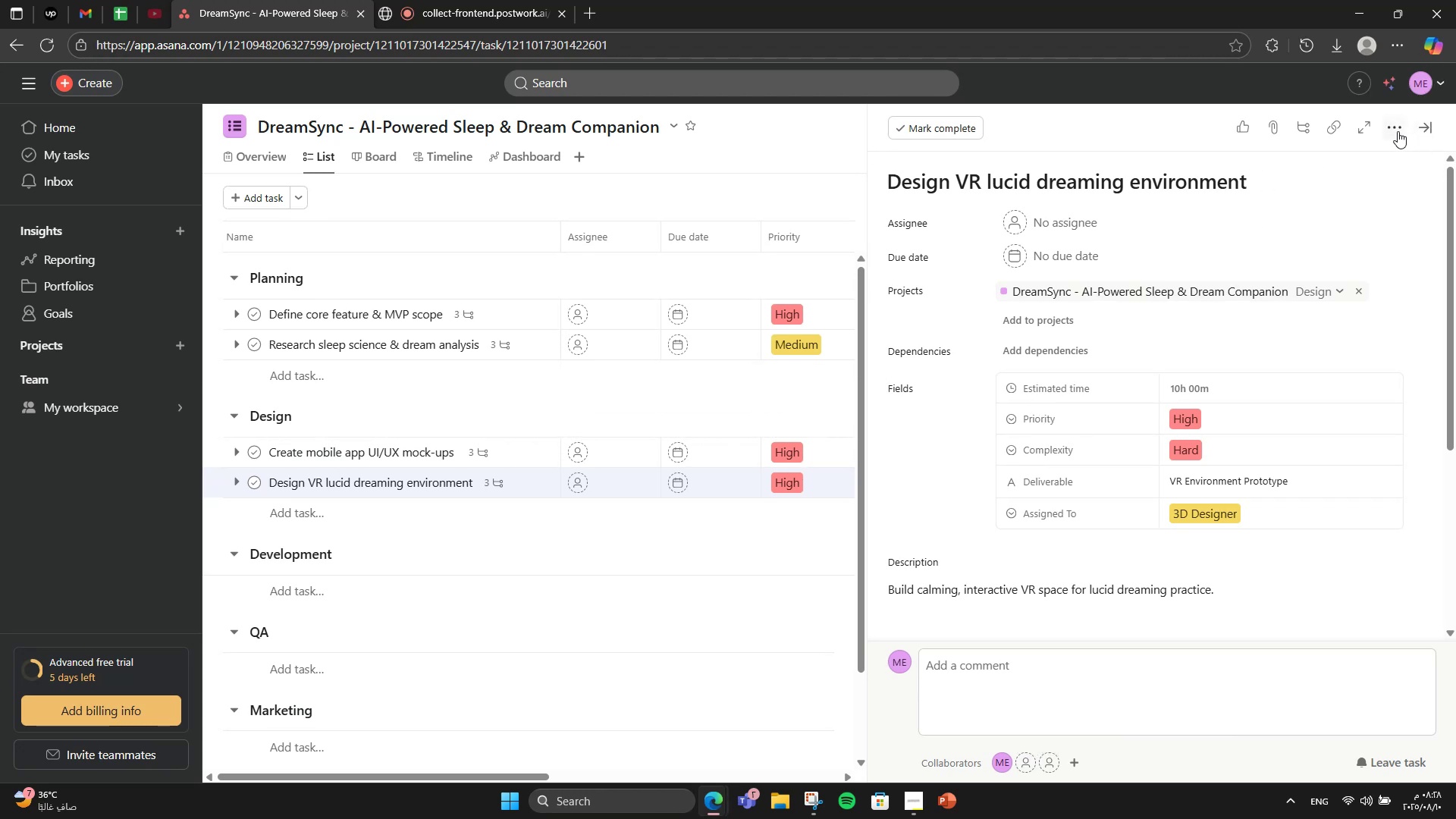 
left_click([1398, 131])
 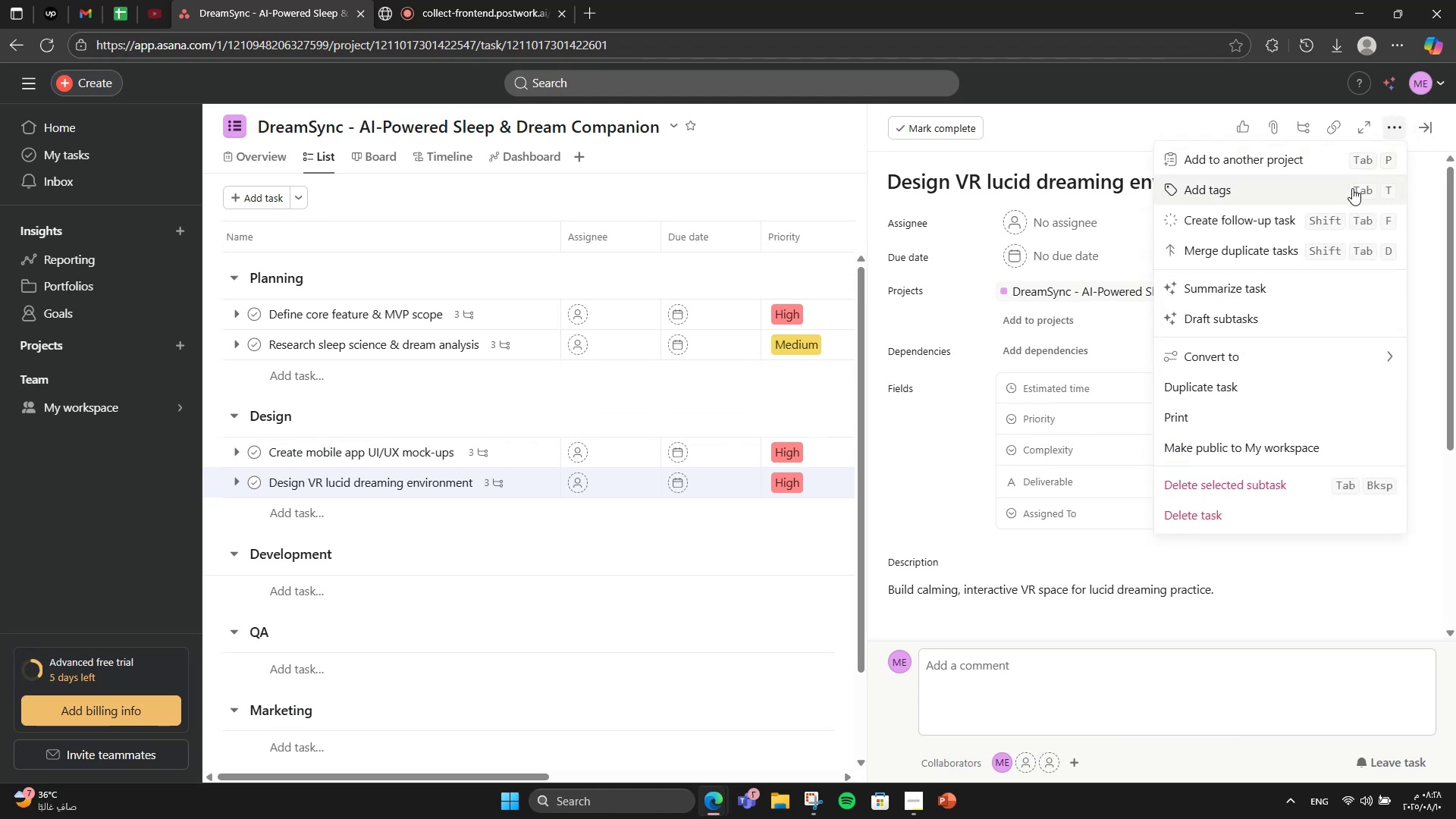 
left_click([1348, 192])
 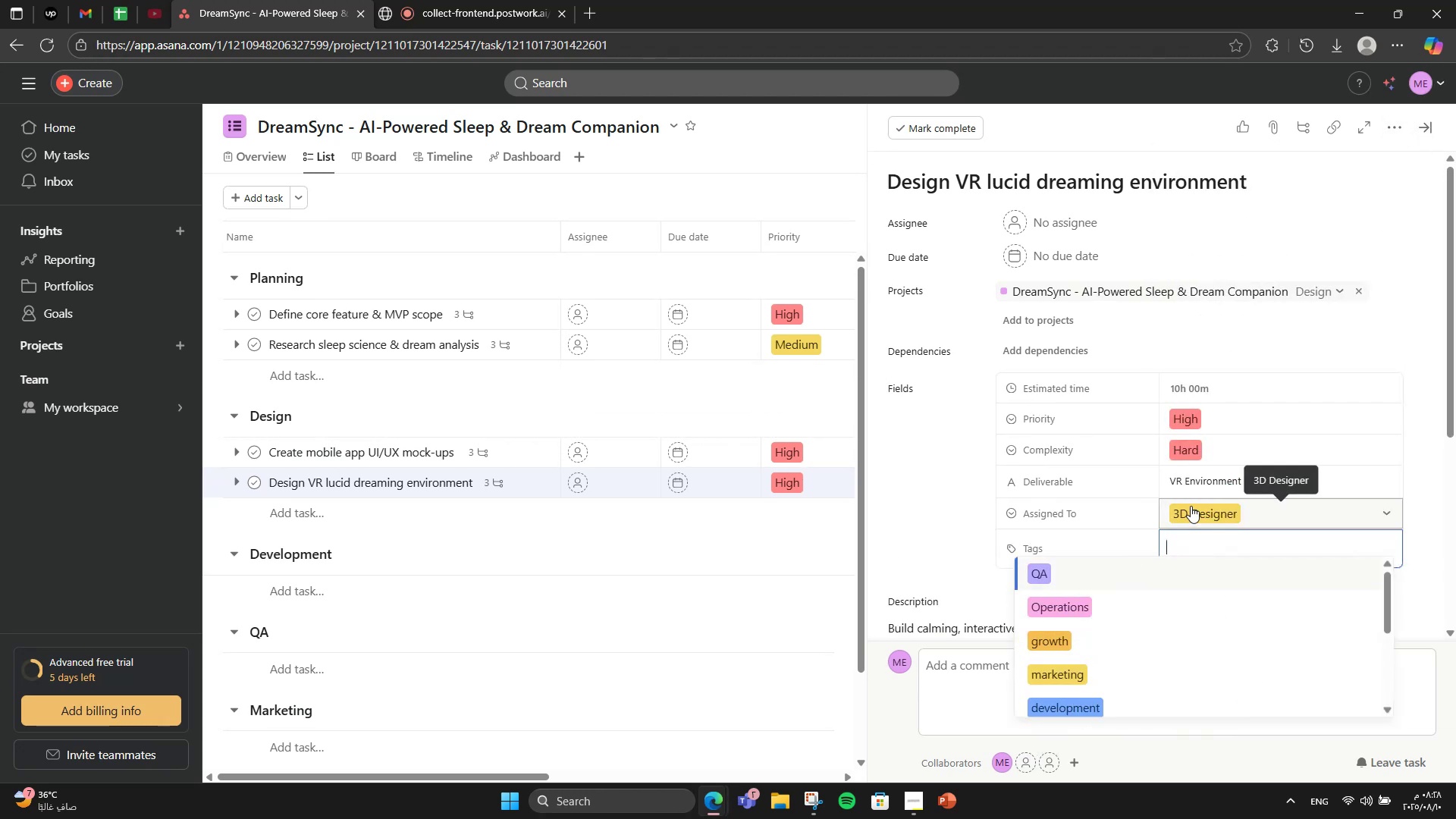 
type(design)
 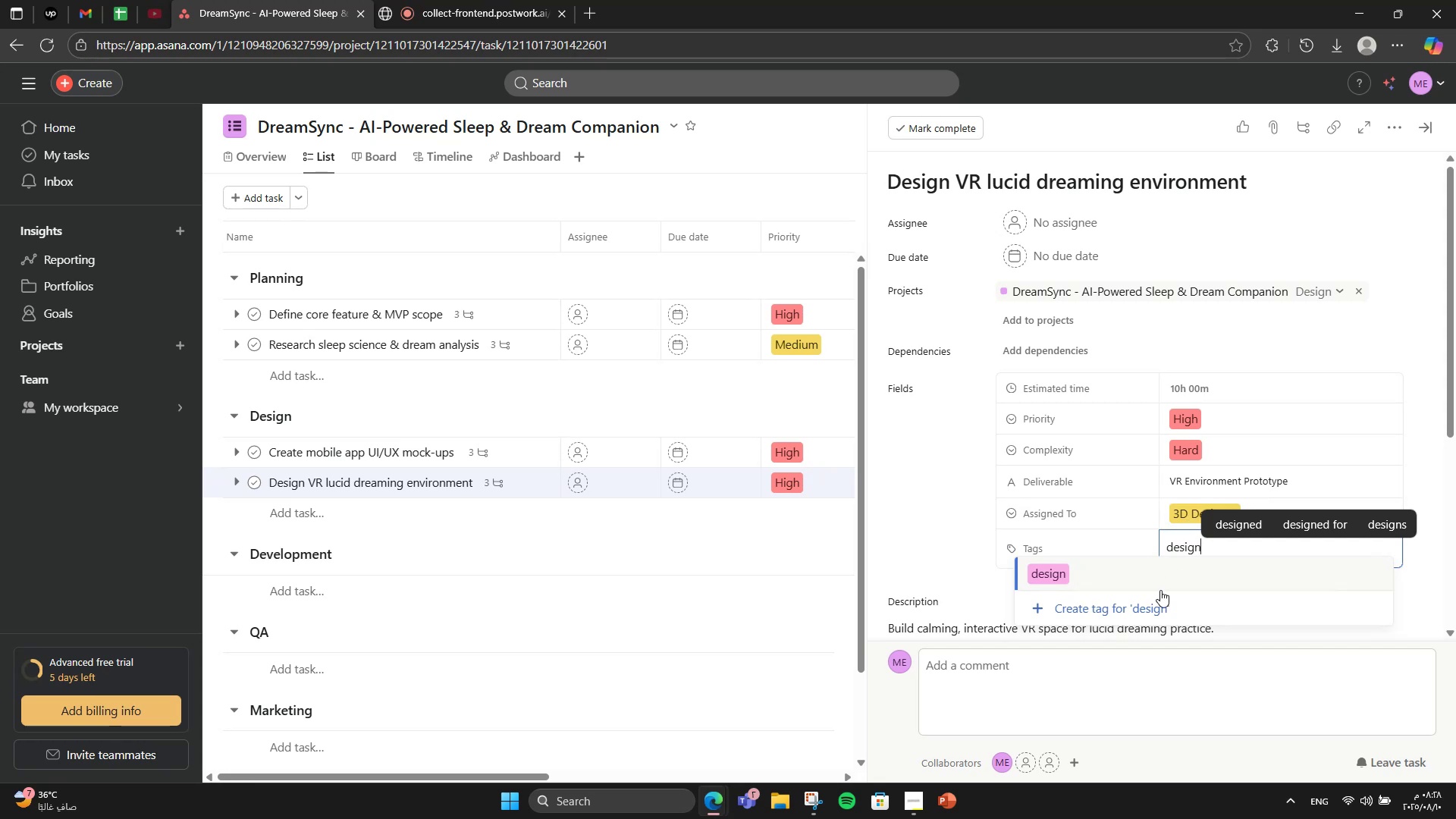 
left_click([1141, 578])
 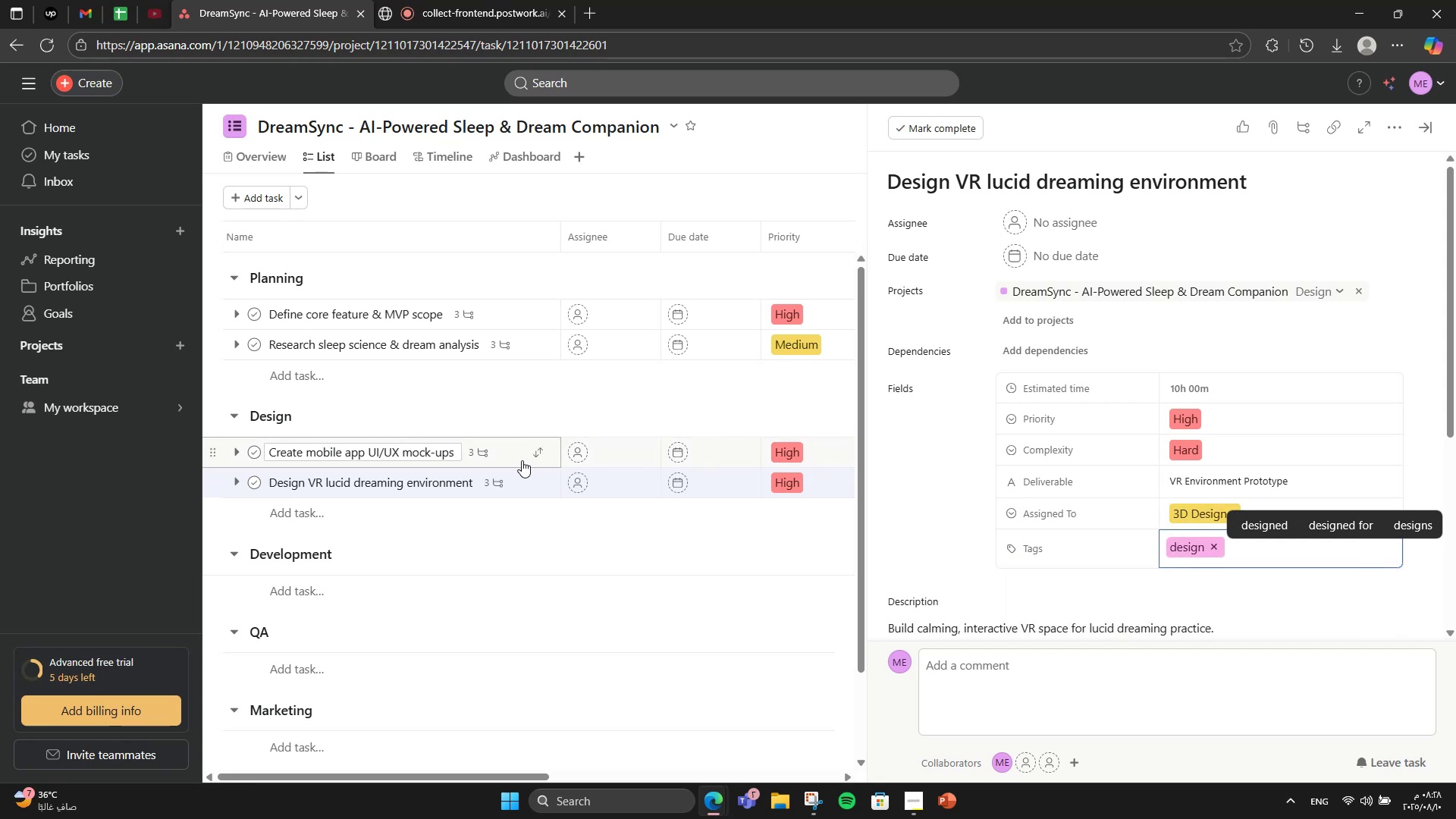 
left_click([510, 457])
 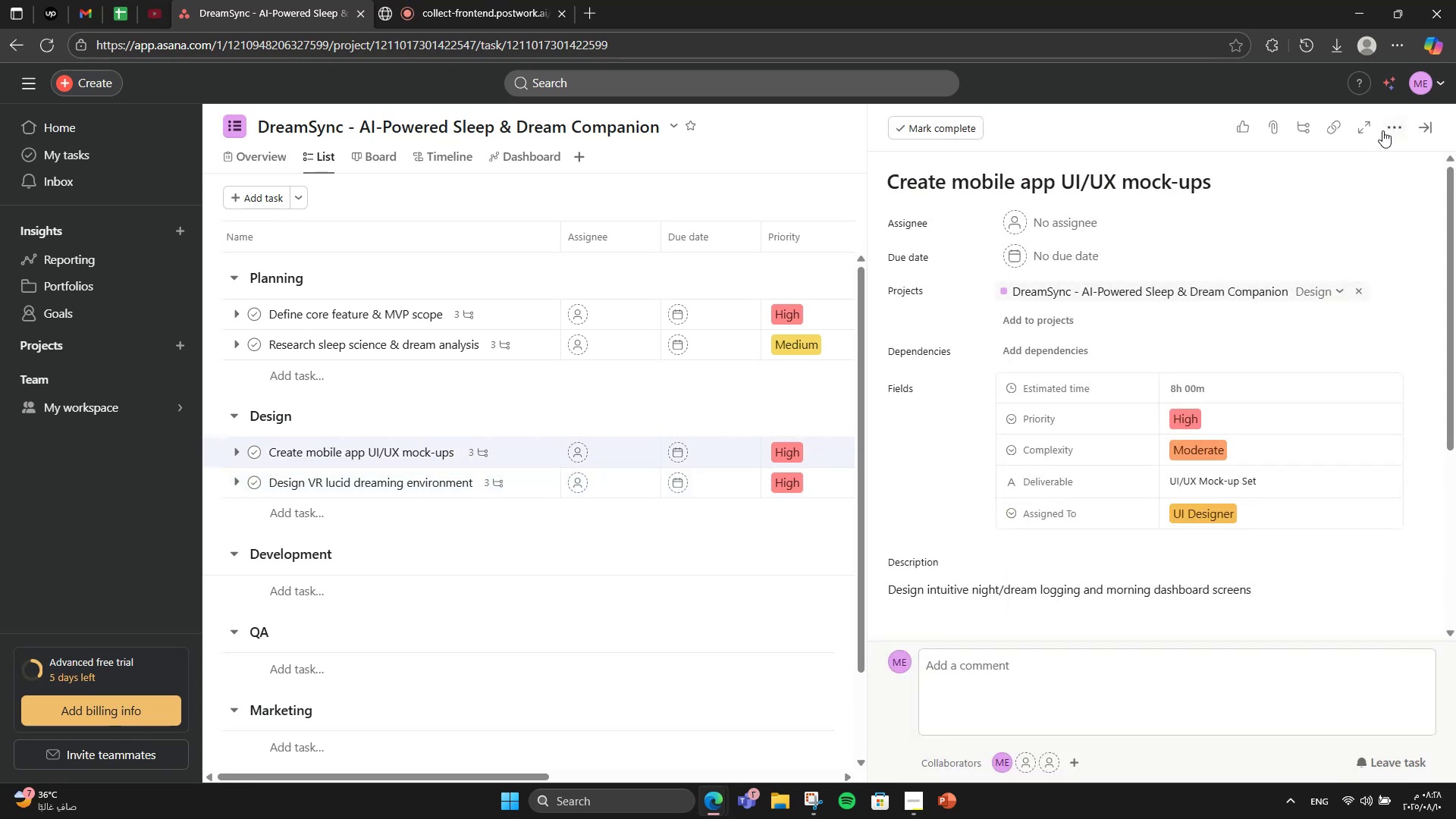 
left_click([1382, 130])
 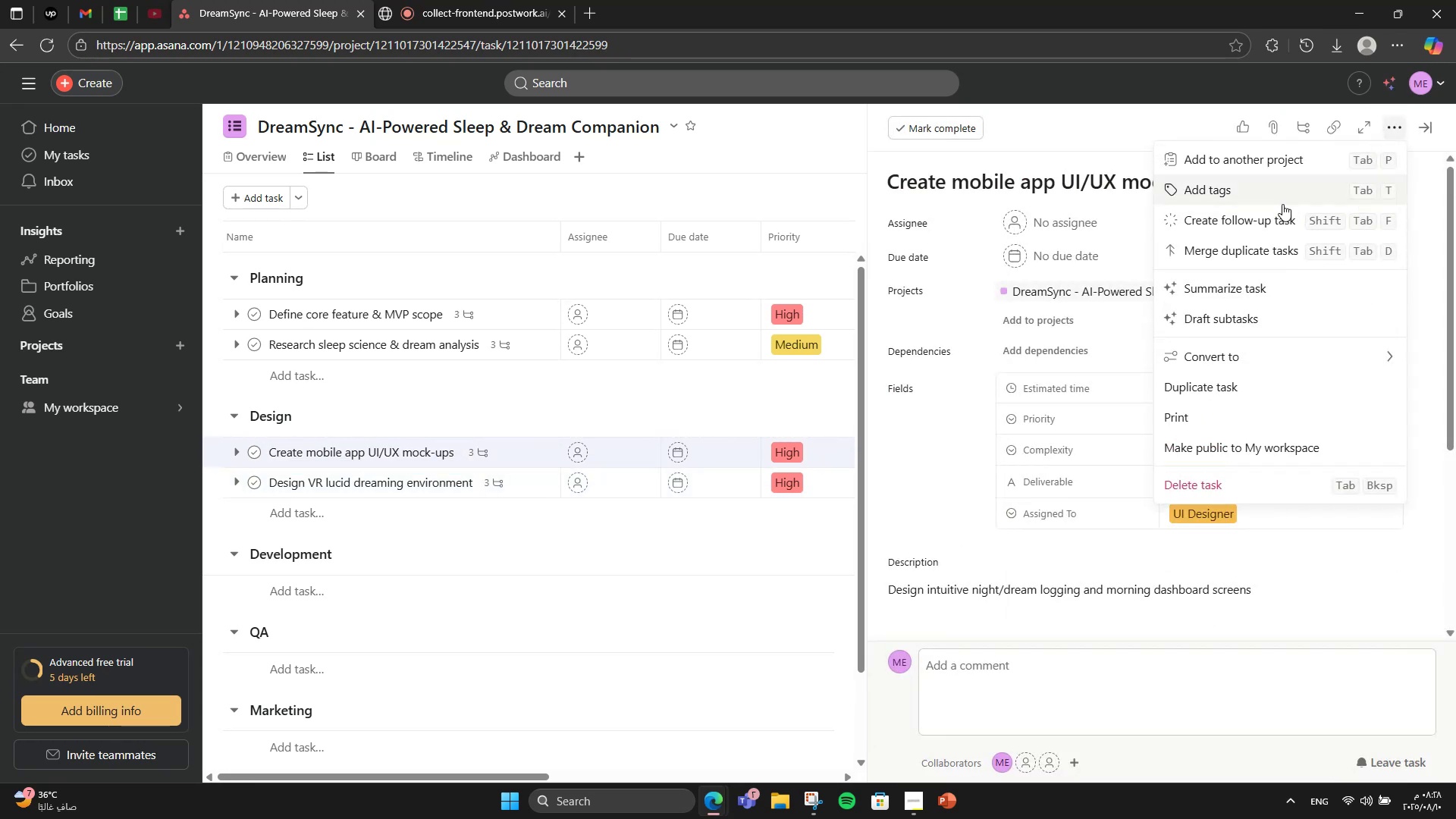 
left_click([1276, 199])
 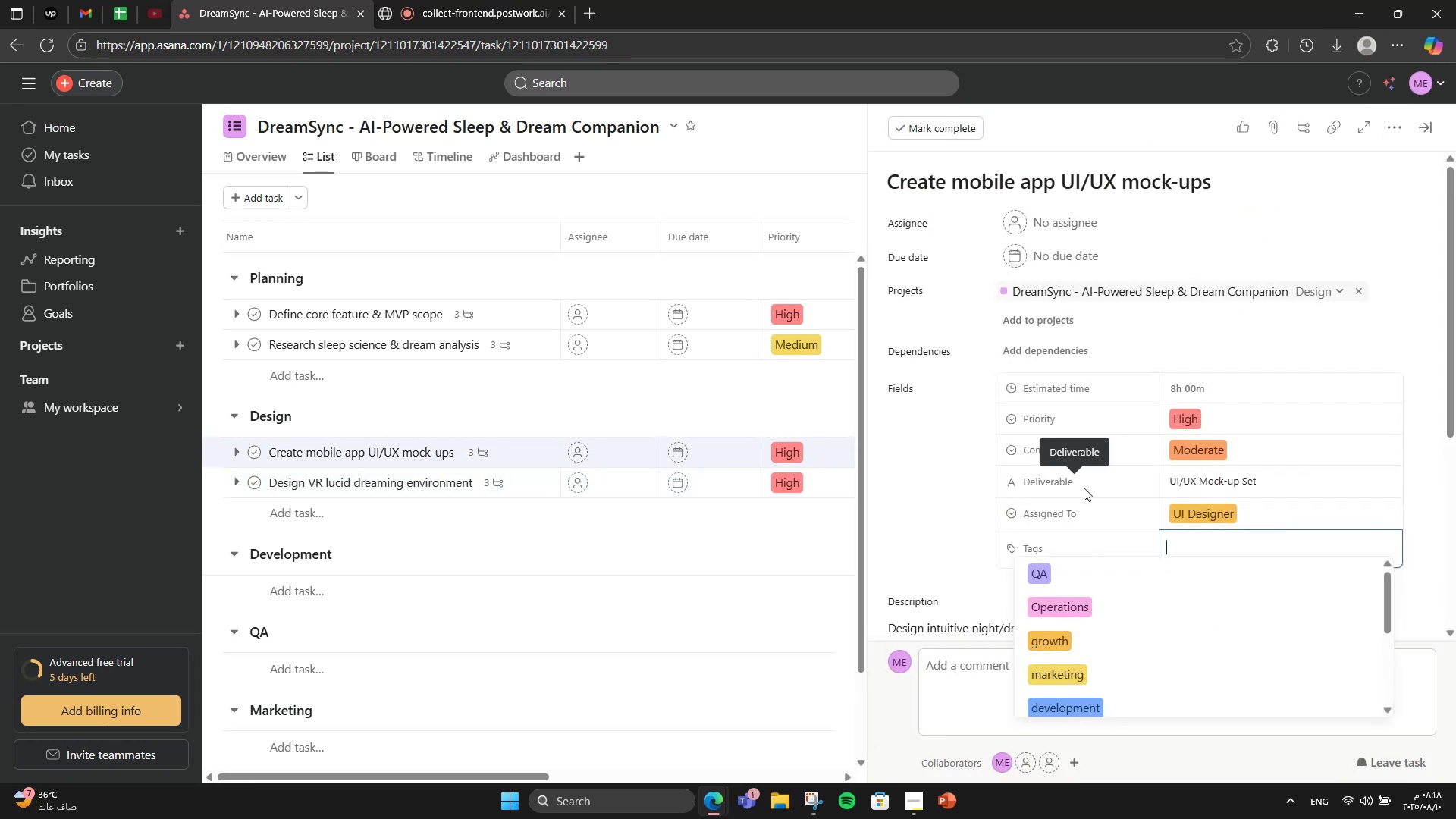 
type(des)
 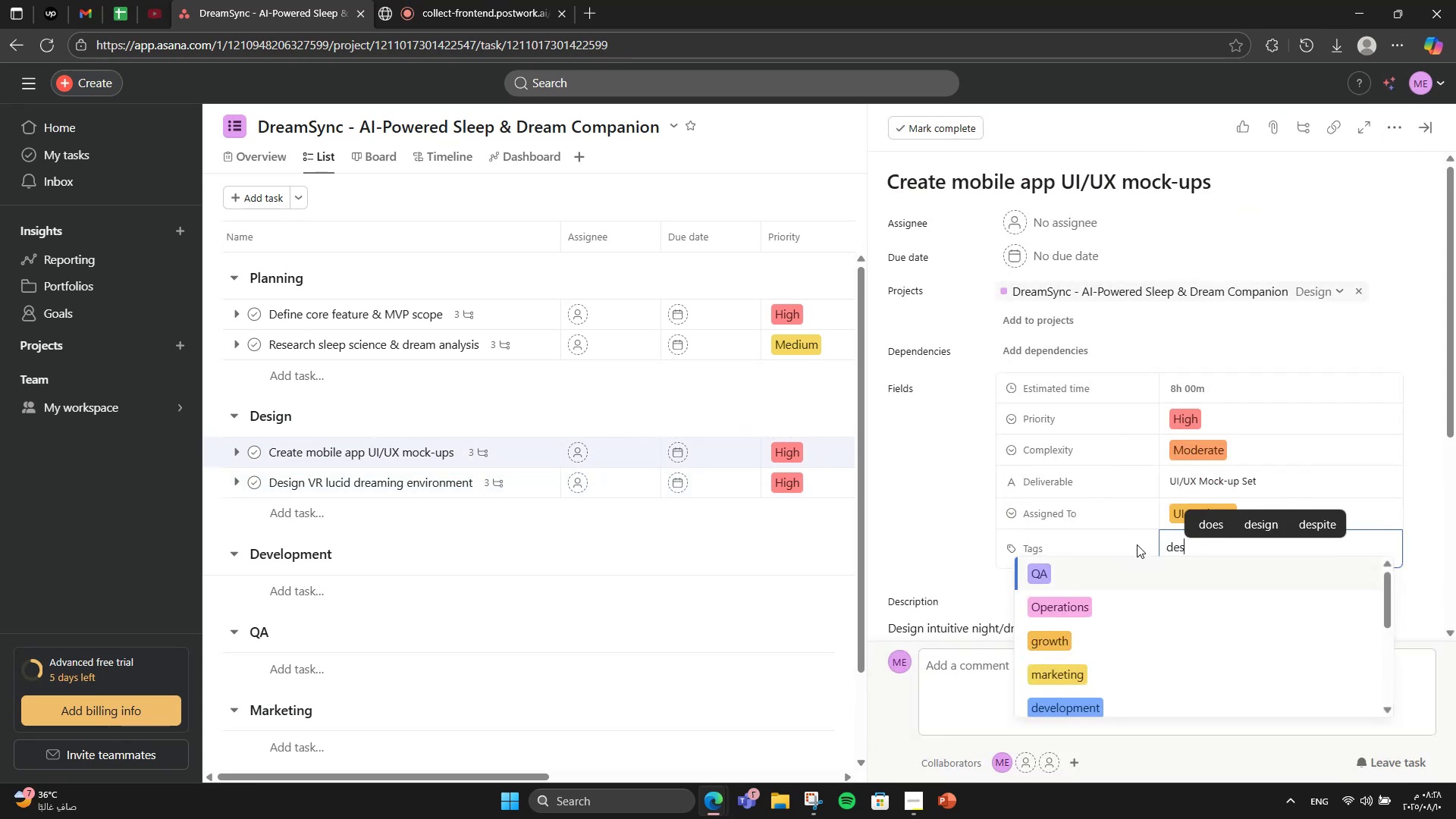 
mouse_move([1128, 563])
 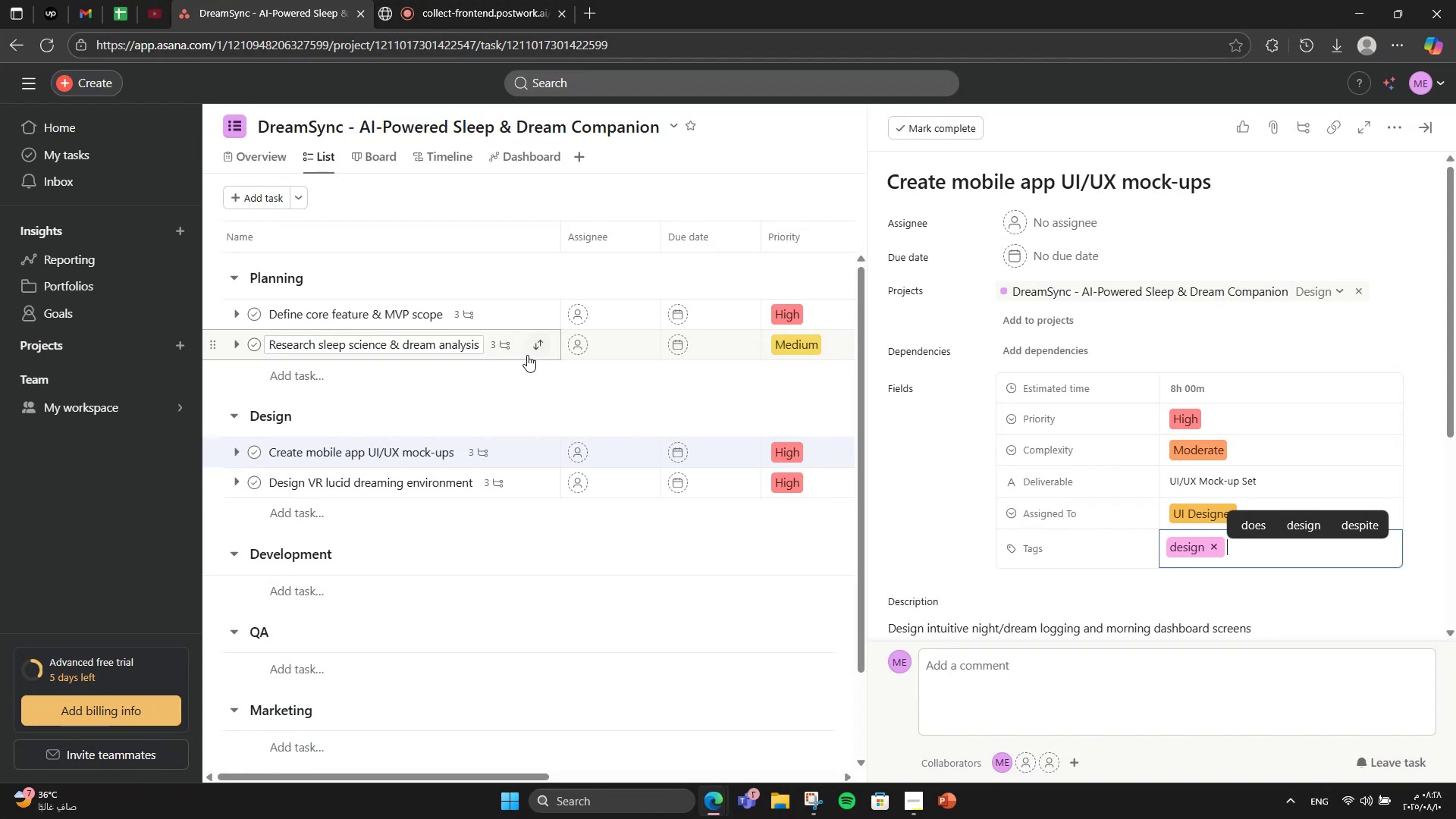 
left_click([520, 354])
 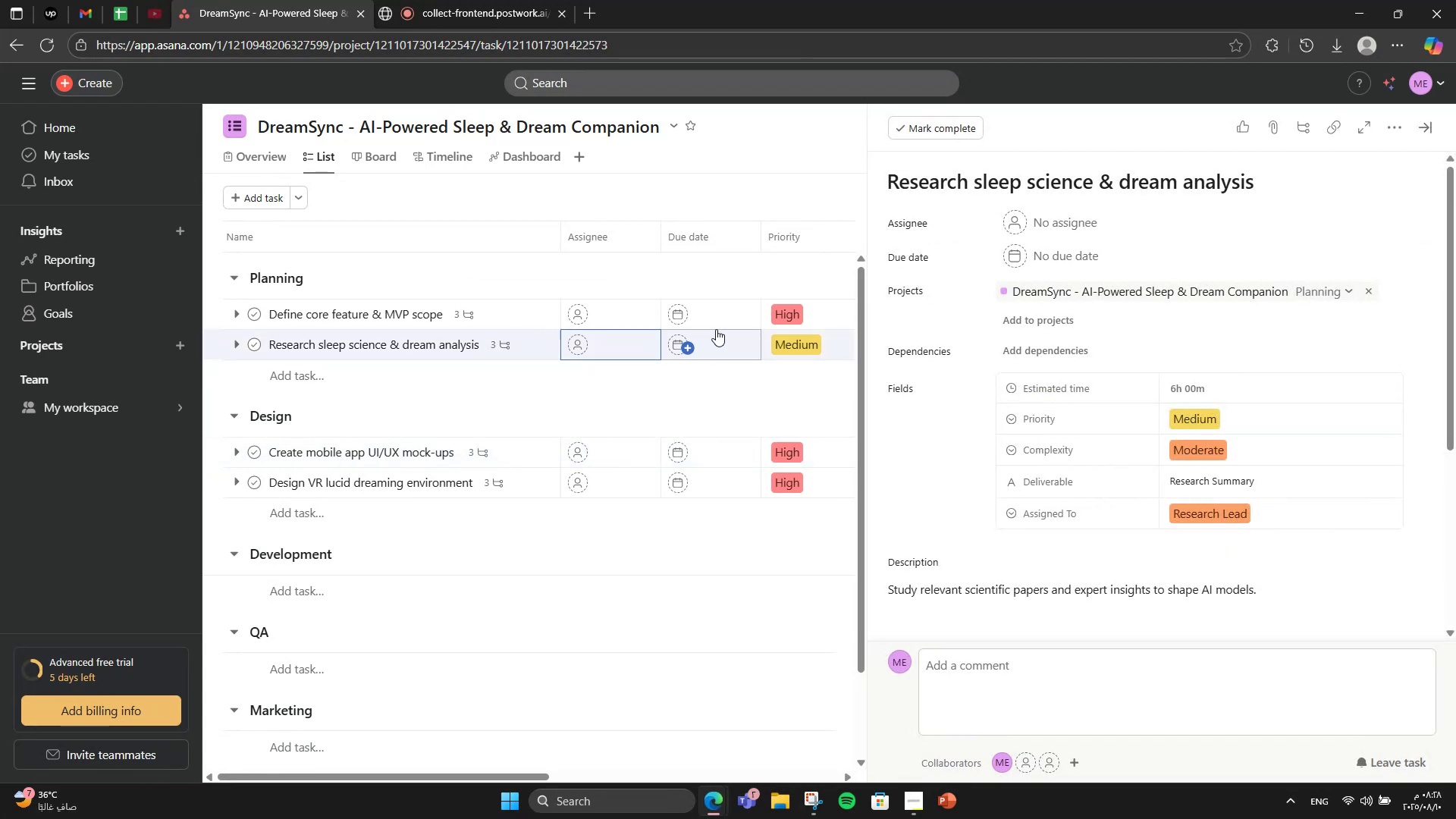 
left_click([1392, 138])
 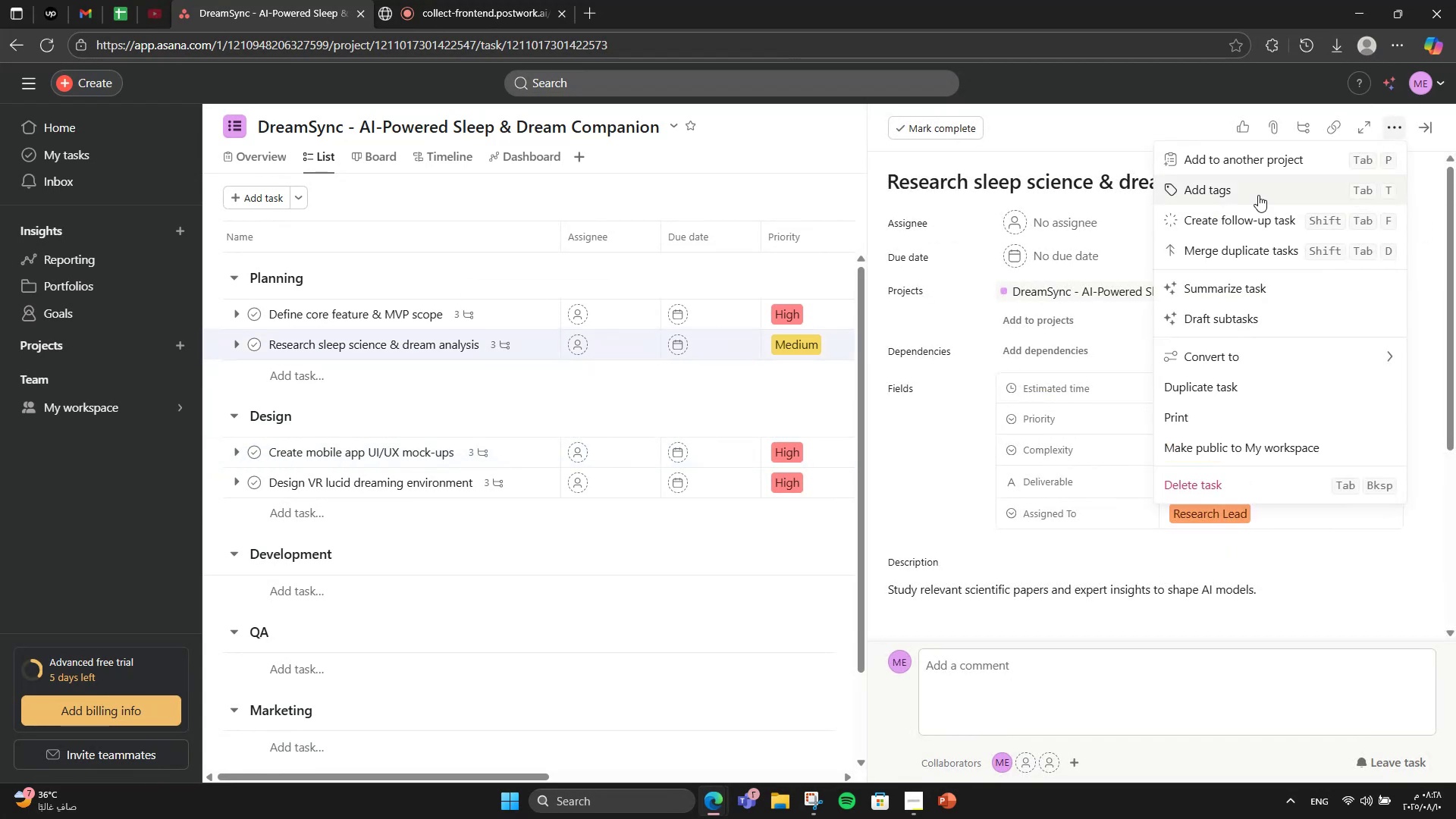 
left_click([1247, 191])
 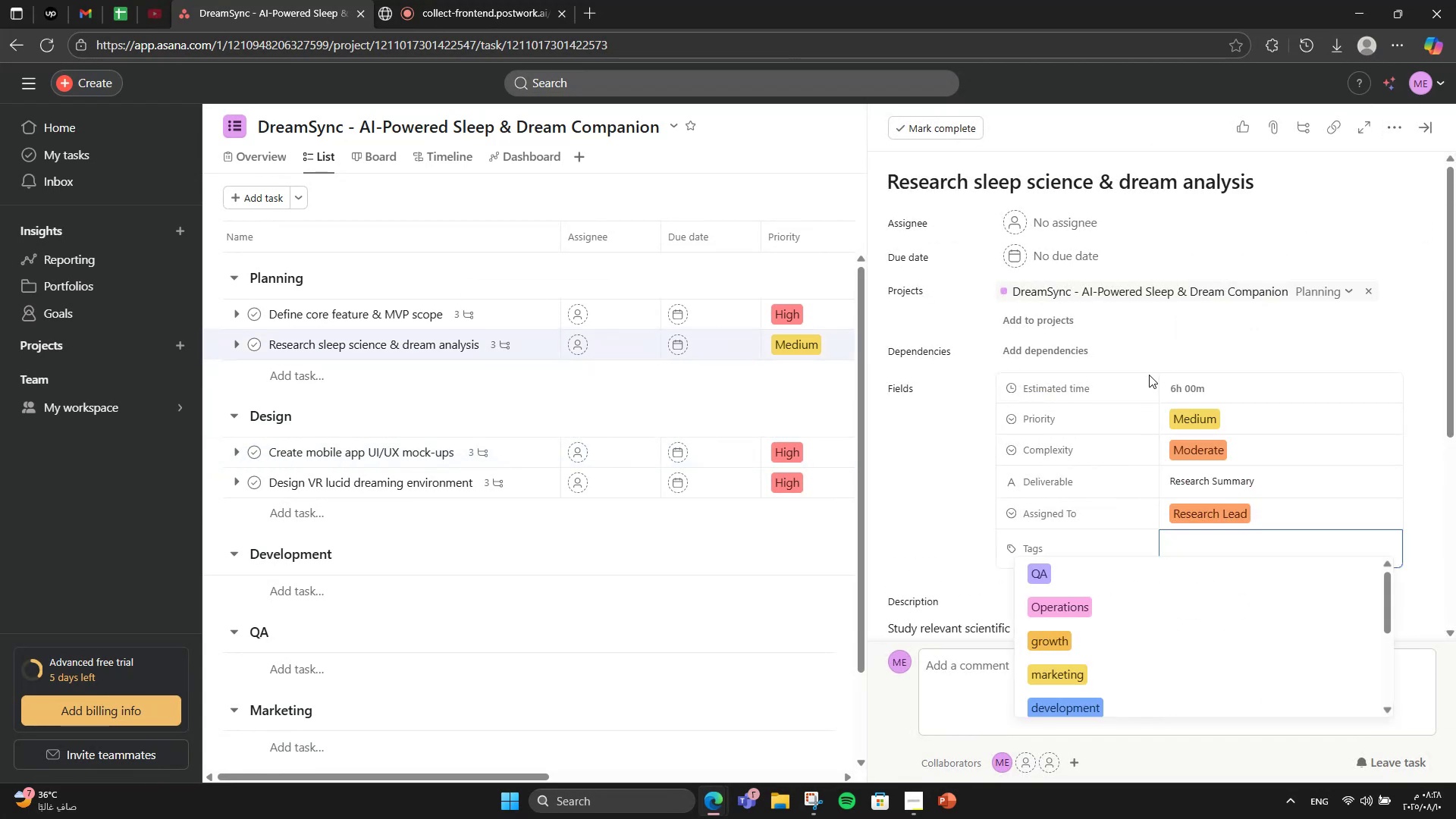 
type(pl)
 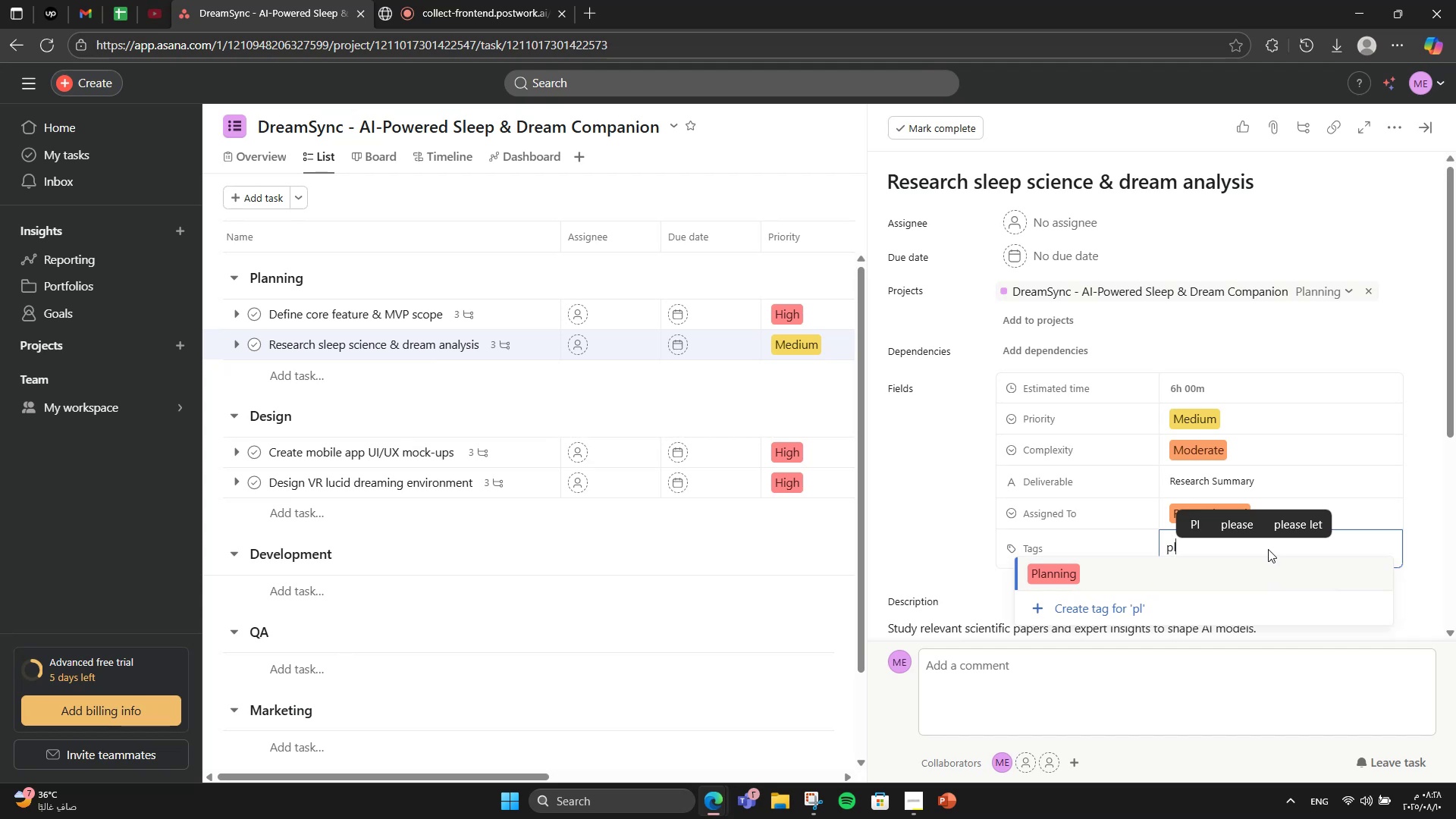 
left_click([1166, 582])
 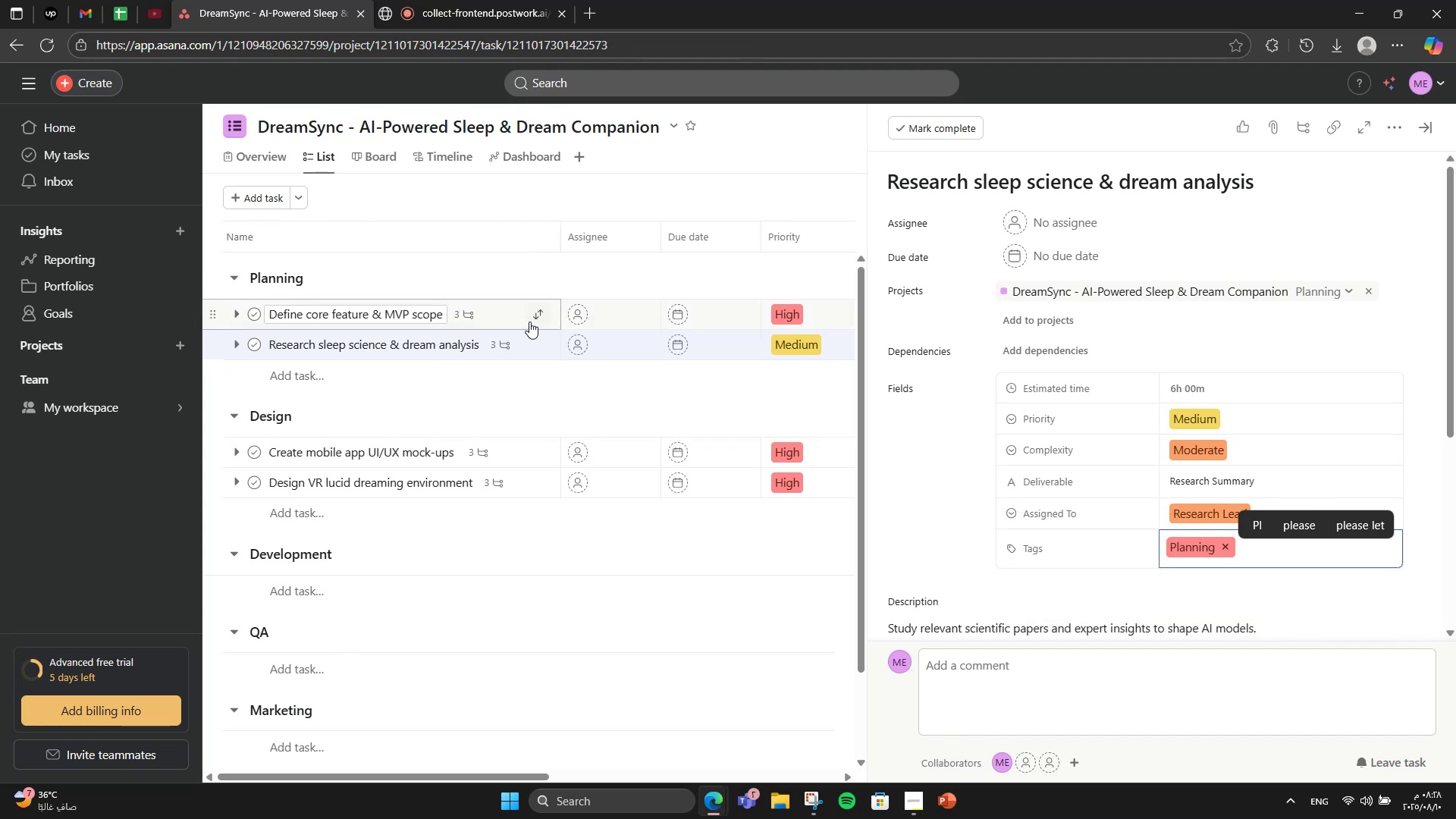 
left_click([500, 319])
 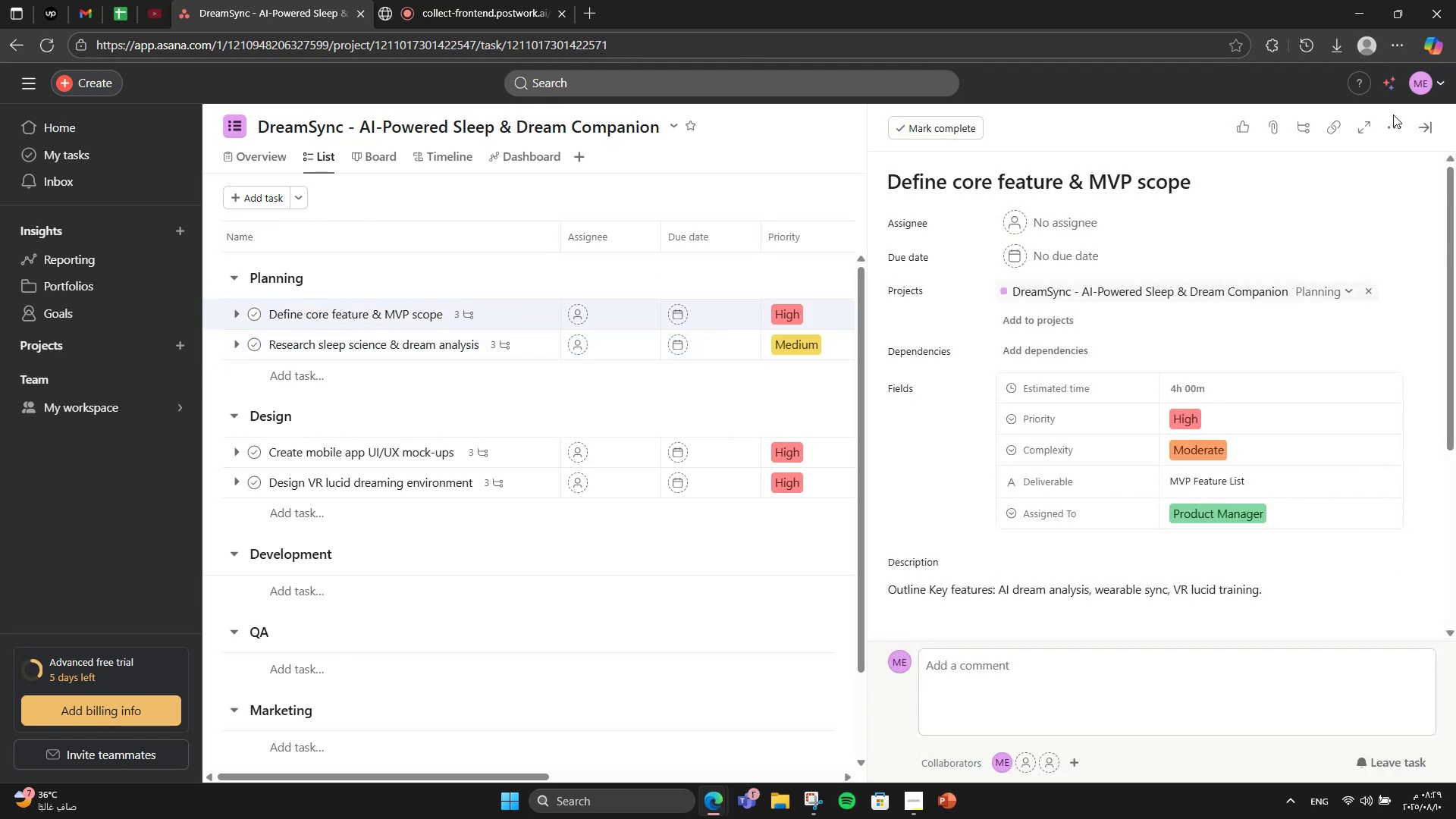 
left_click([1398, 129])
 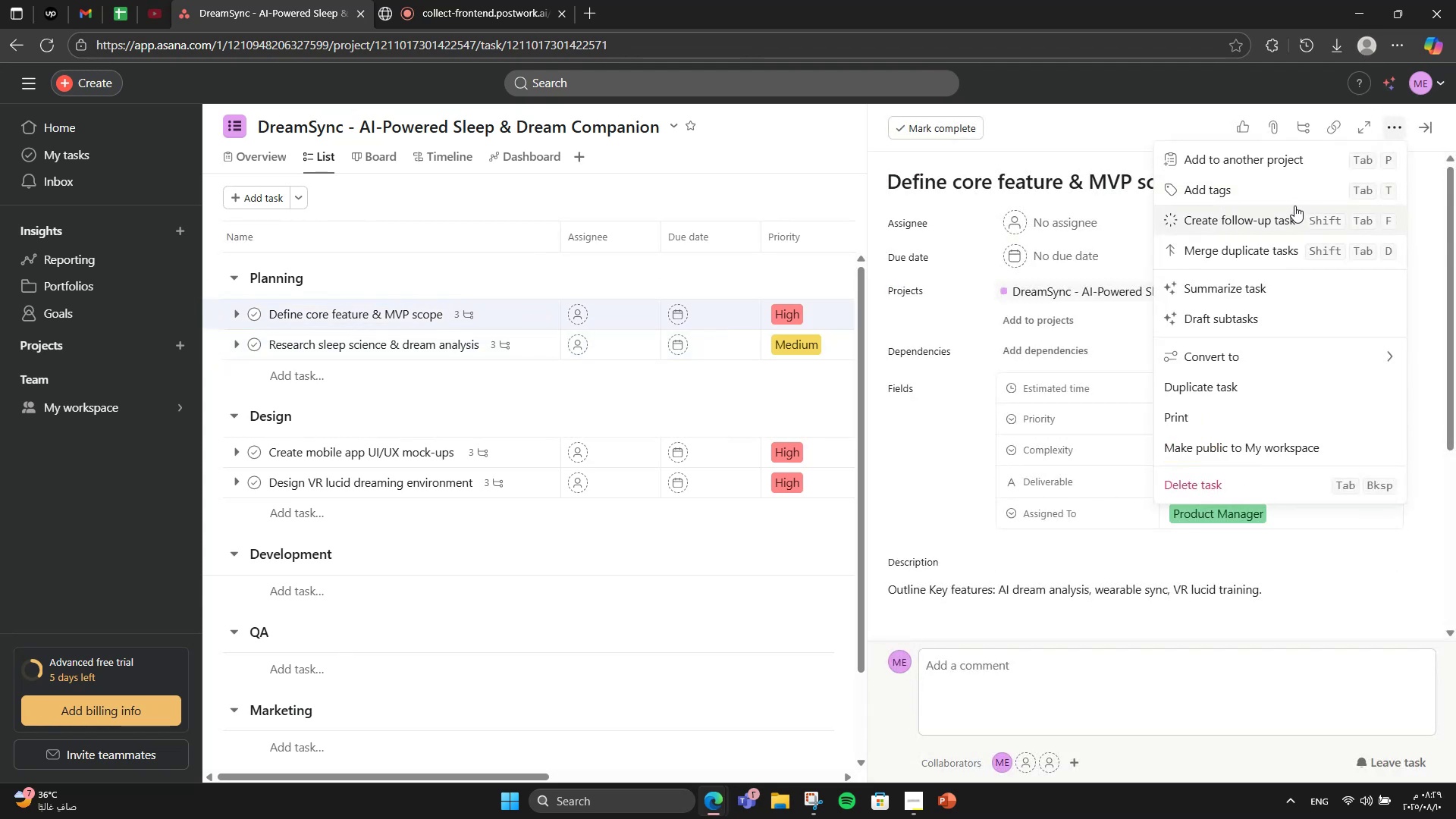 
left_click([1266, 192])
 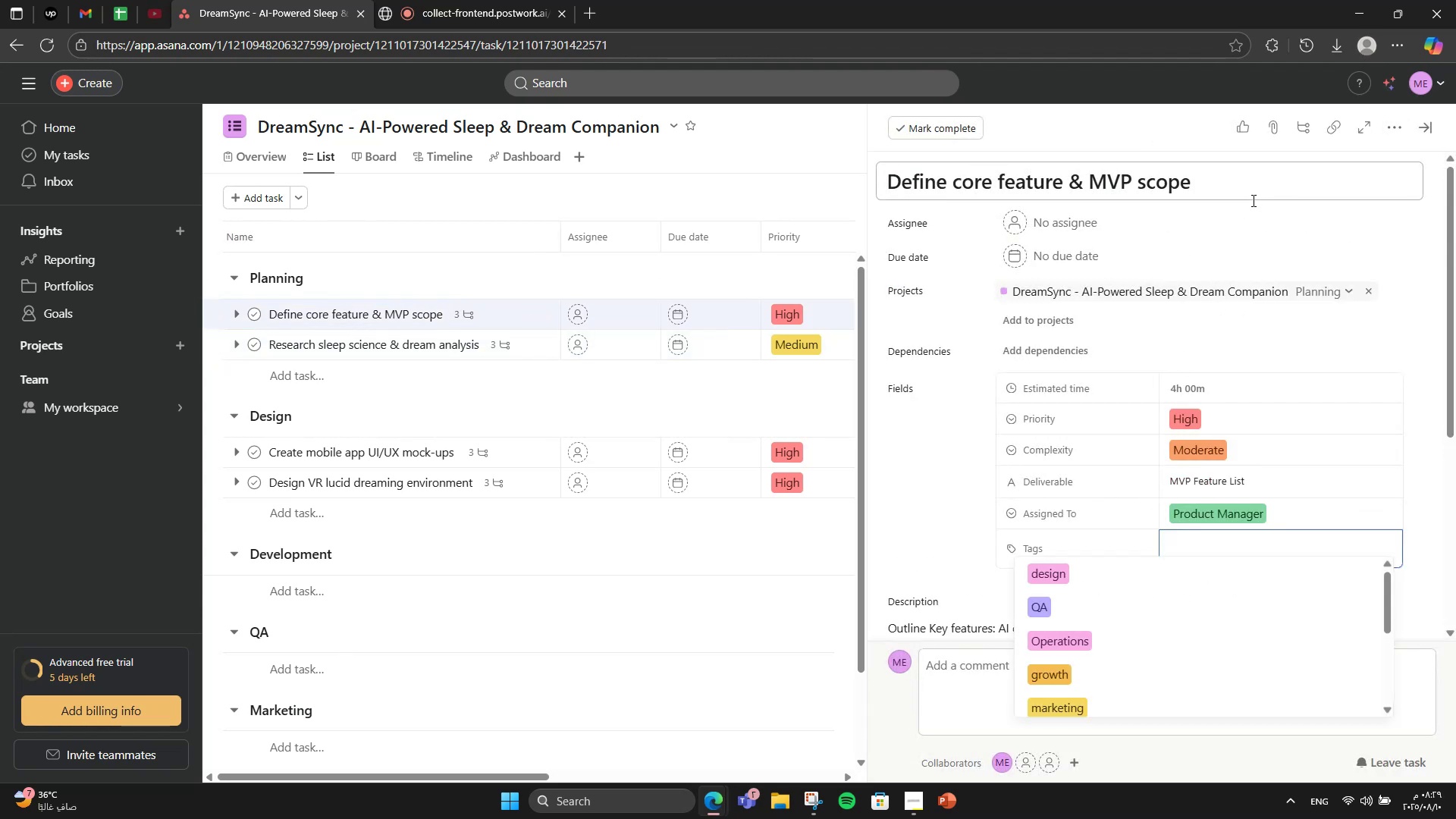 
type(pl)
 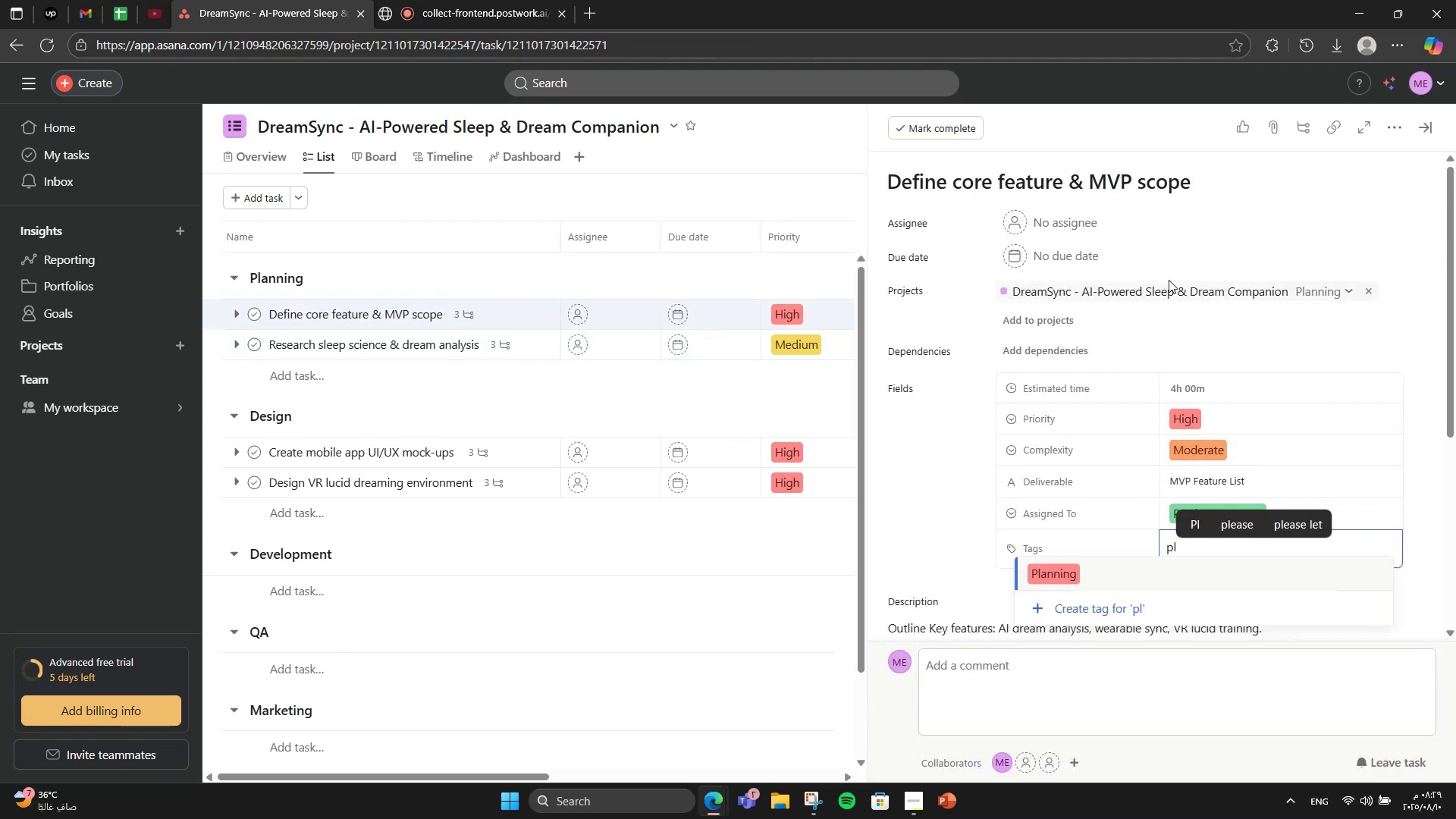 
left_click([1057, 561])
 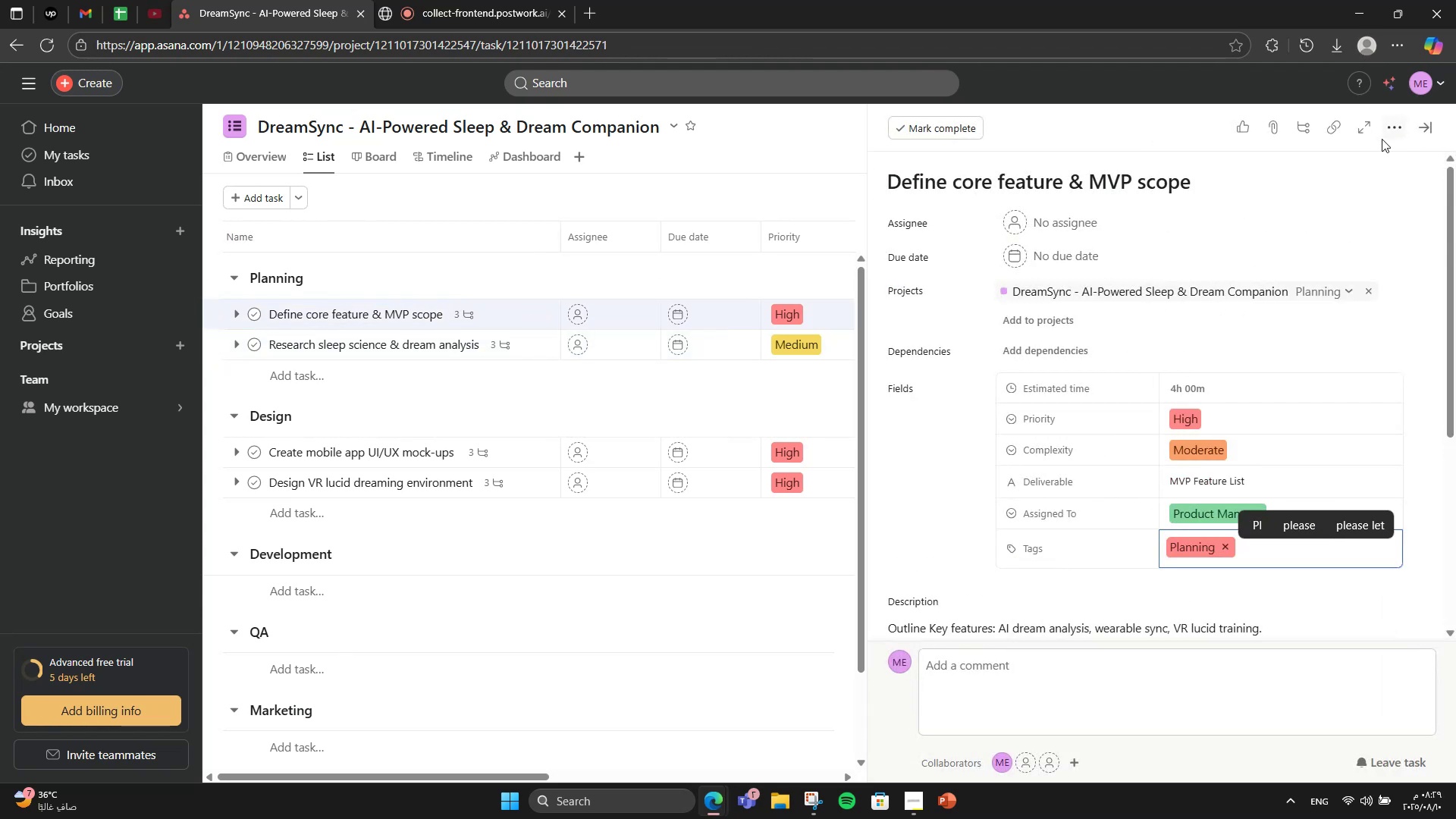 
left_click([1383, 139])
 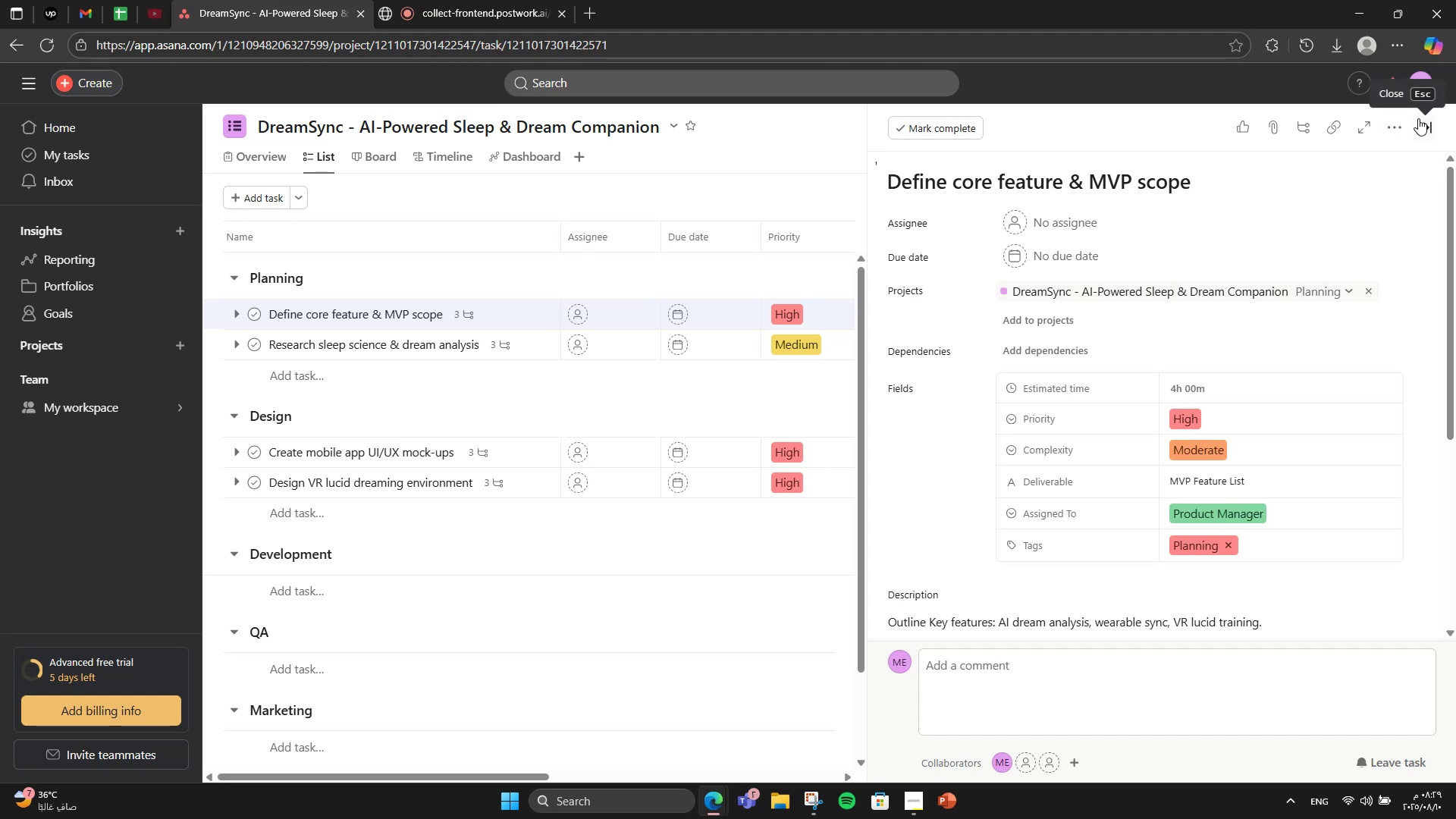 
left_click([1419, 119])
 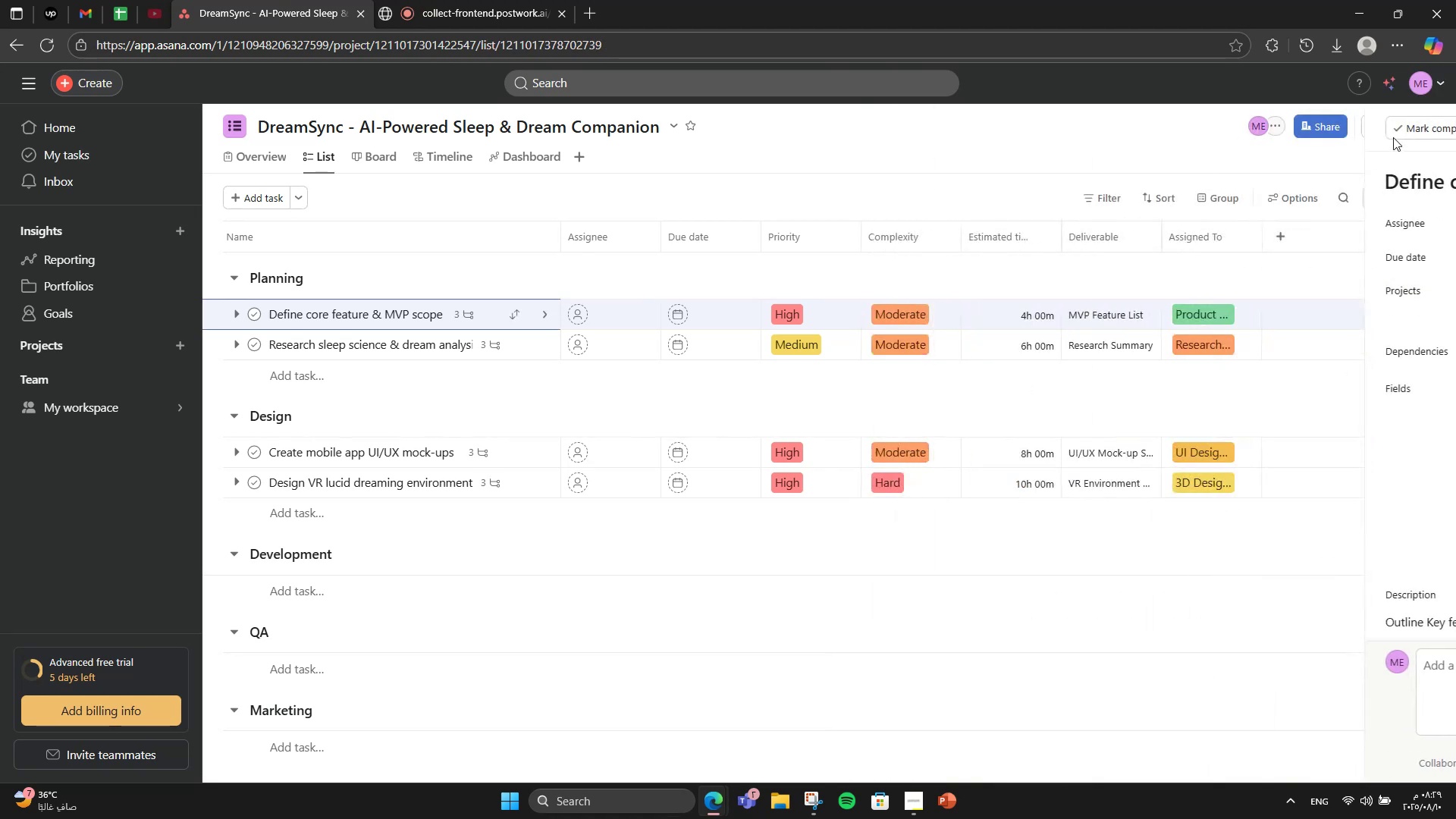 
mouse_move([617, 490])
 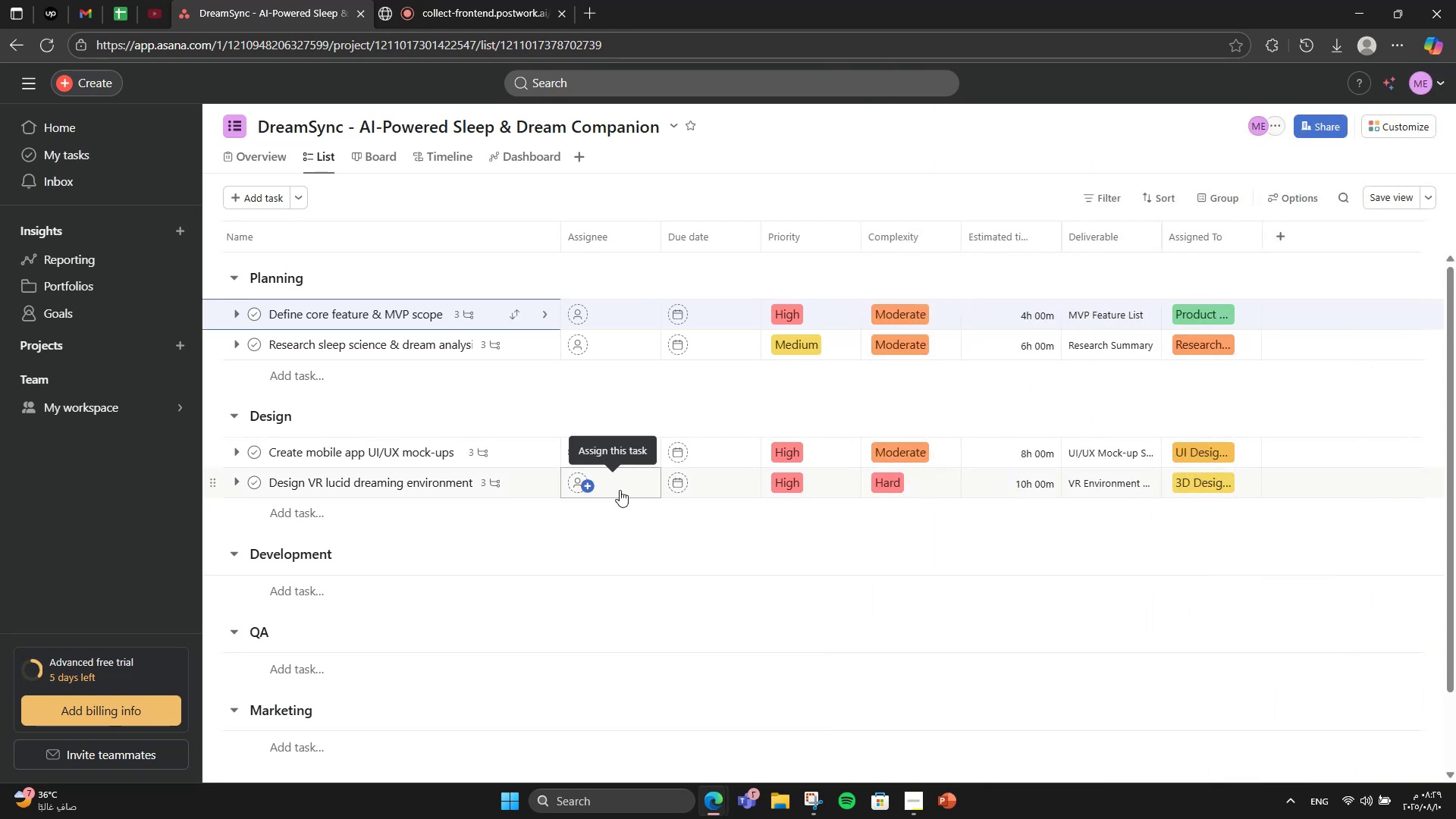 
scroll: coordinate [479, 500], scroll_direction: down, amount: 2.0
 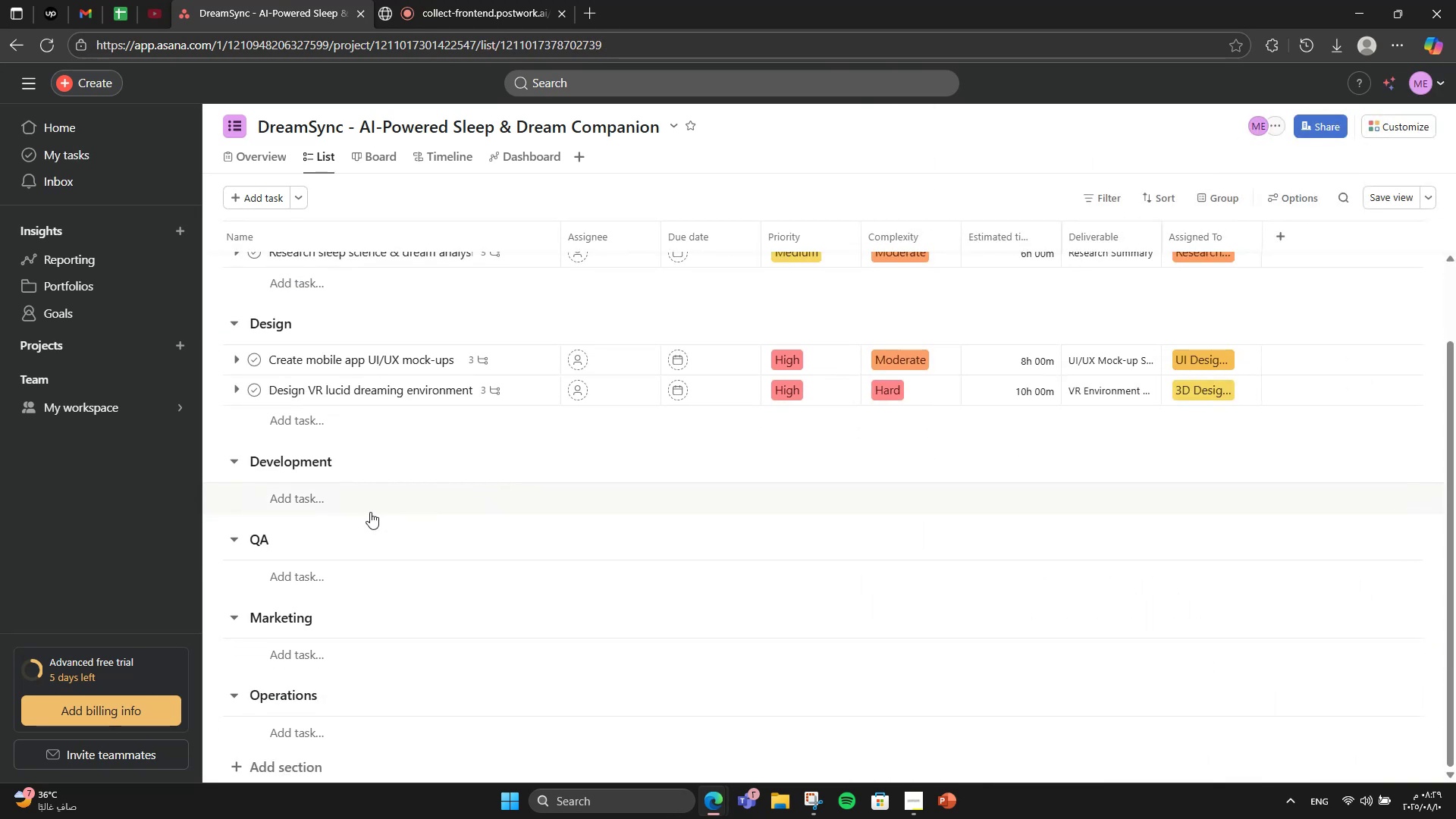 
left_click([369, 511])
 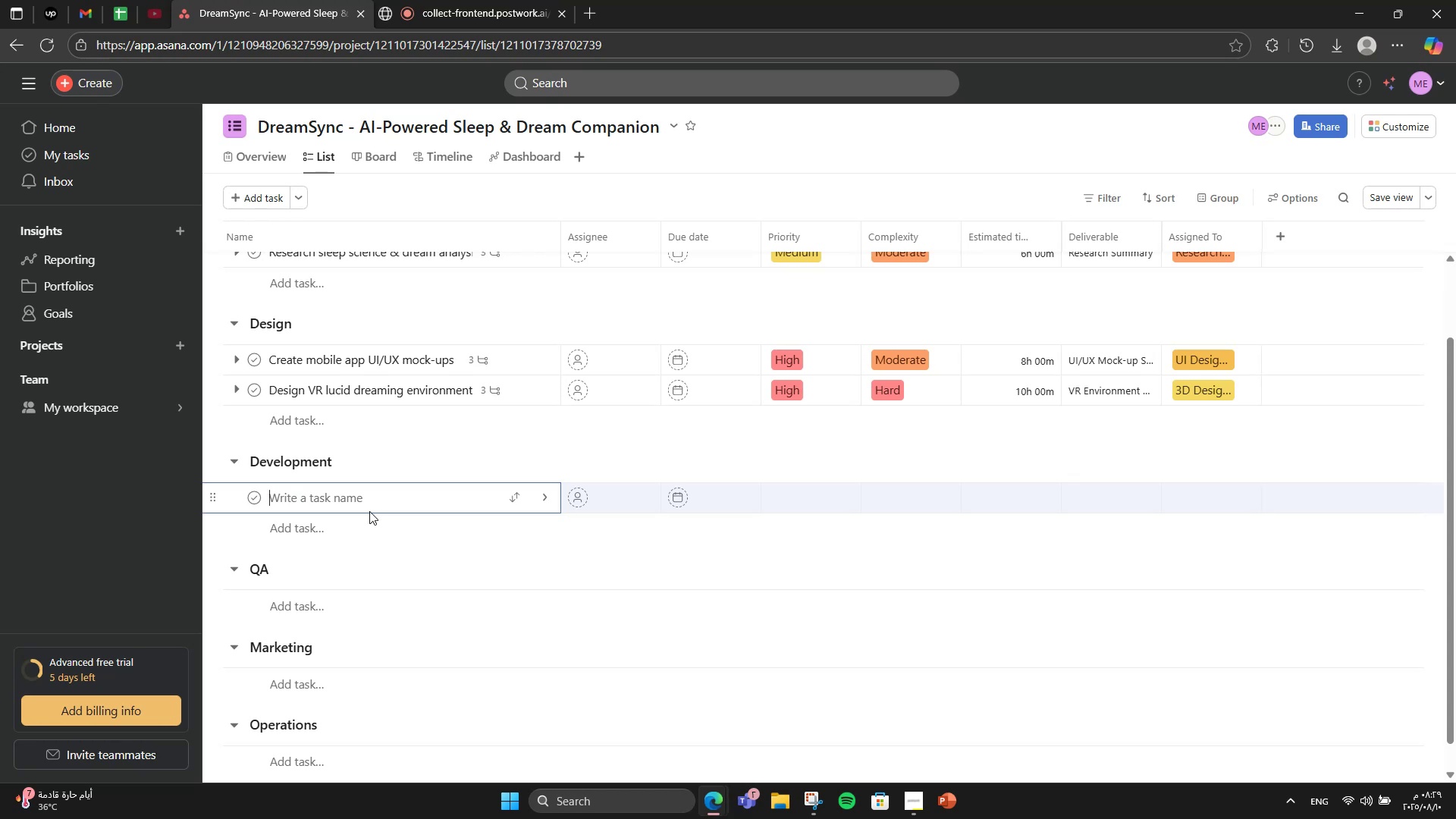 
wait(11.56)
 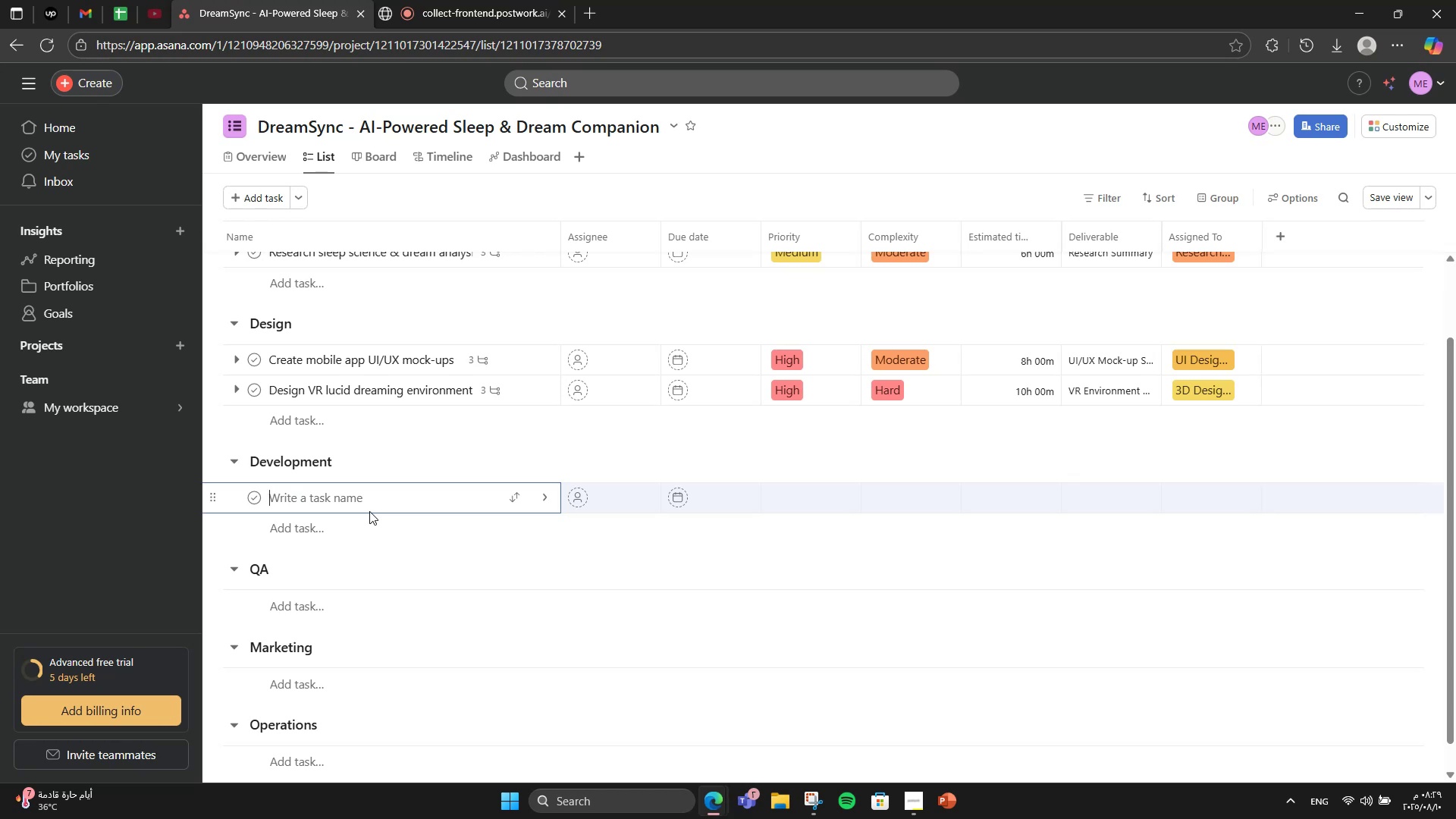 
type(Development)
key(Backspace)
key(Backspace)
key(Backspace)
type( AI dream interpretation engine)
 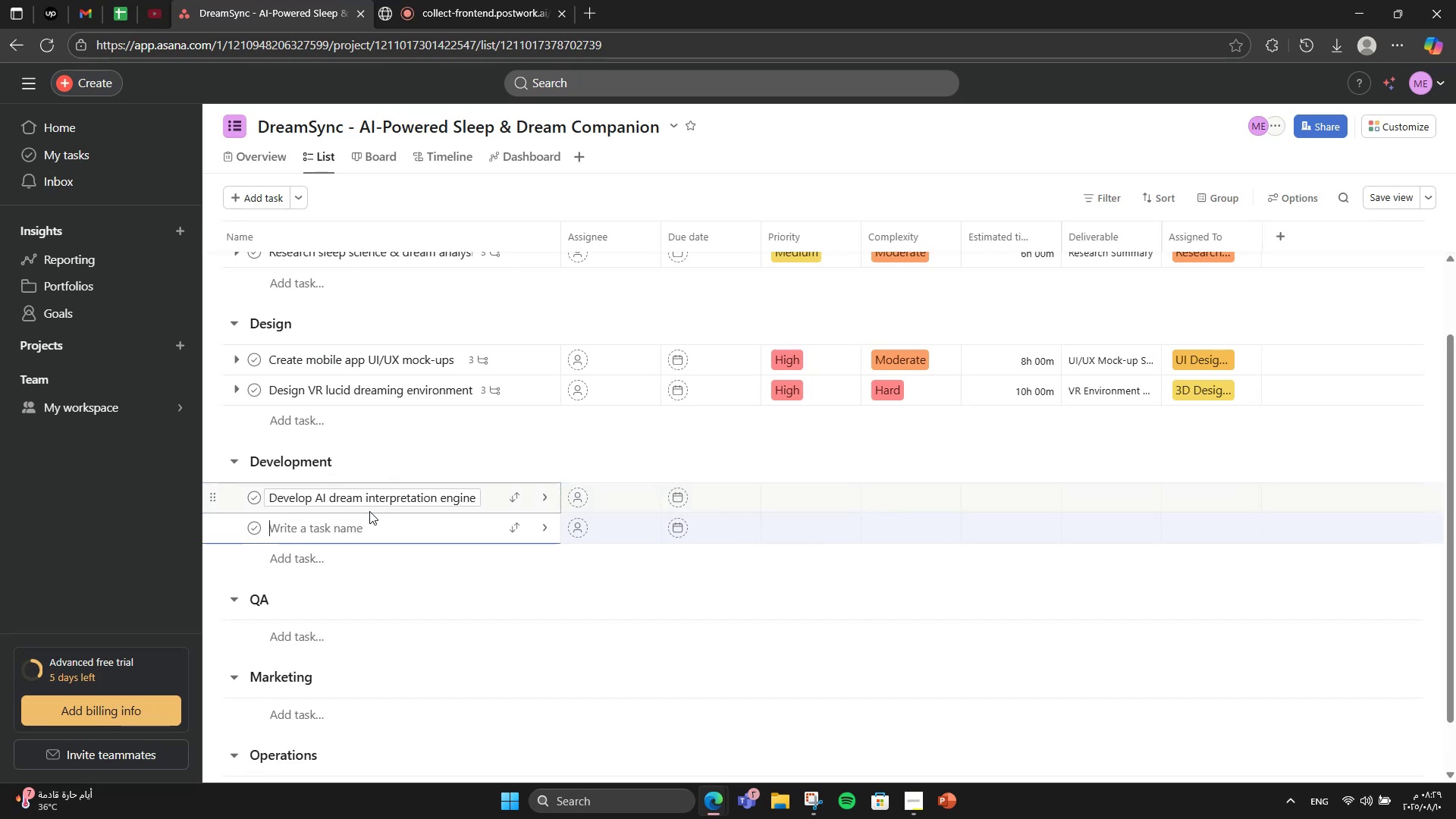 
key(Enter)
 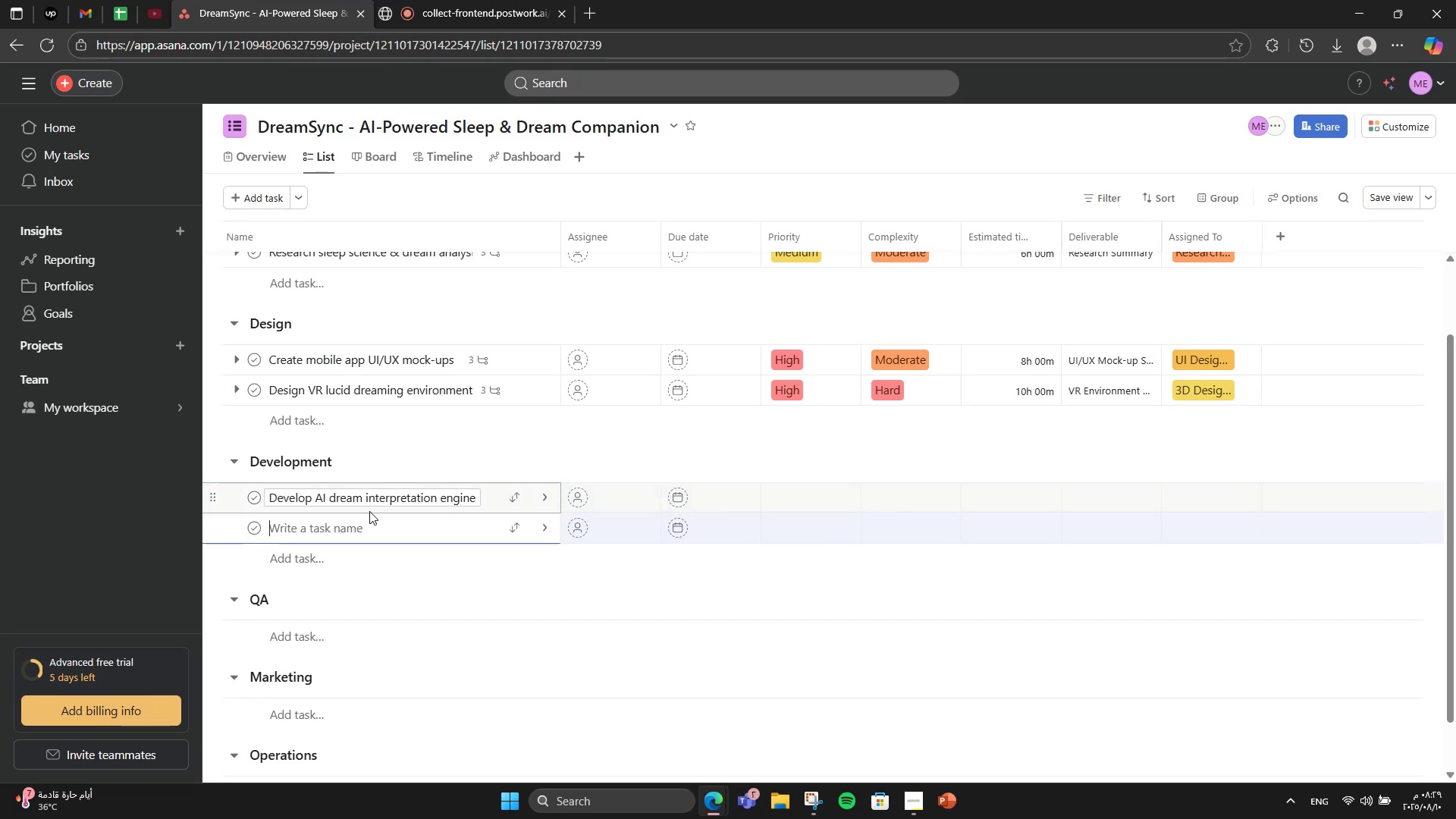 
type(Integrate wearable sleep trackiing)
key(Backspace)
key(Backspace)
key(Backspace)
type(ng API)
 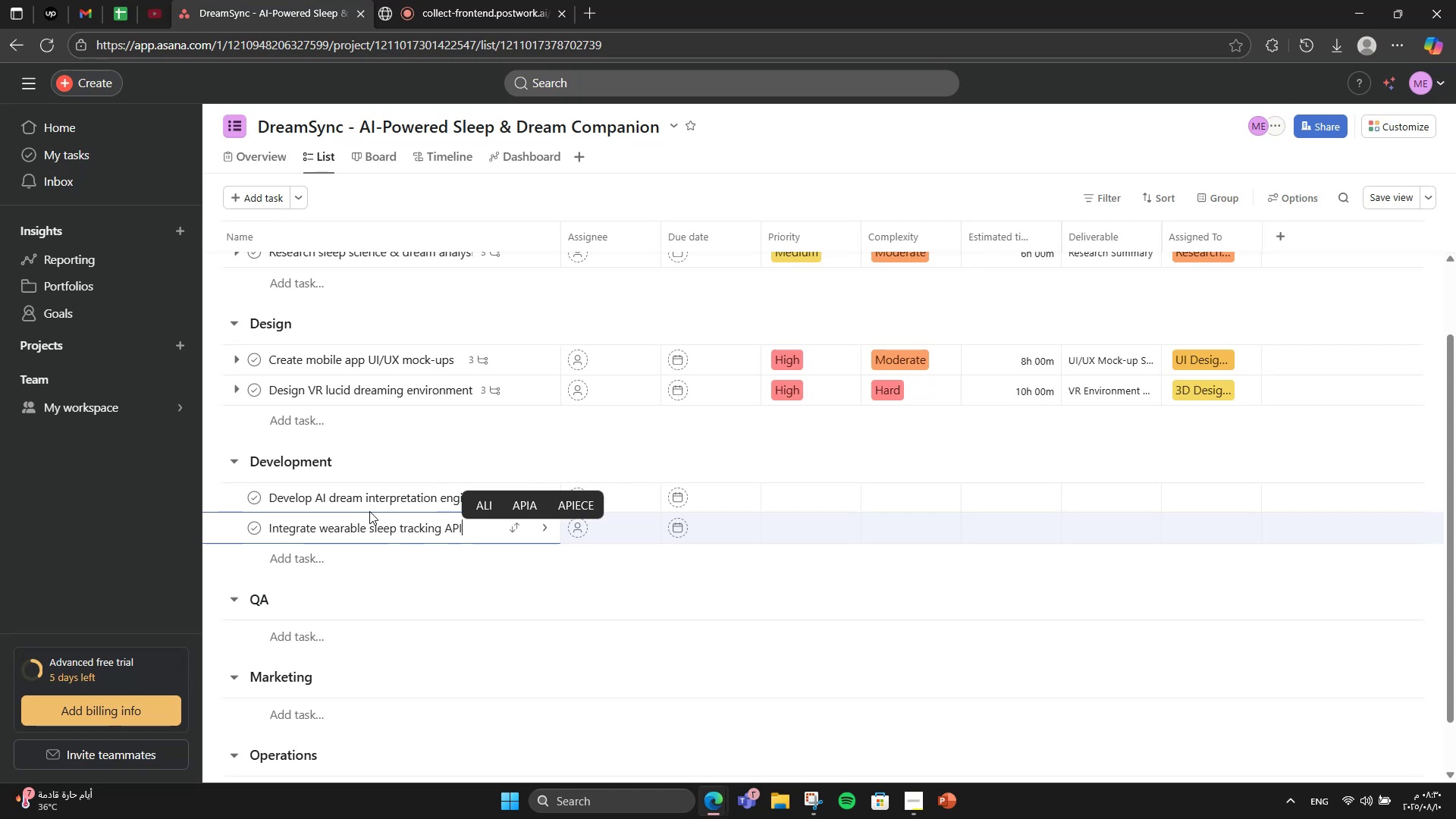 
key(Enter)
 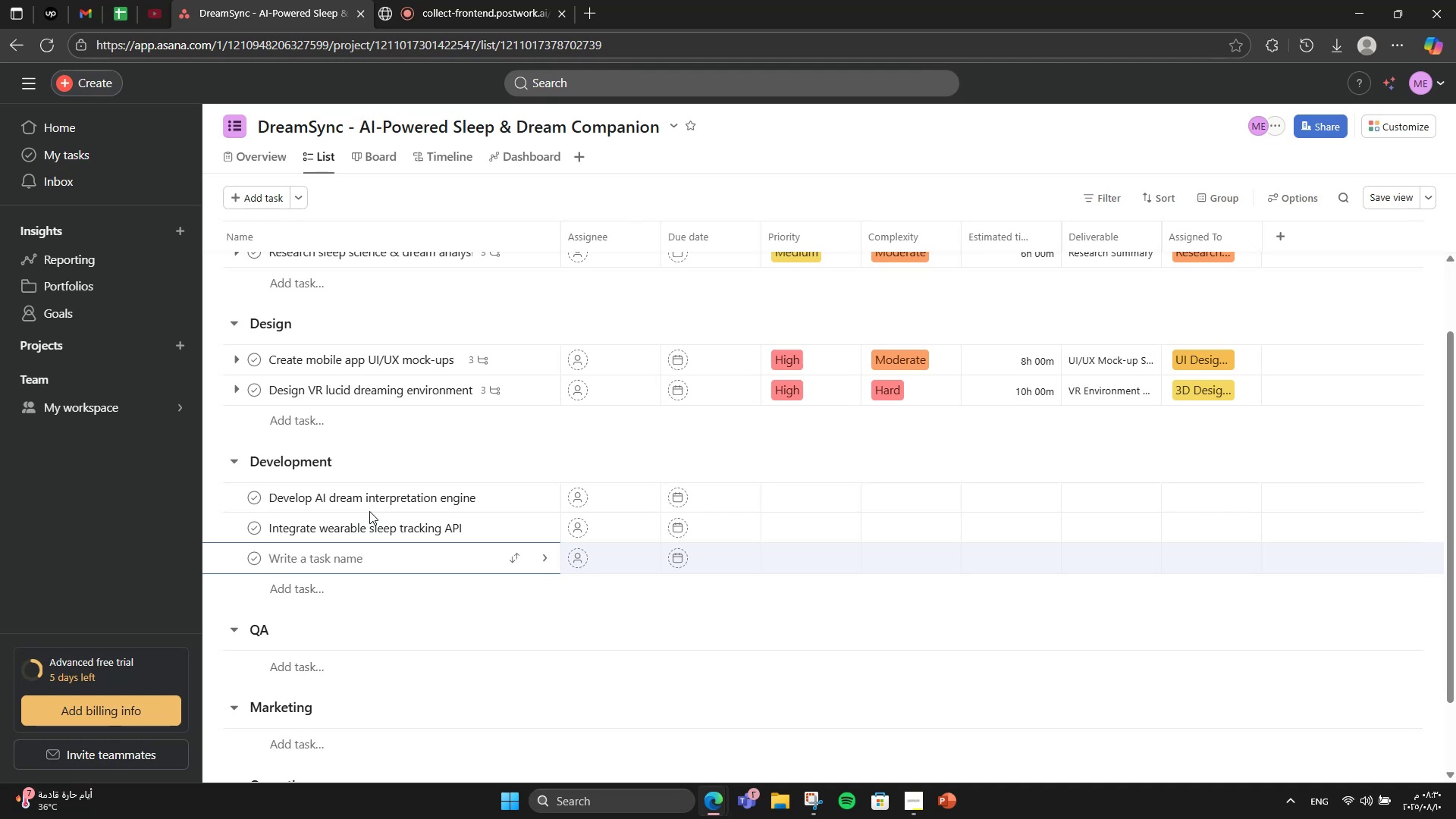 
key(Backspace)
 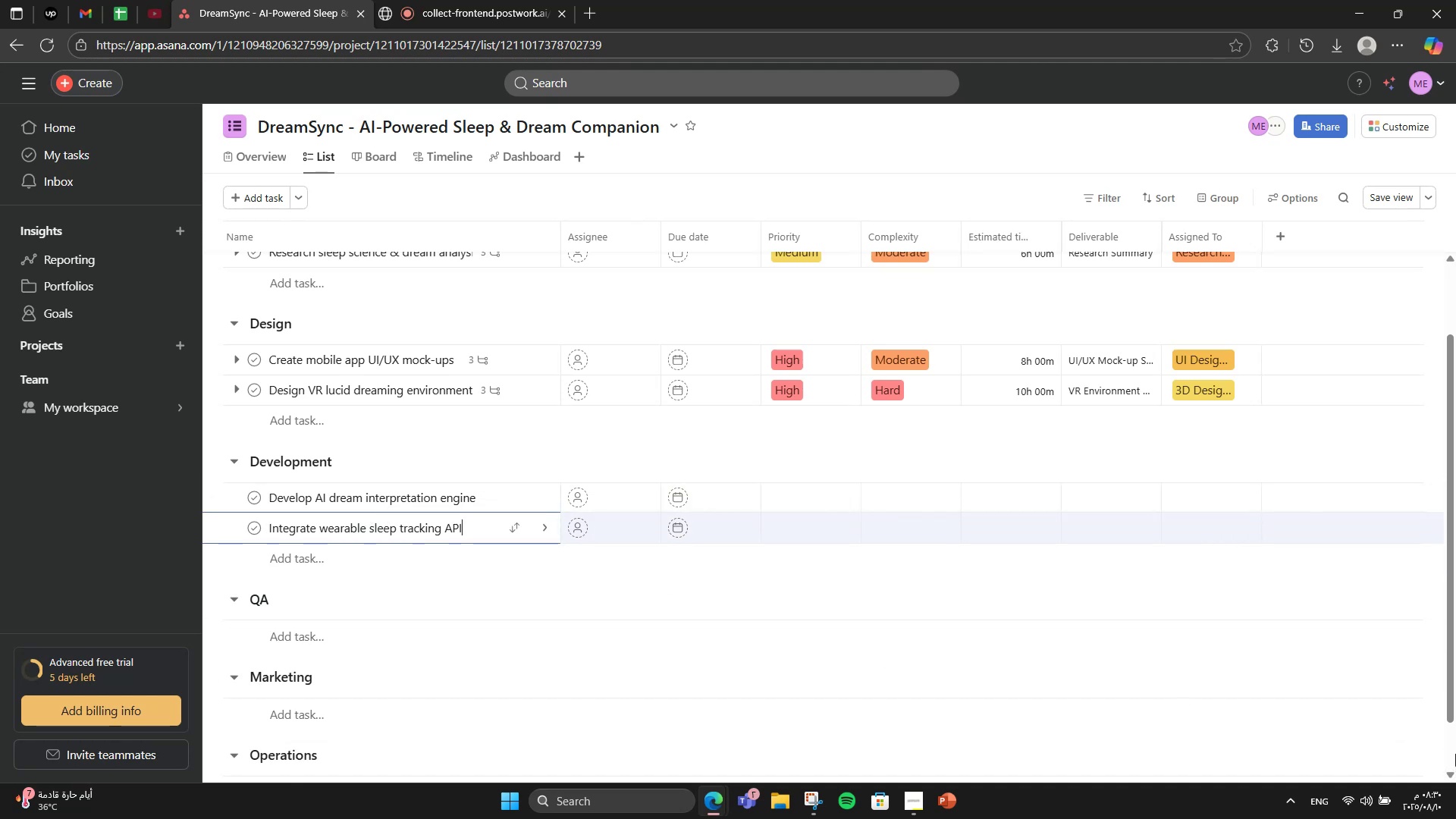 
wait(5.78)
 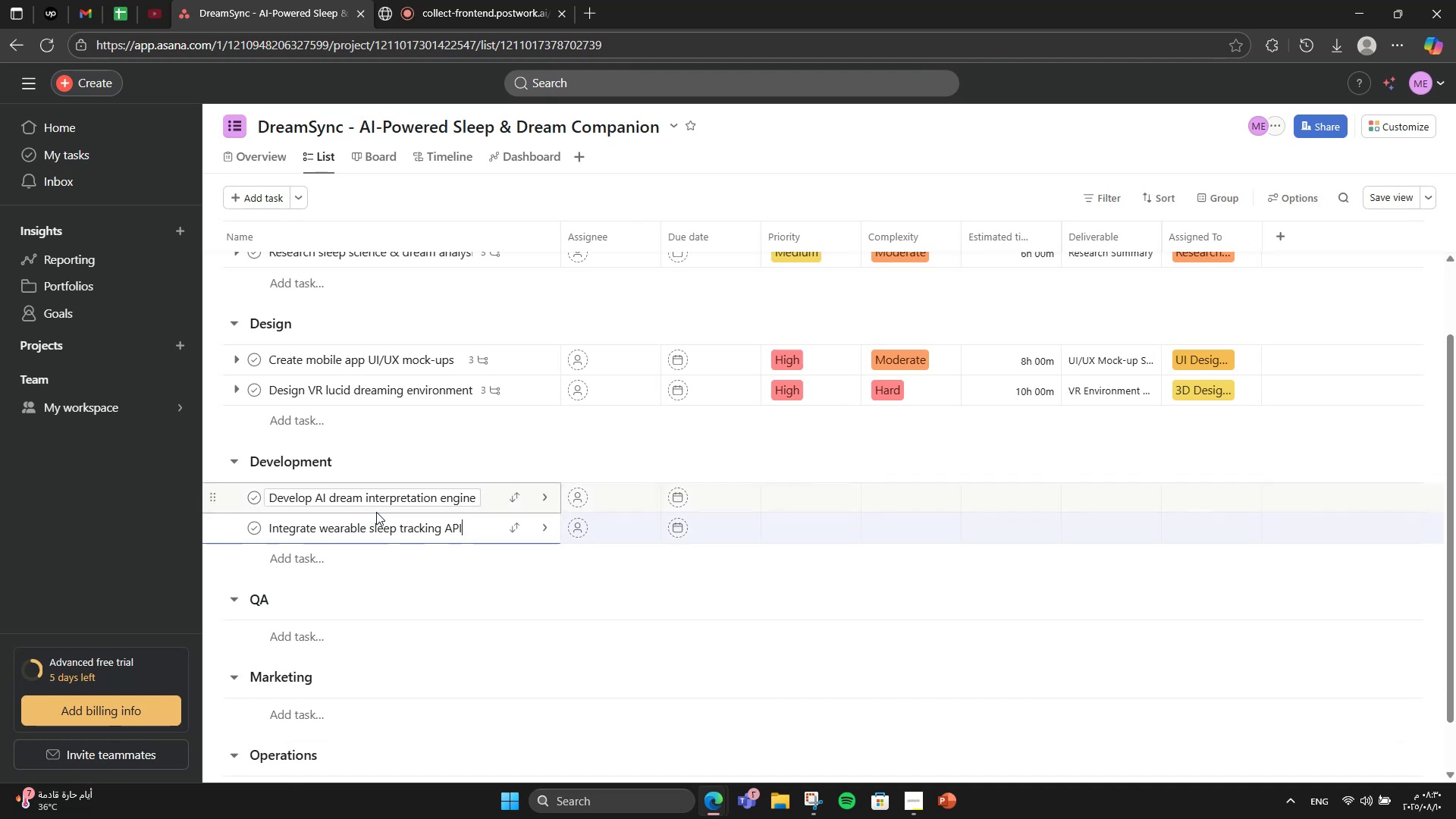 
left_click([787, 499])
 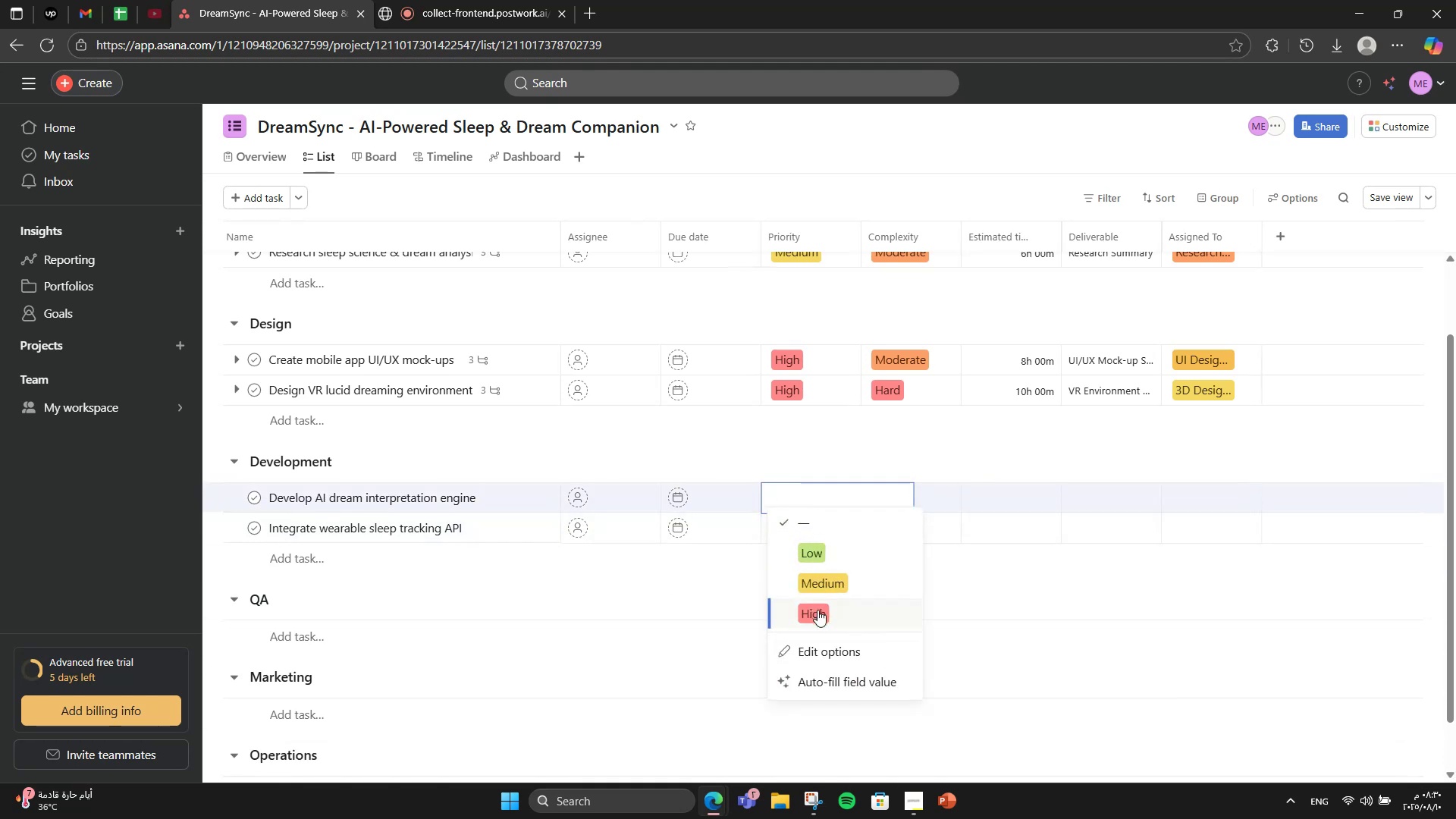 
left_click([817, 610])
 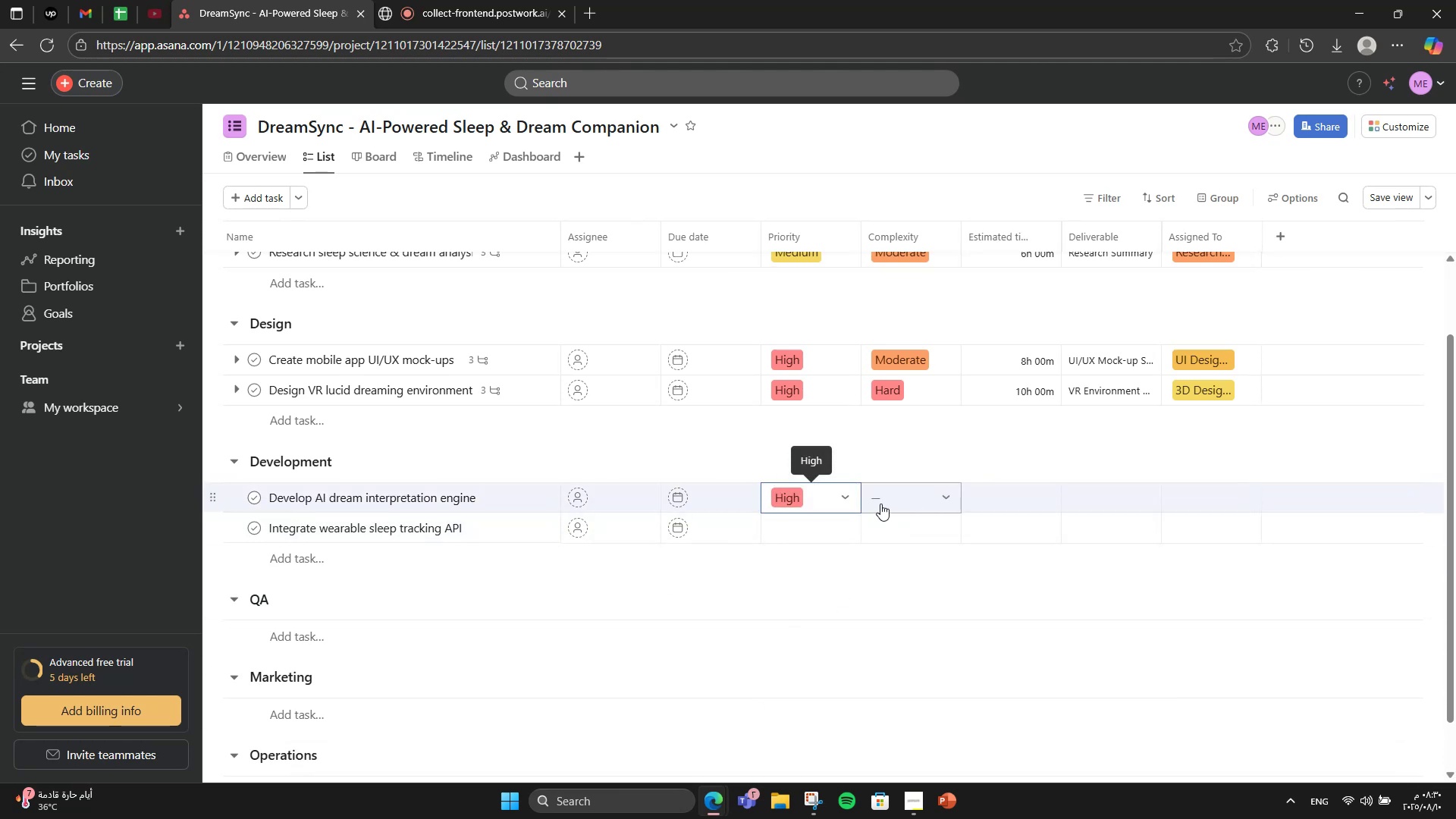 
left_click([884, 500])
 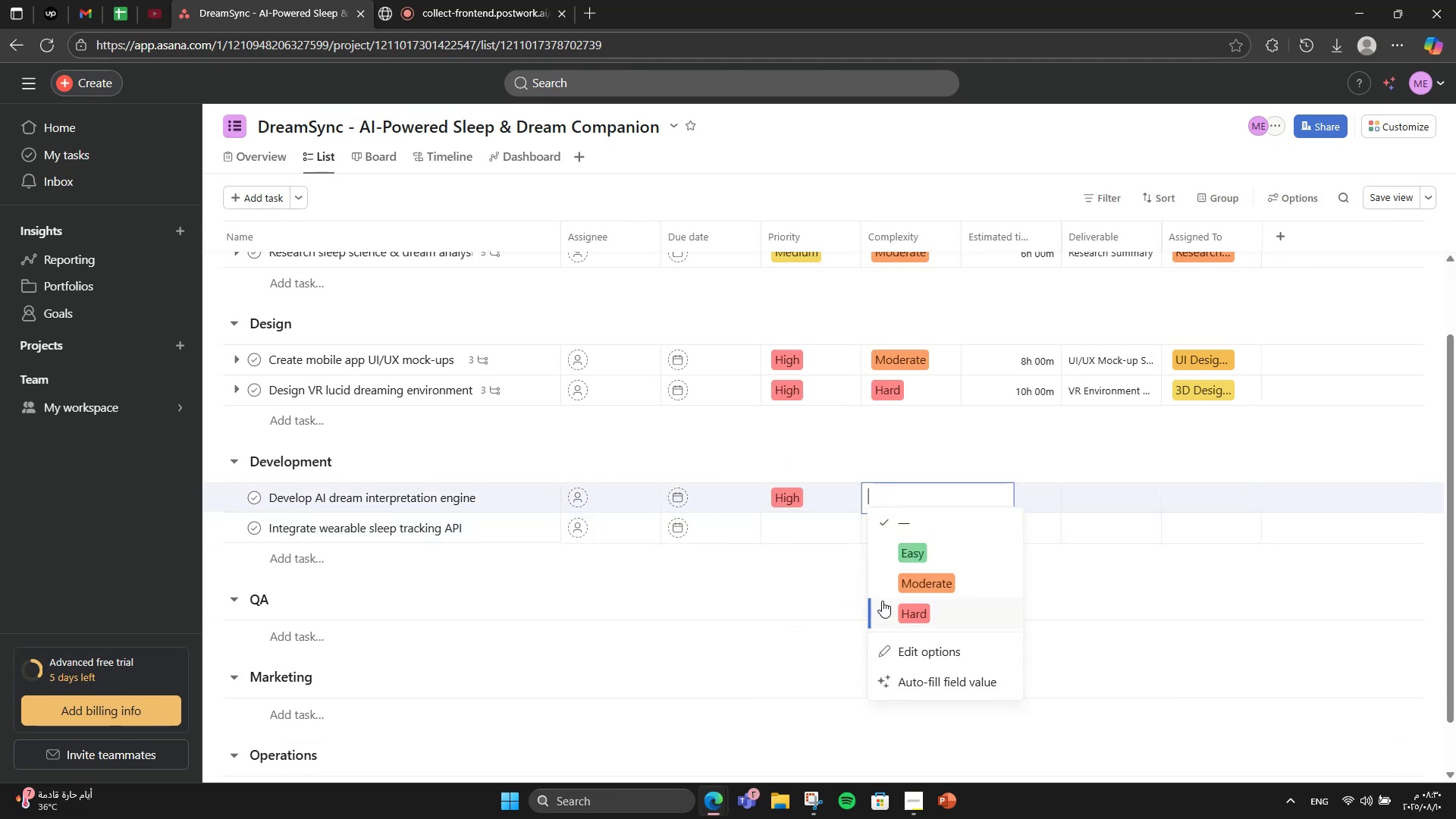 
left_click([882, 601])
 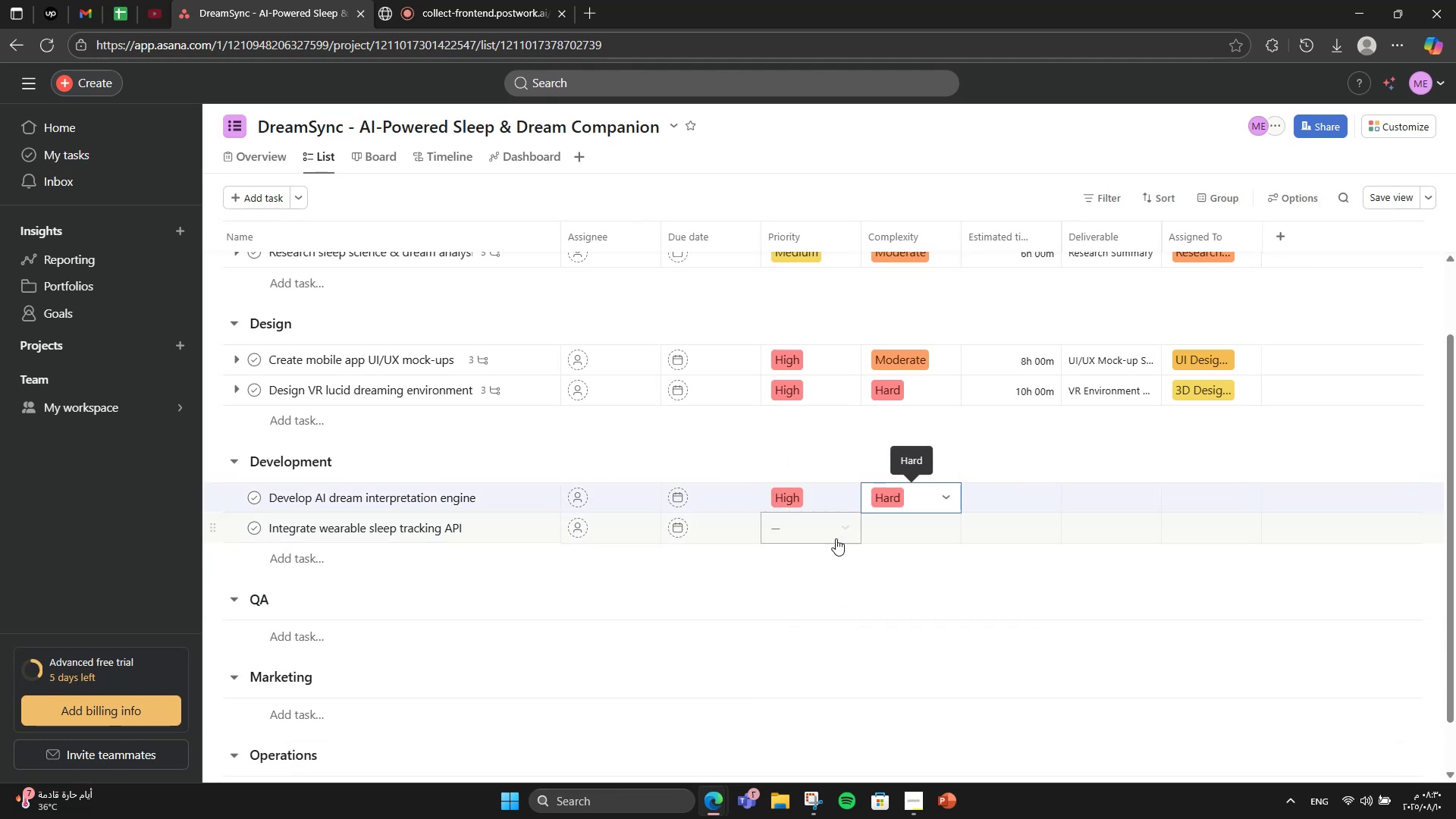 
left_click([834, 538])
 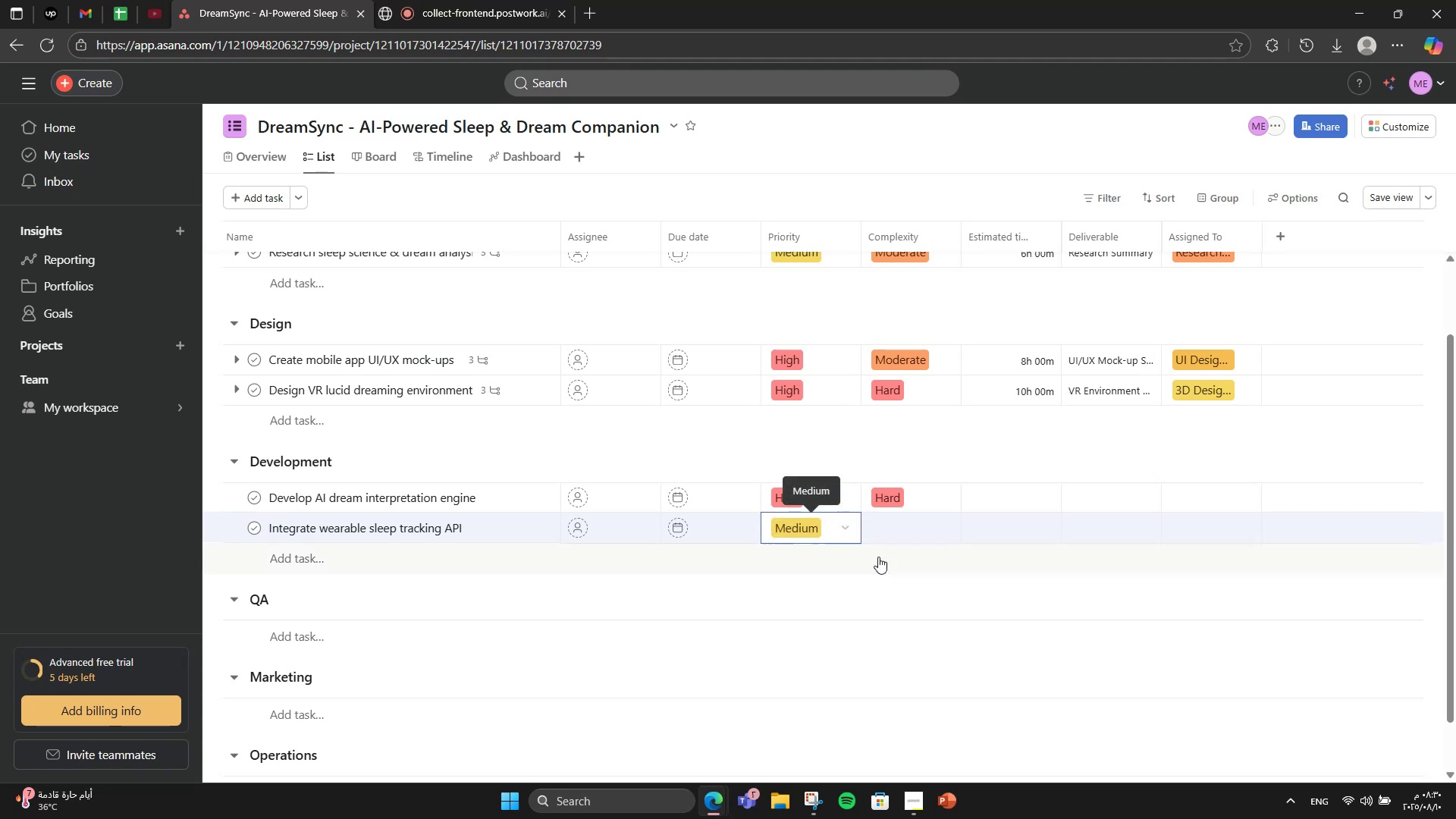 
double_click([893, 535])
 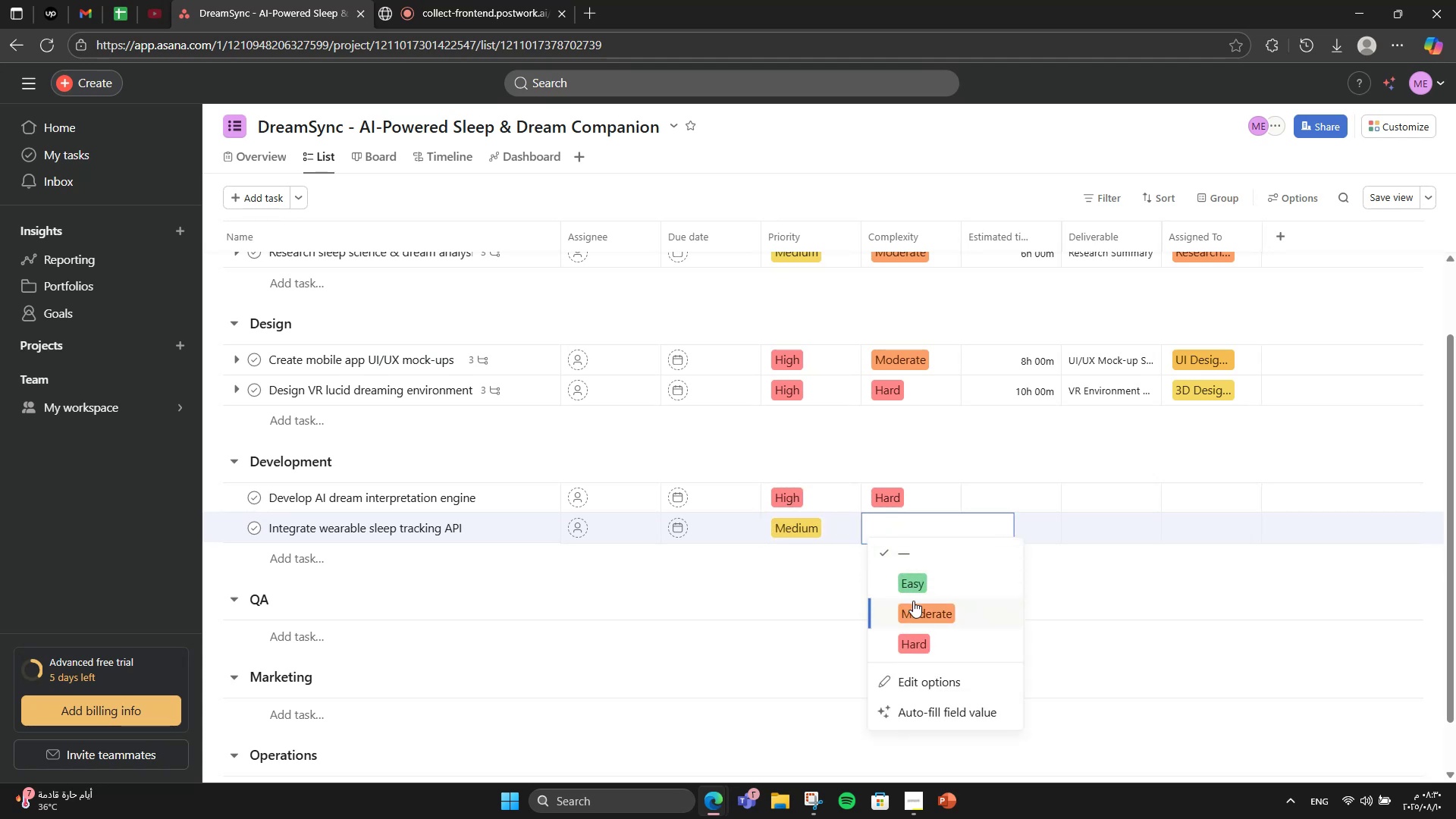 
left_click([913, 601])
 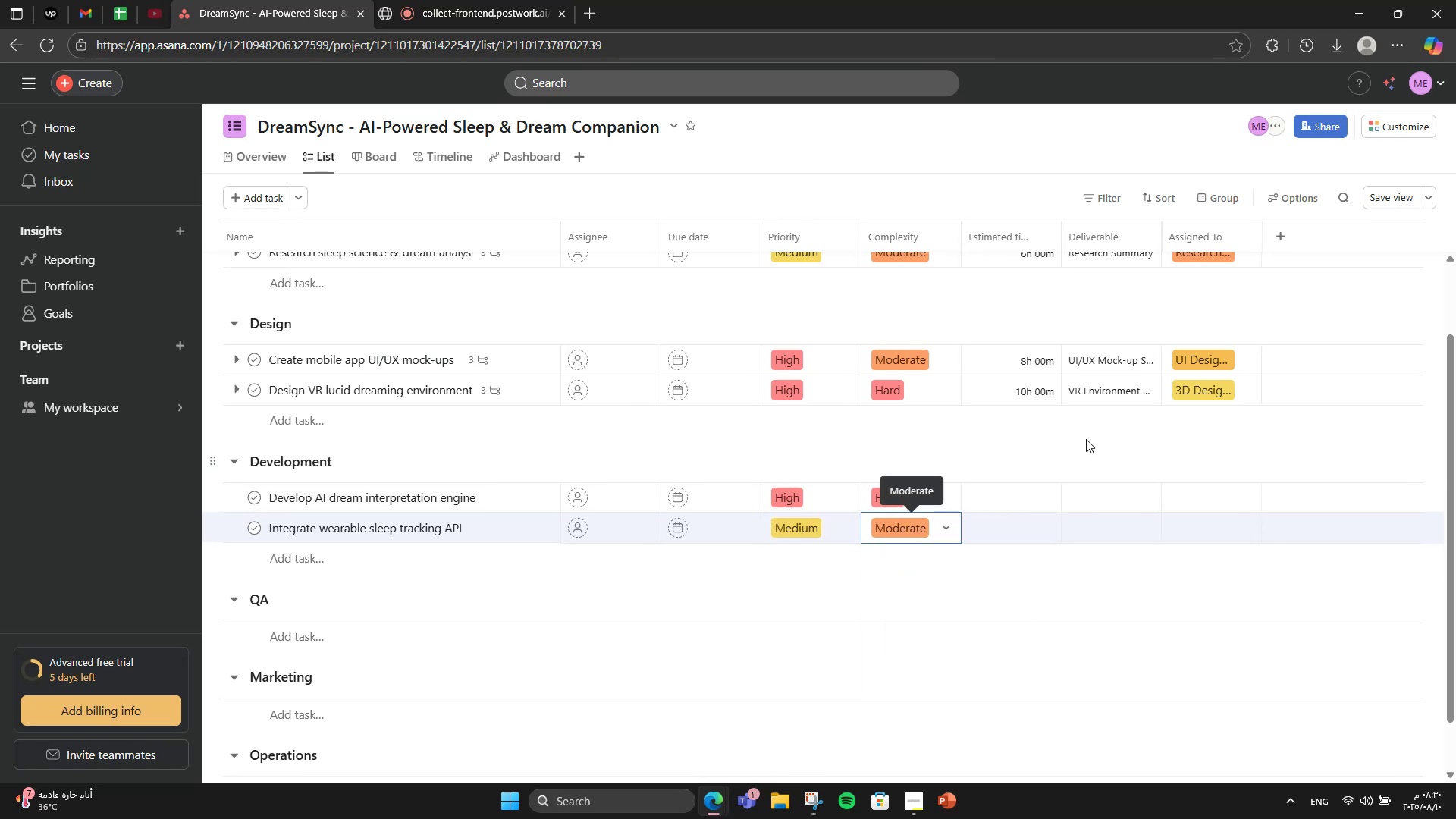 
left_click([1086, 439])
 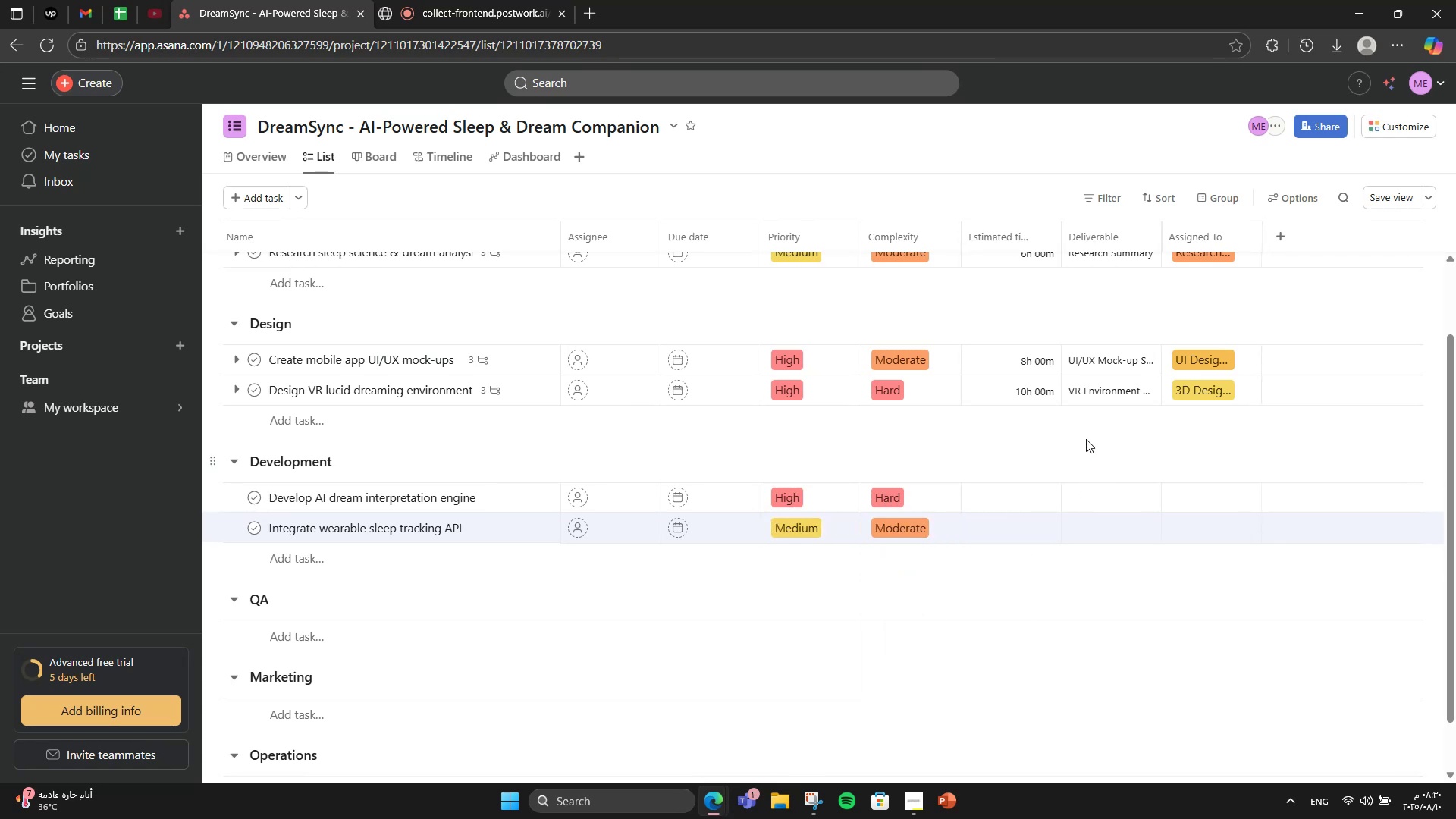 
left_click([992, 496])
 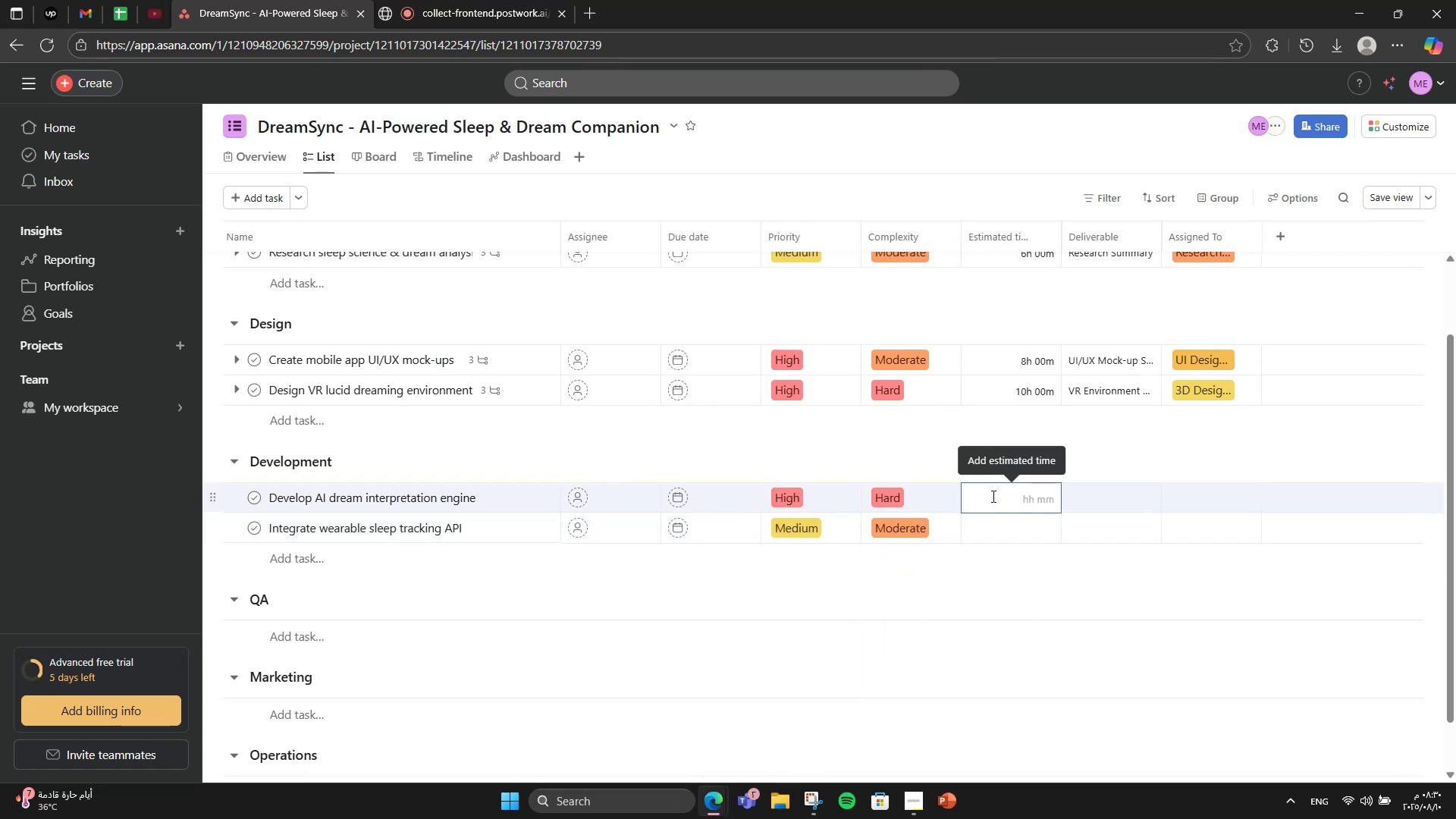 
key(Numpad1)
 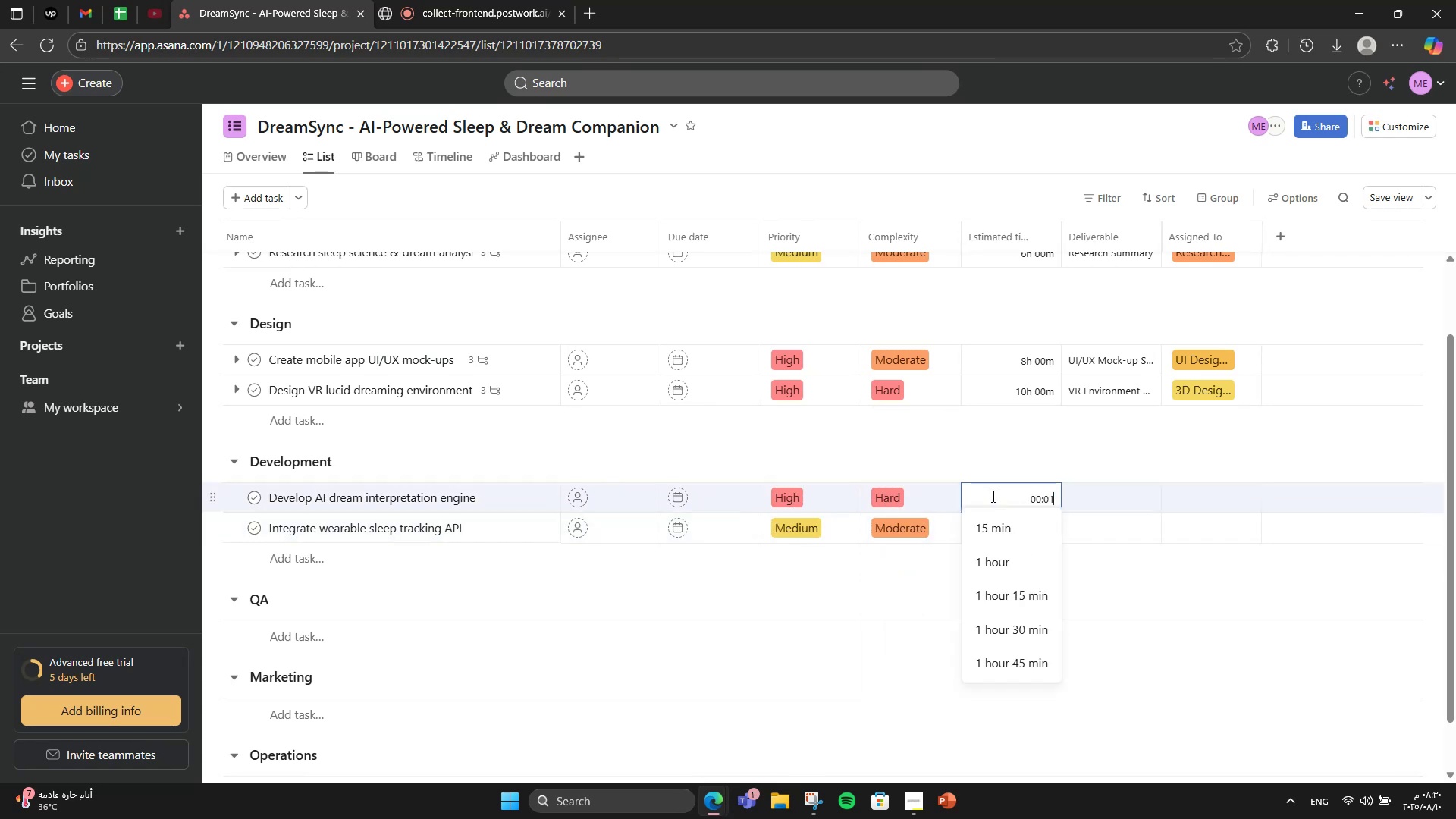 
key(Numpad5)
 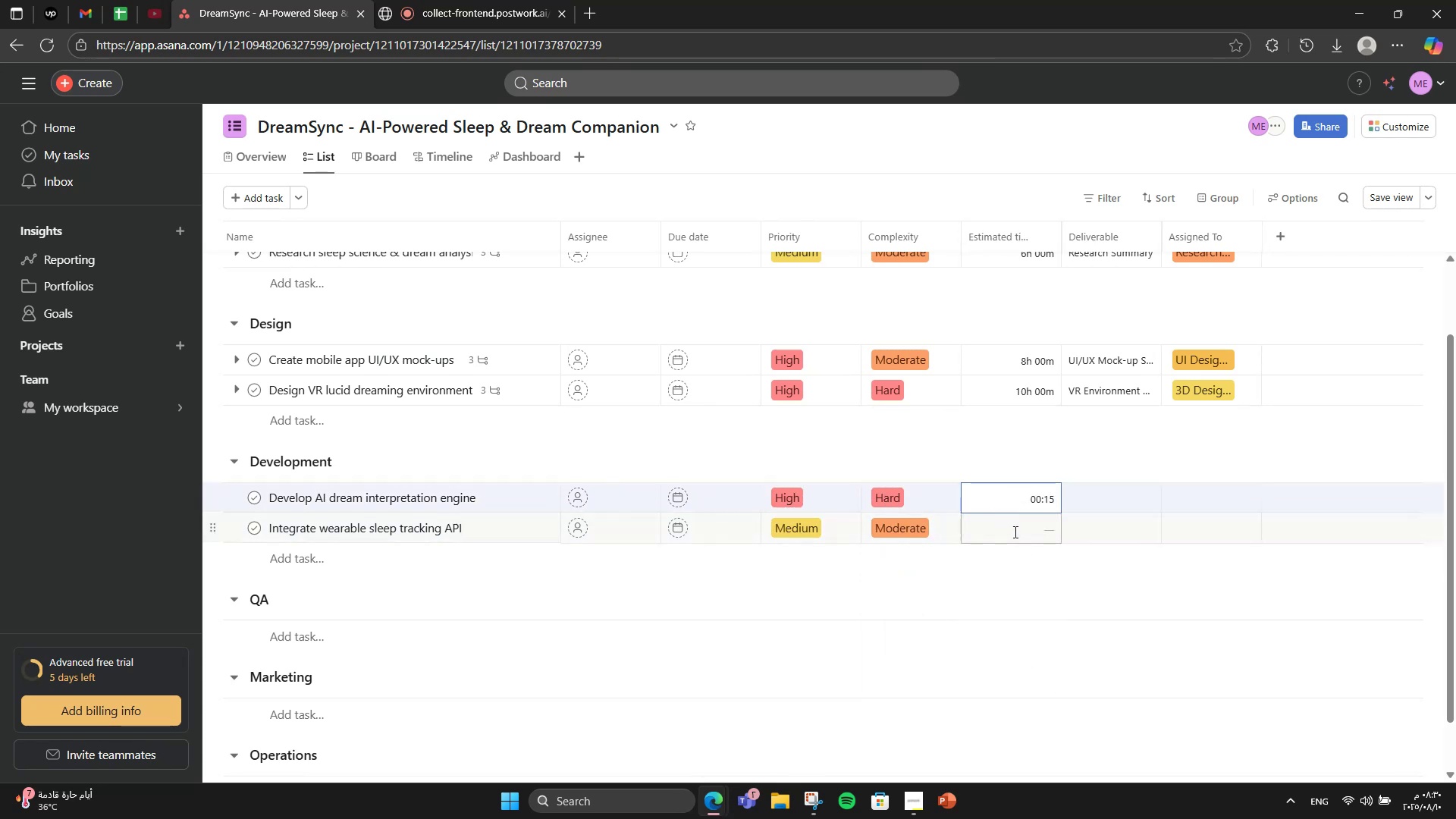 
key(Numpad0)
 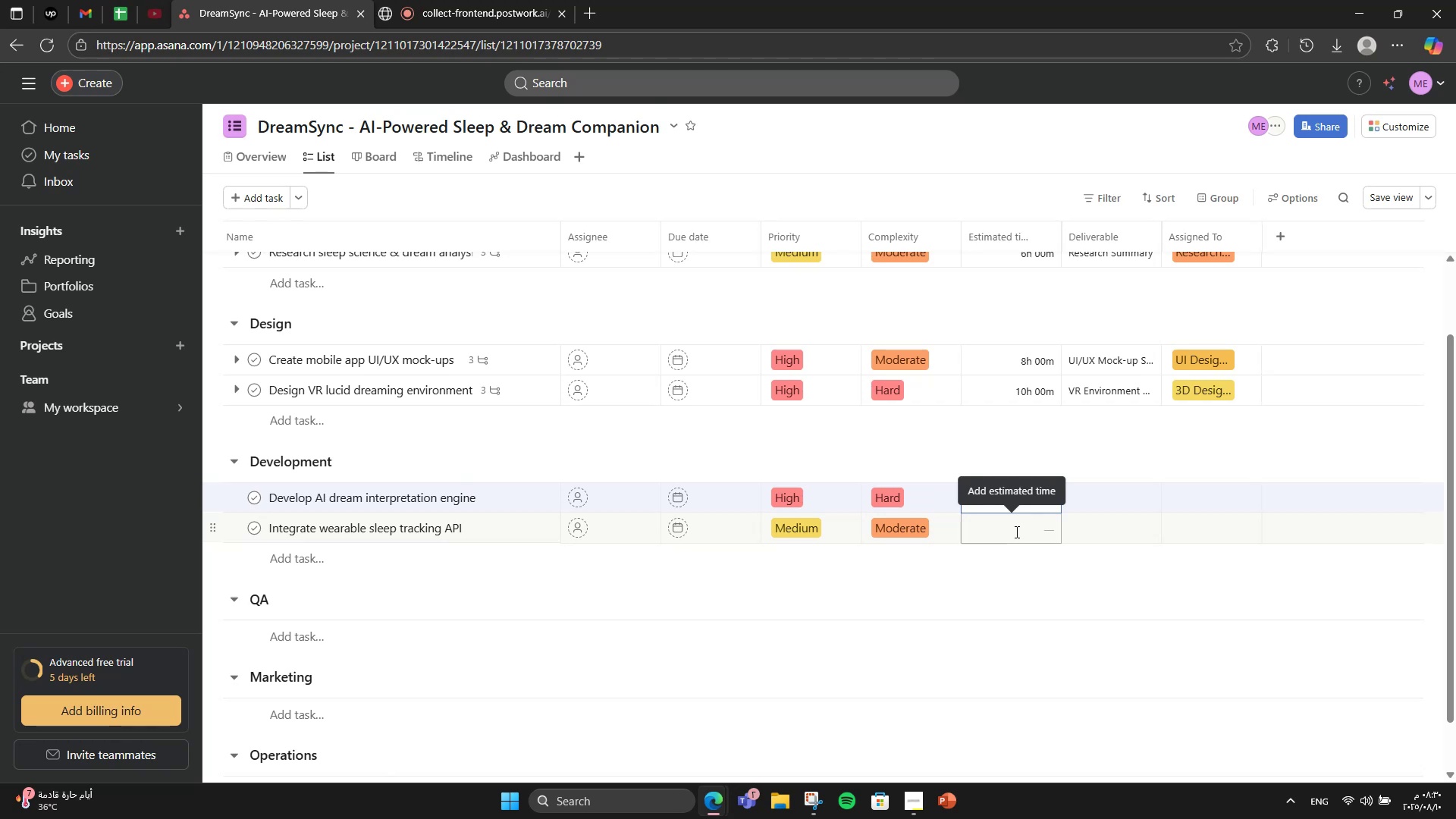 
key(Numpad0)
 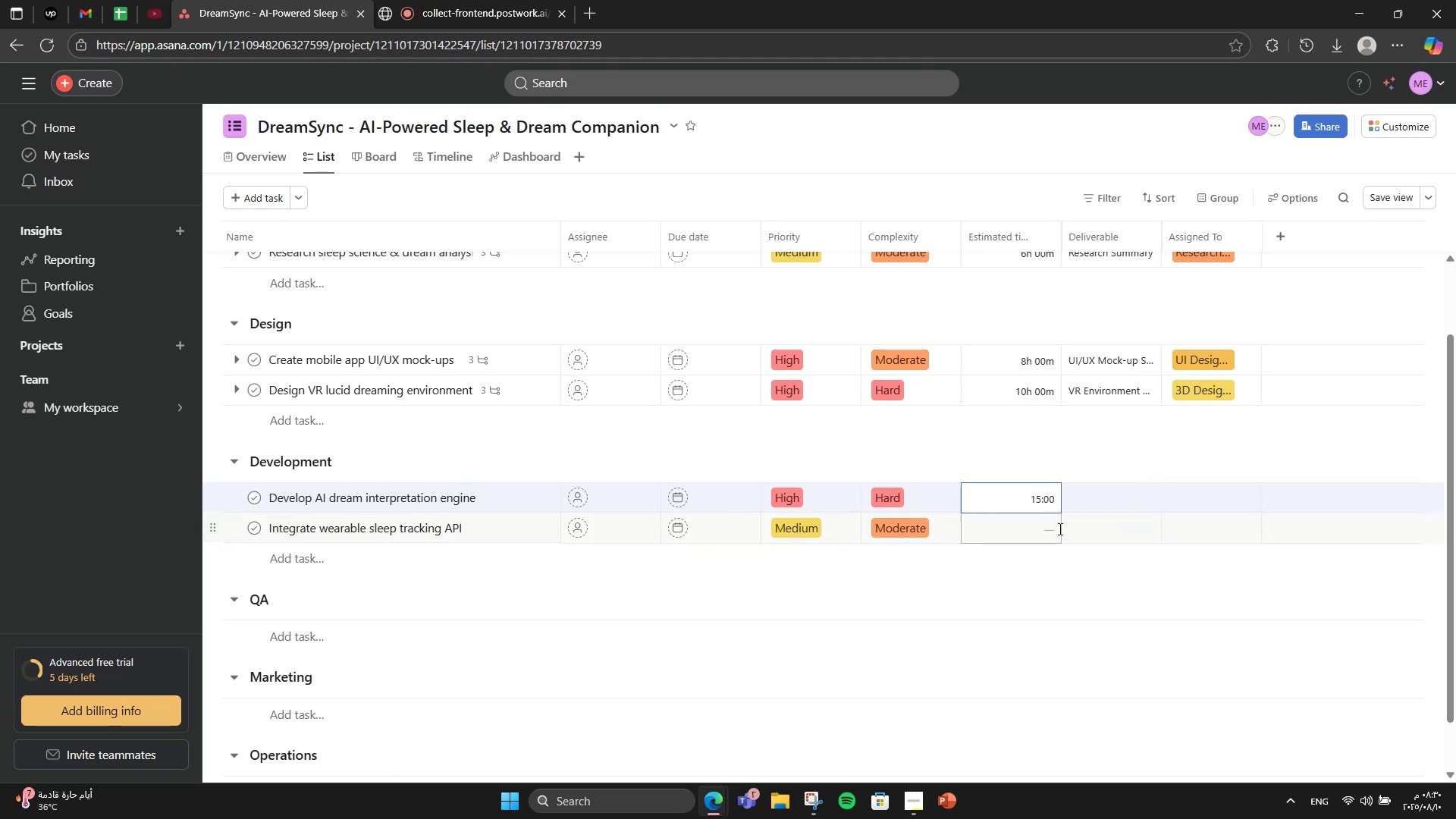 
left_click([1047, 530])
 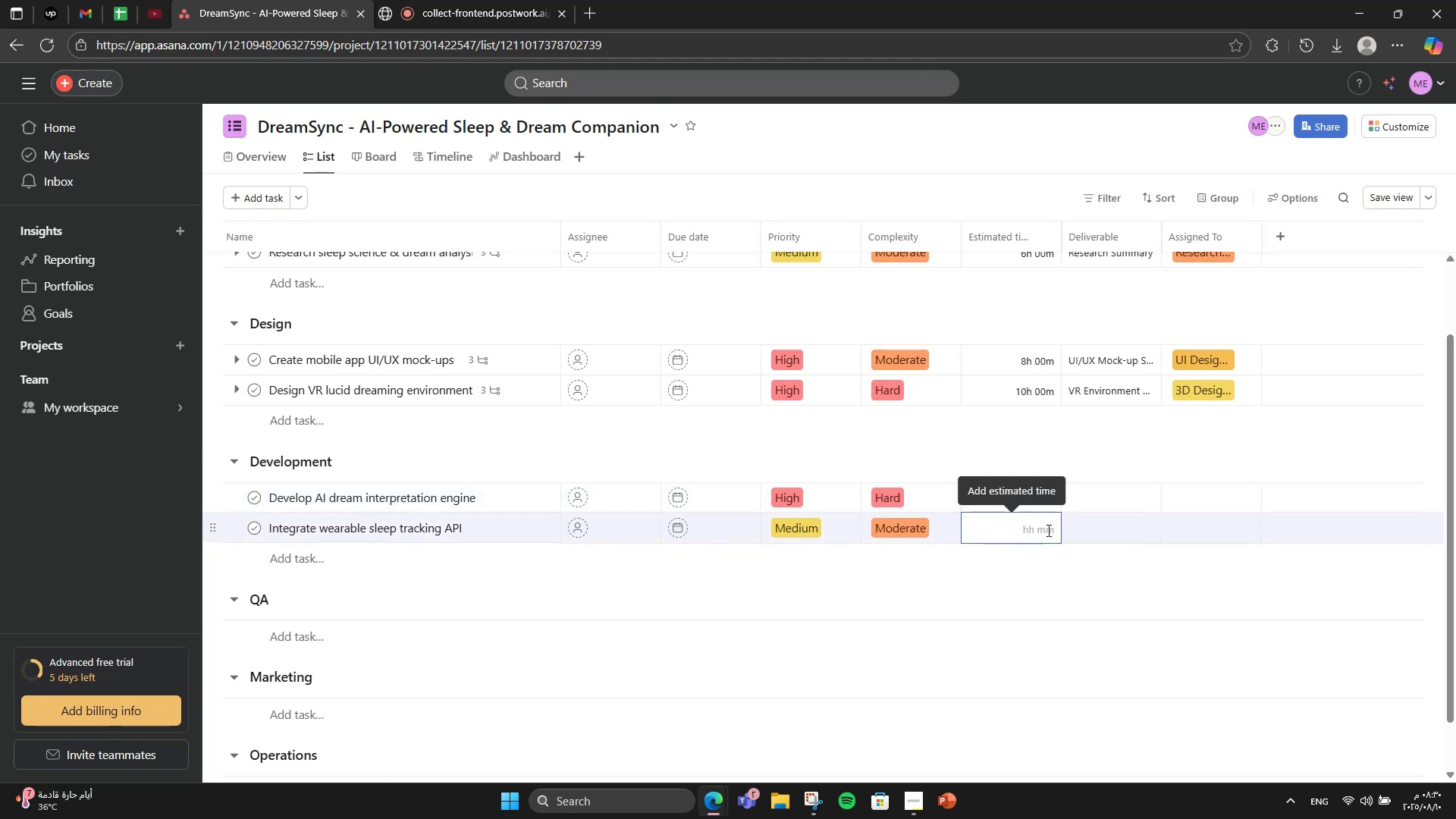 
key(Numpad1)
 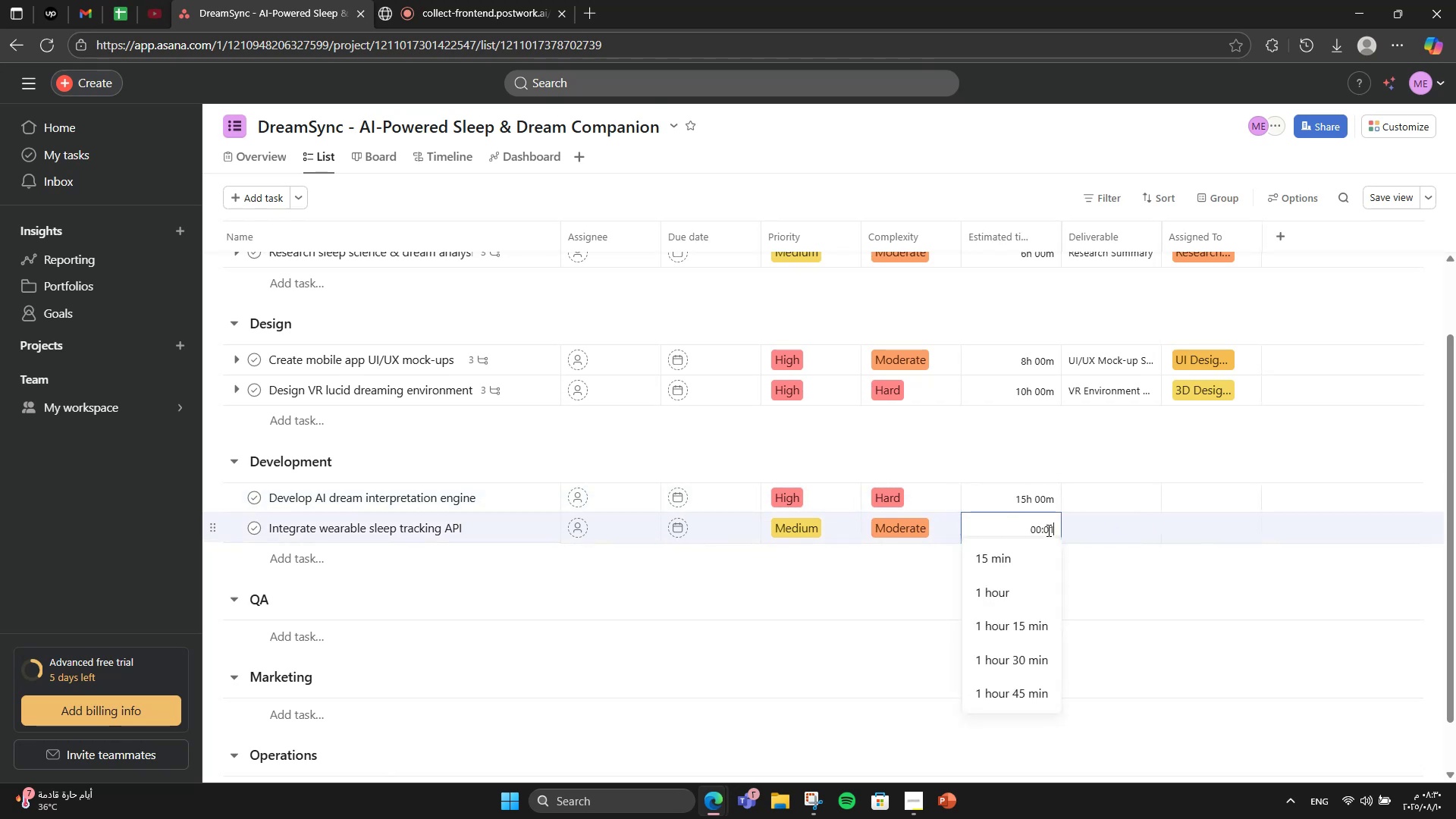 
key(Numpad2)
 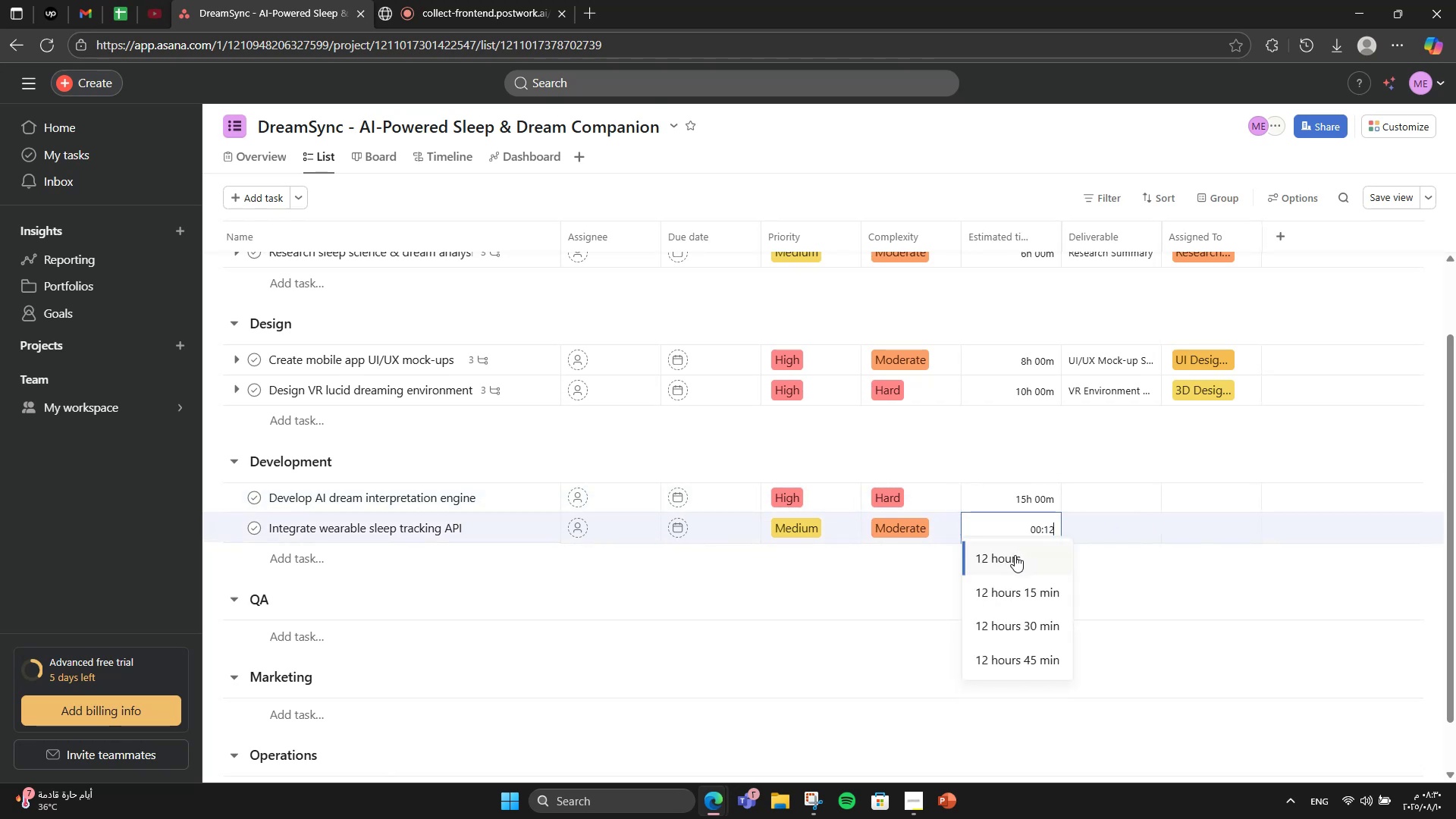 
left_click([1015, 555])
 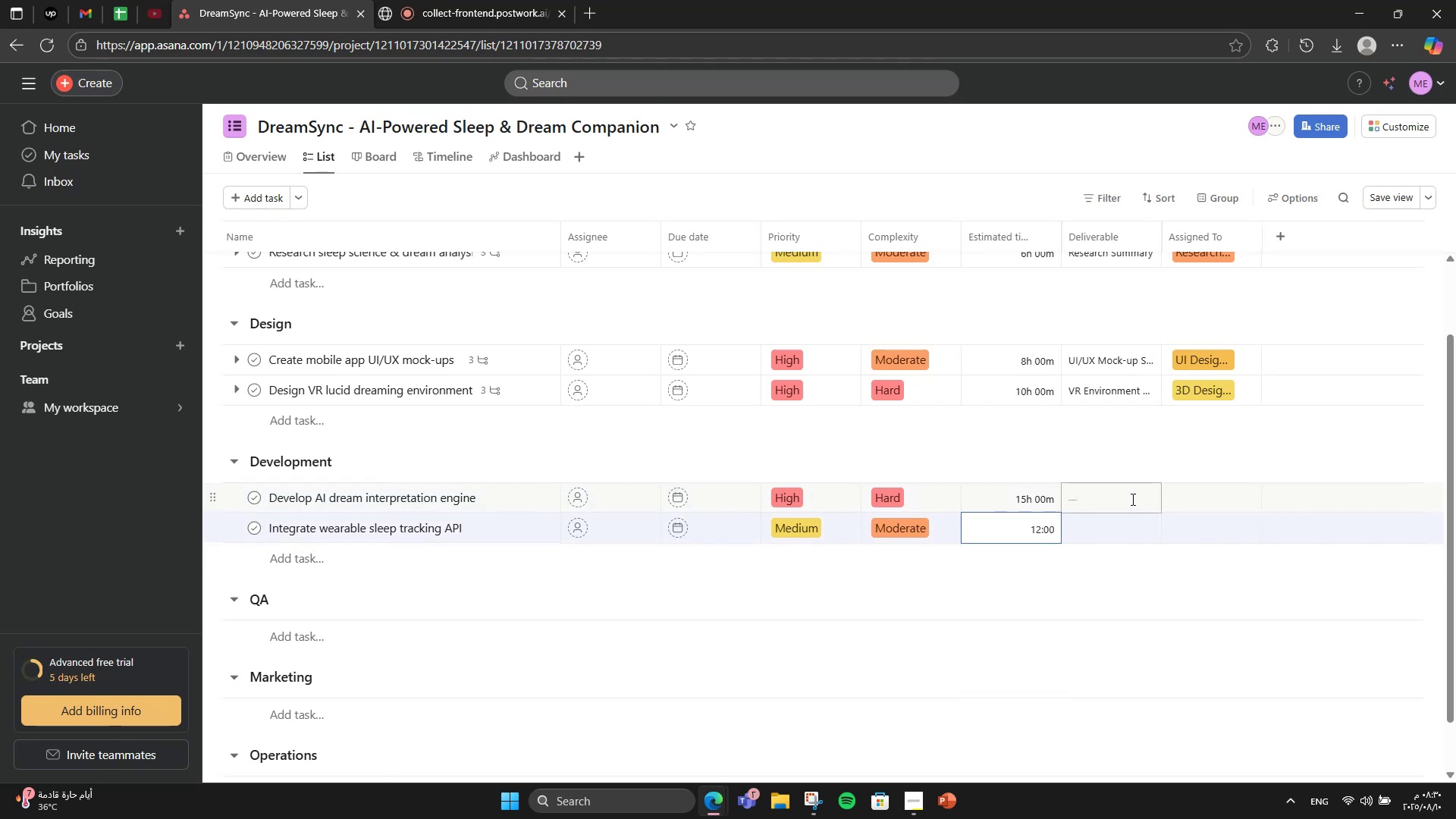 
left_click([1131, 499])
 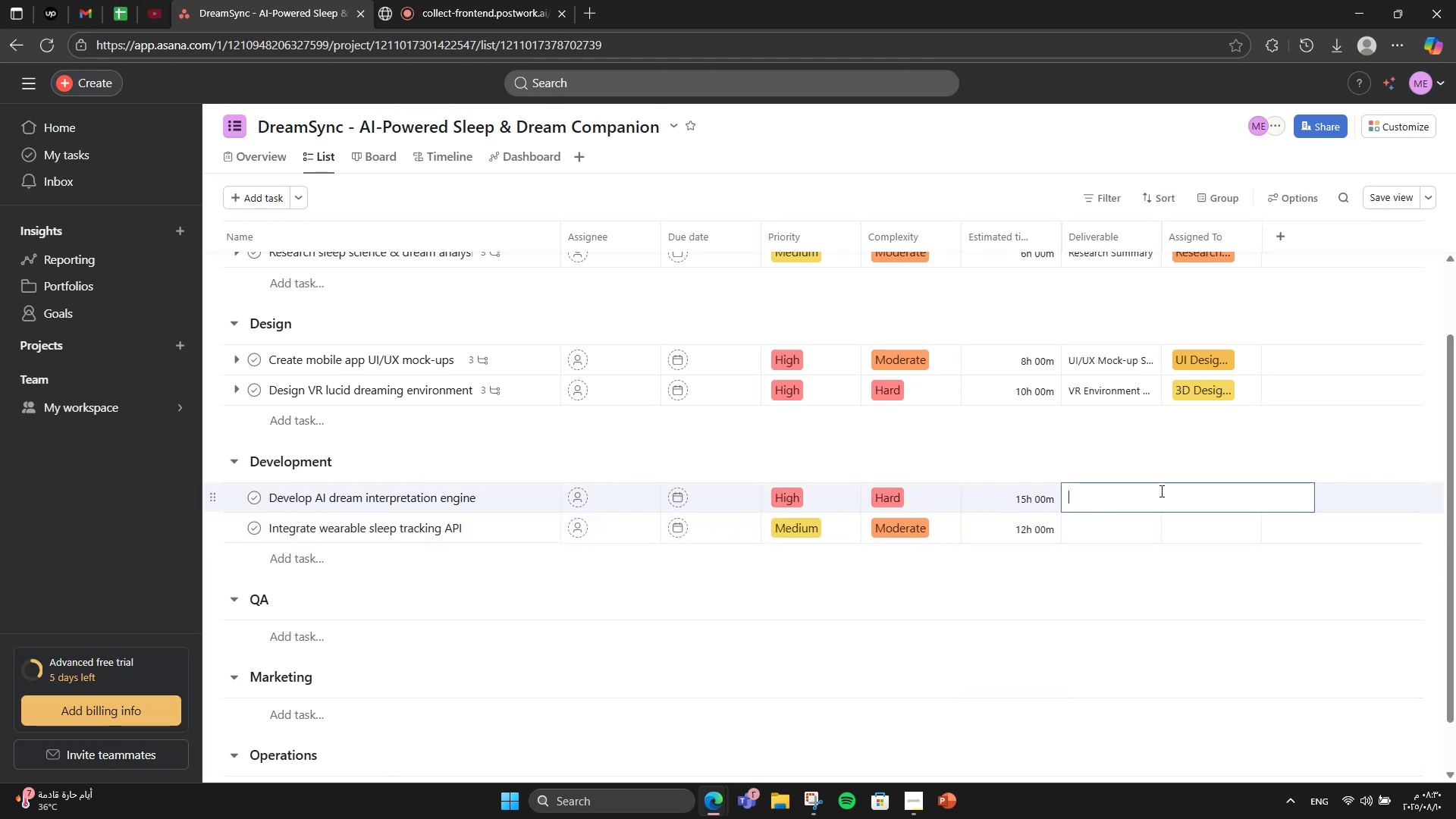 
double_click([1216, 493])
 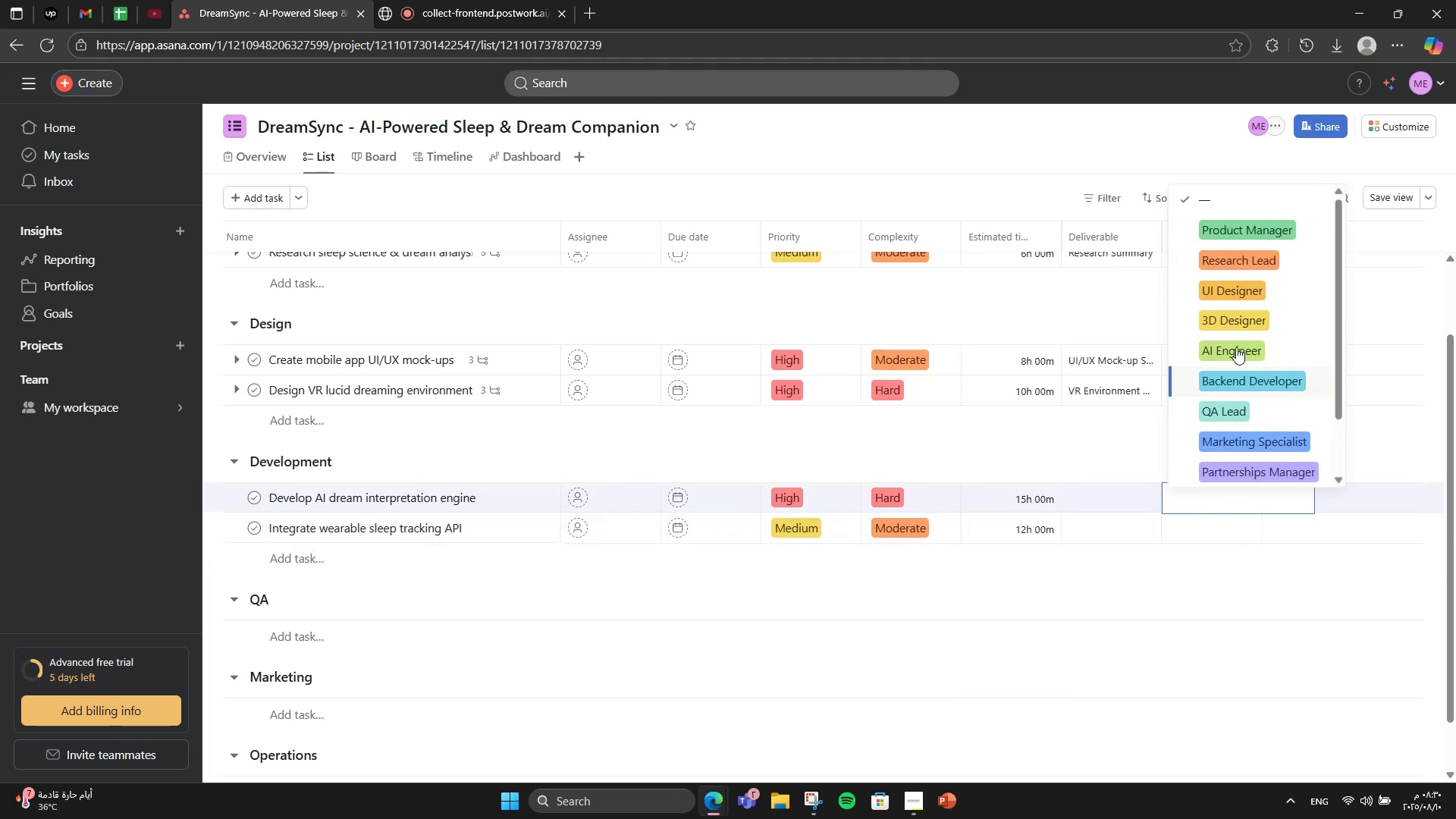 
left_click([1235, 339])
 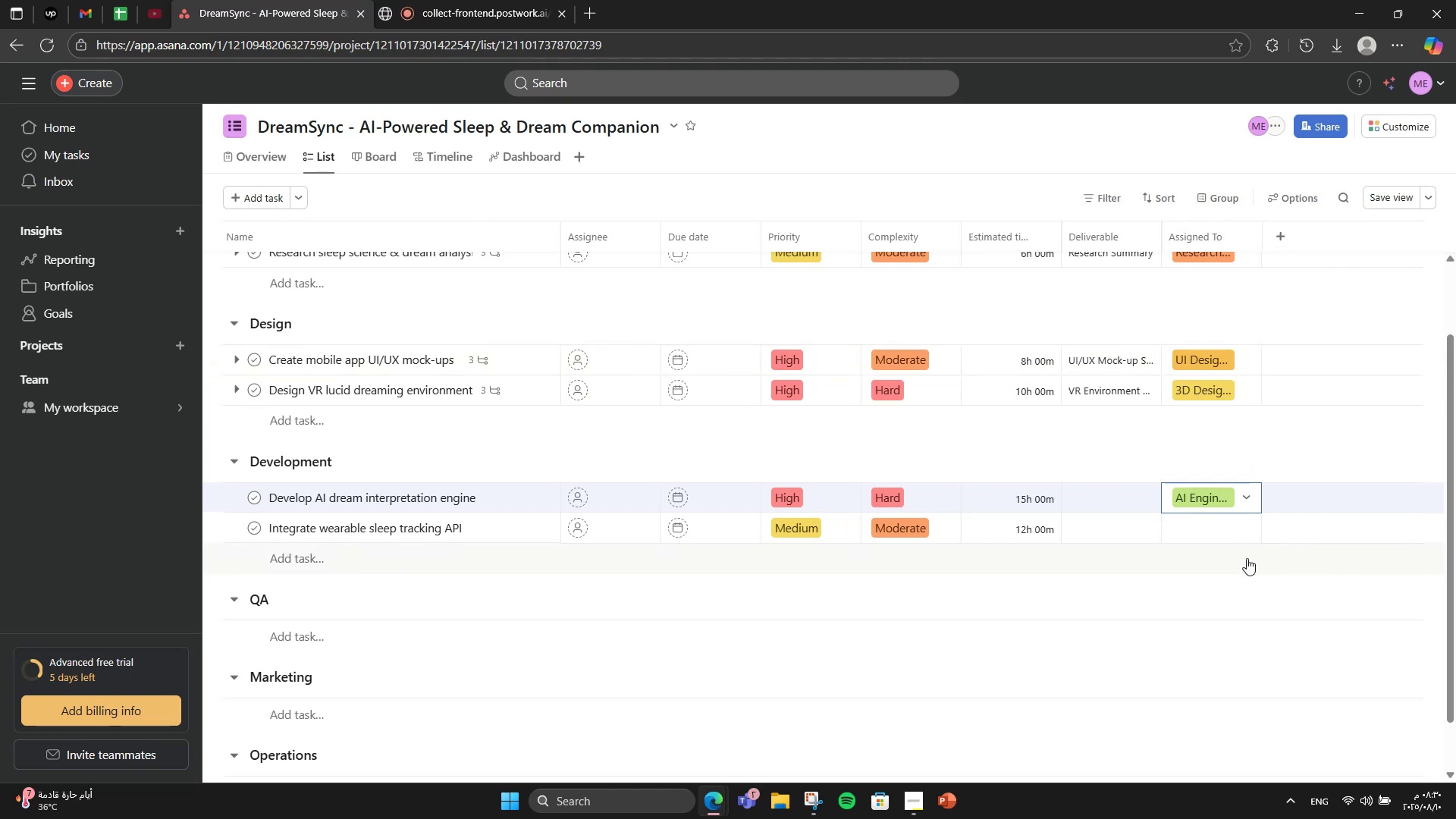 
left_click([1226, 547])
 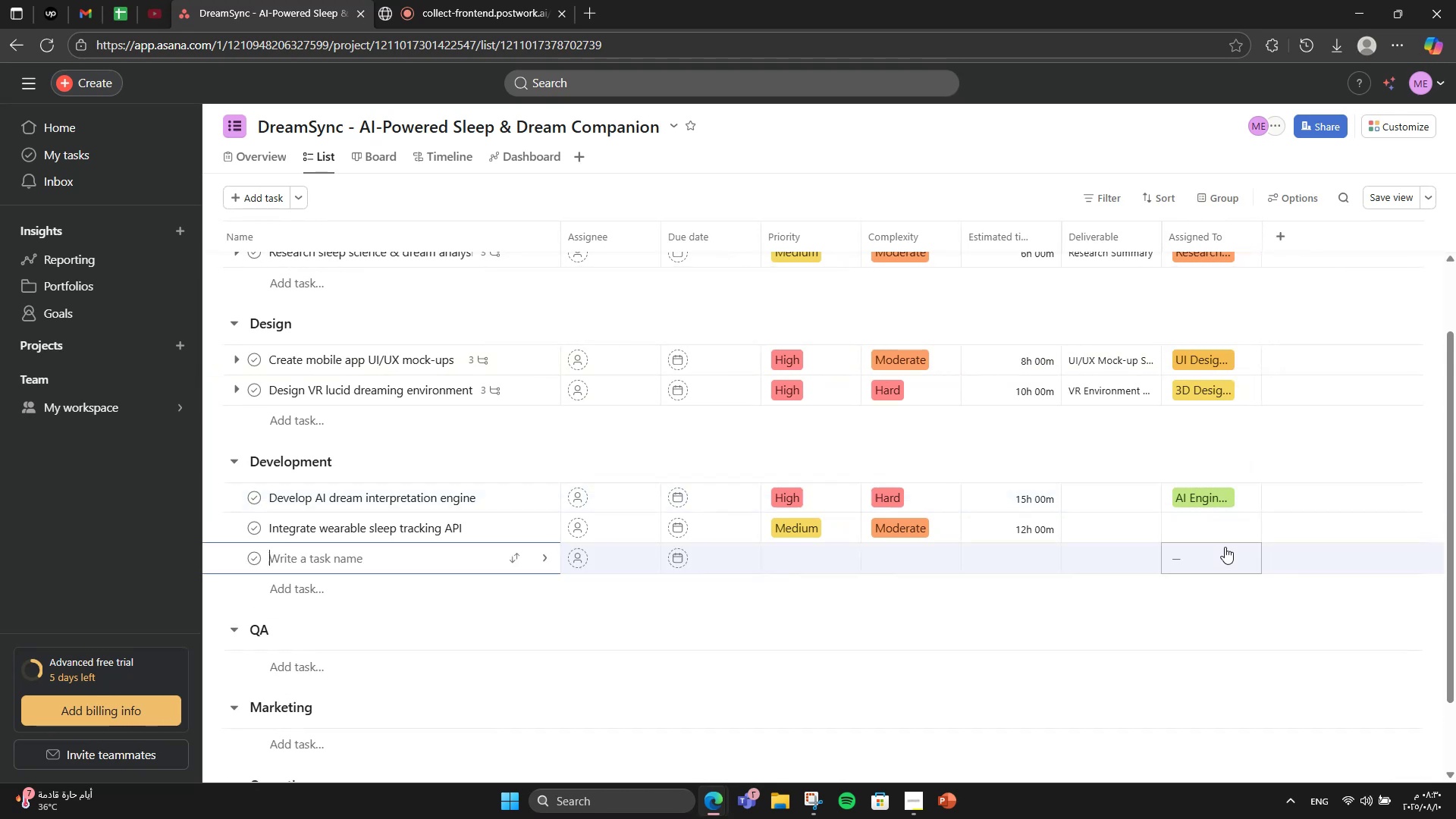 
mouse_move([1213, 511])
 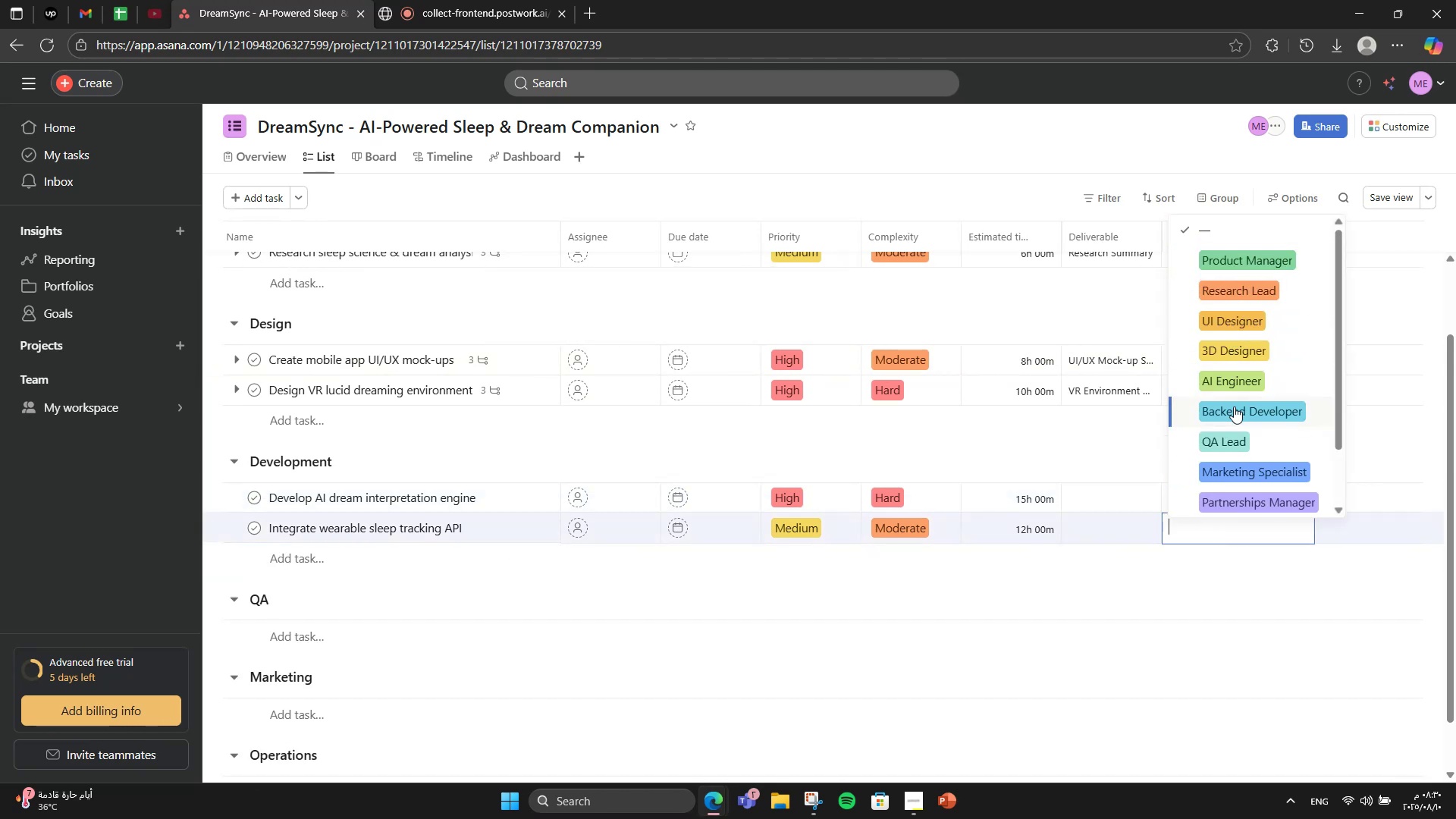 
left_click([1234, 407])
 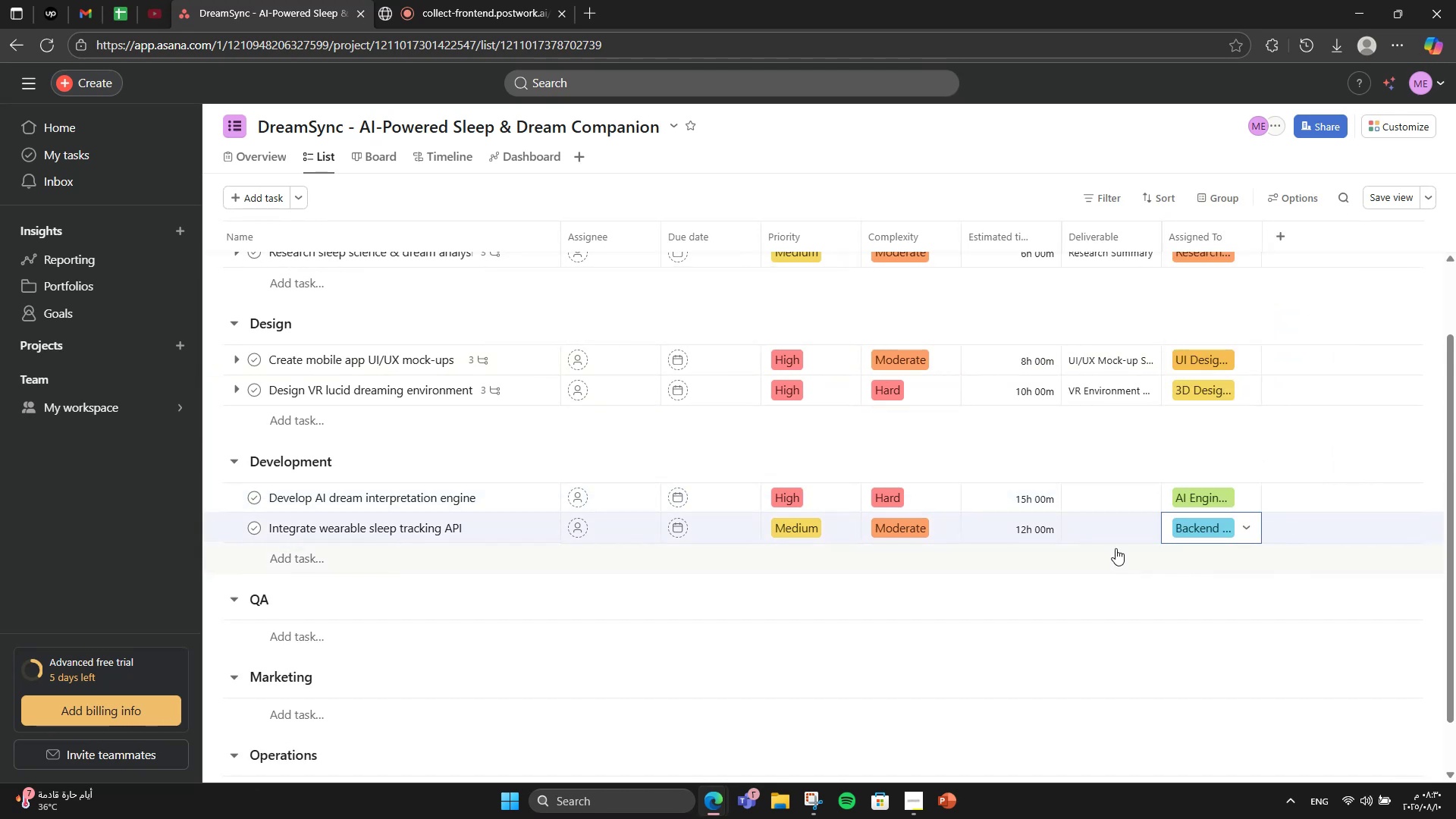 
left_click([1111, 507])
 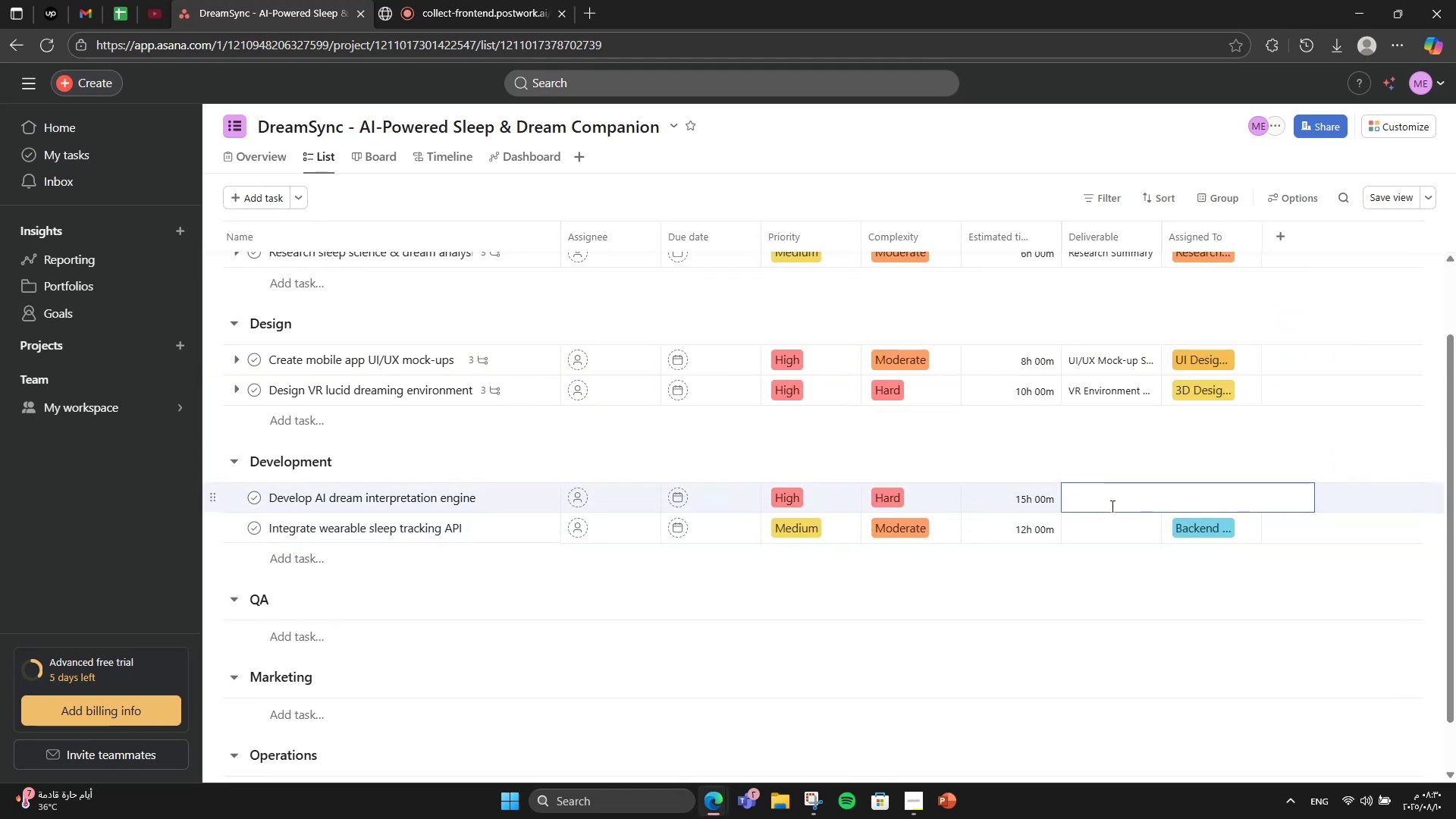 
type(AI Model + API)
 